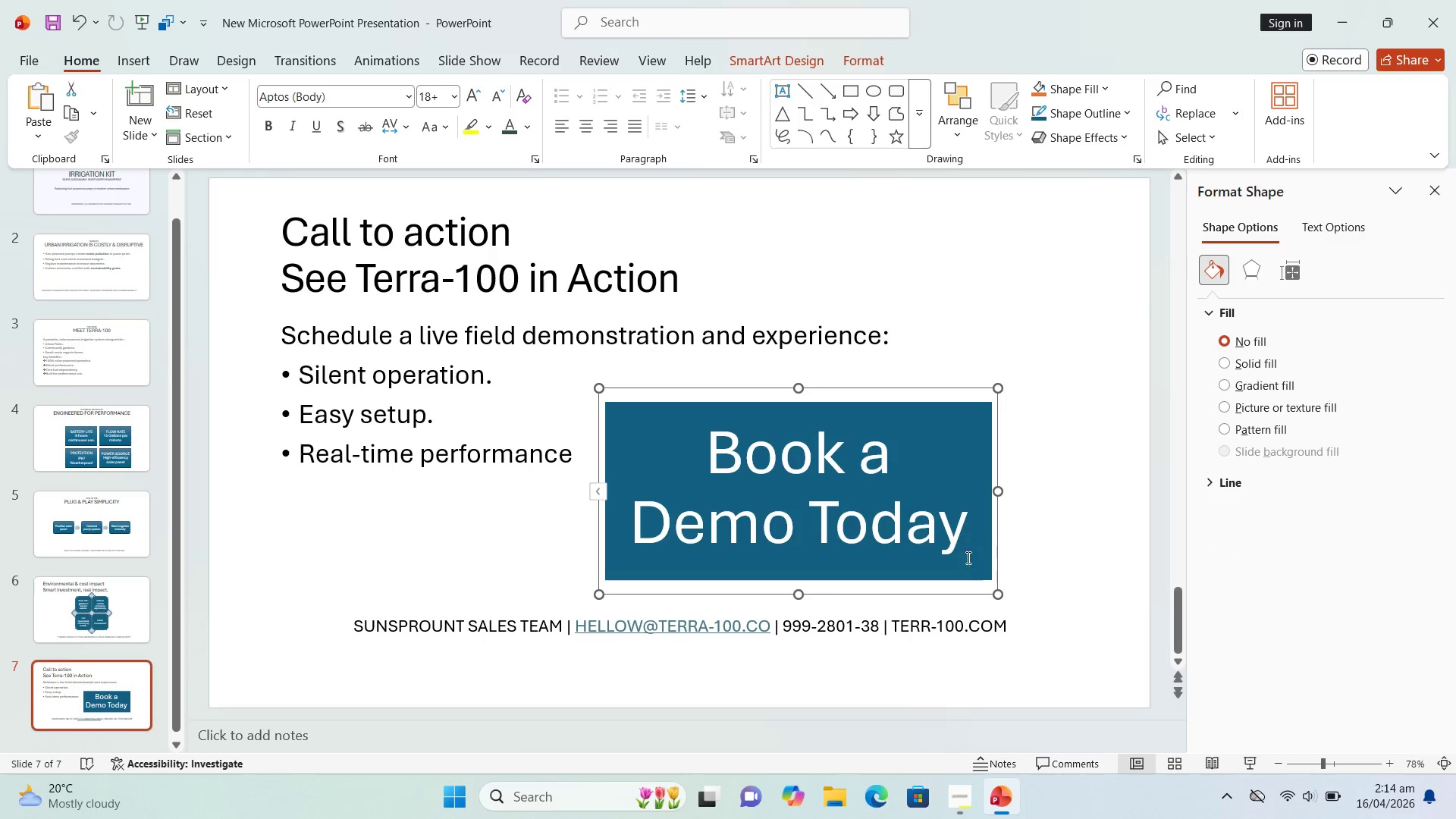 
left_click([977, 563])
 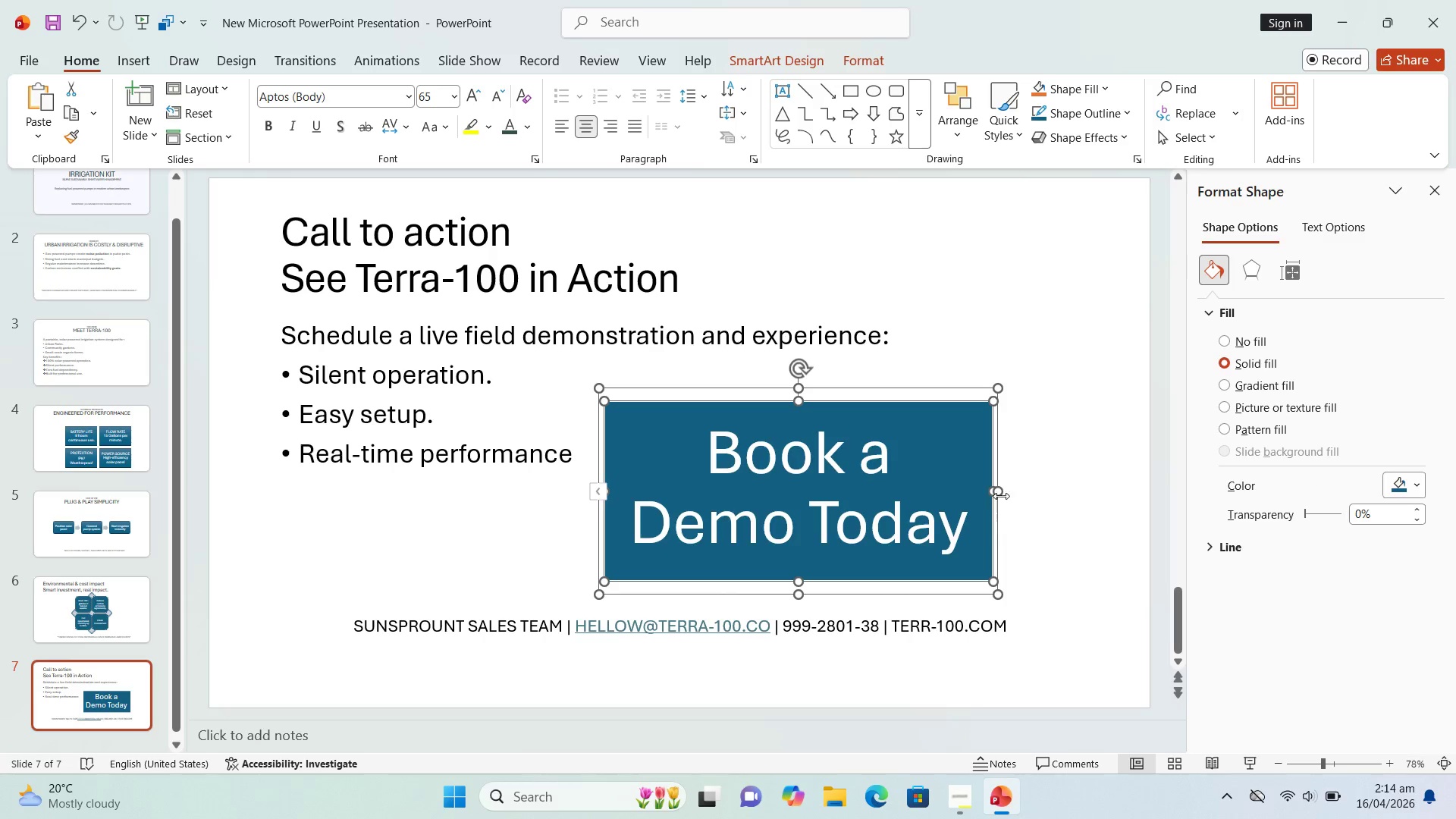 
left_click_drag(start_coordinate=[1002, 489], to_coordinate=[1125, 490])
 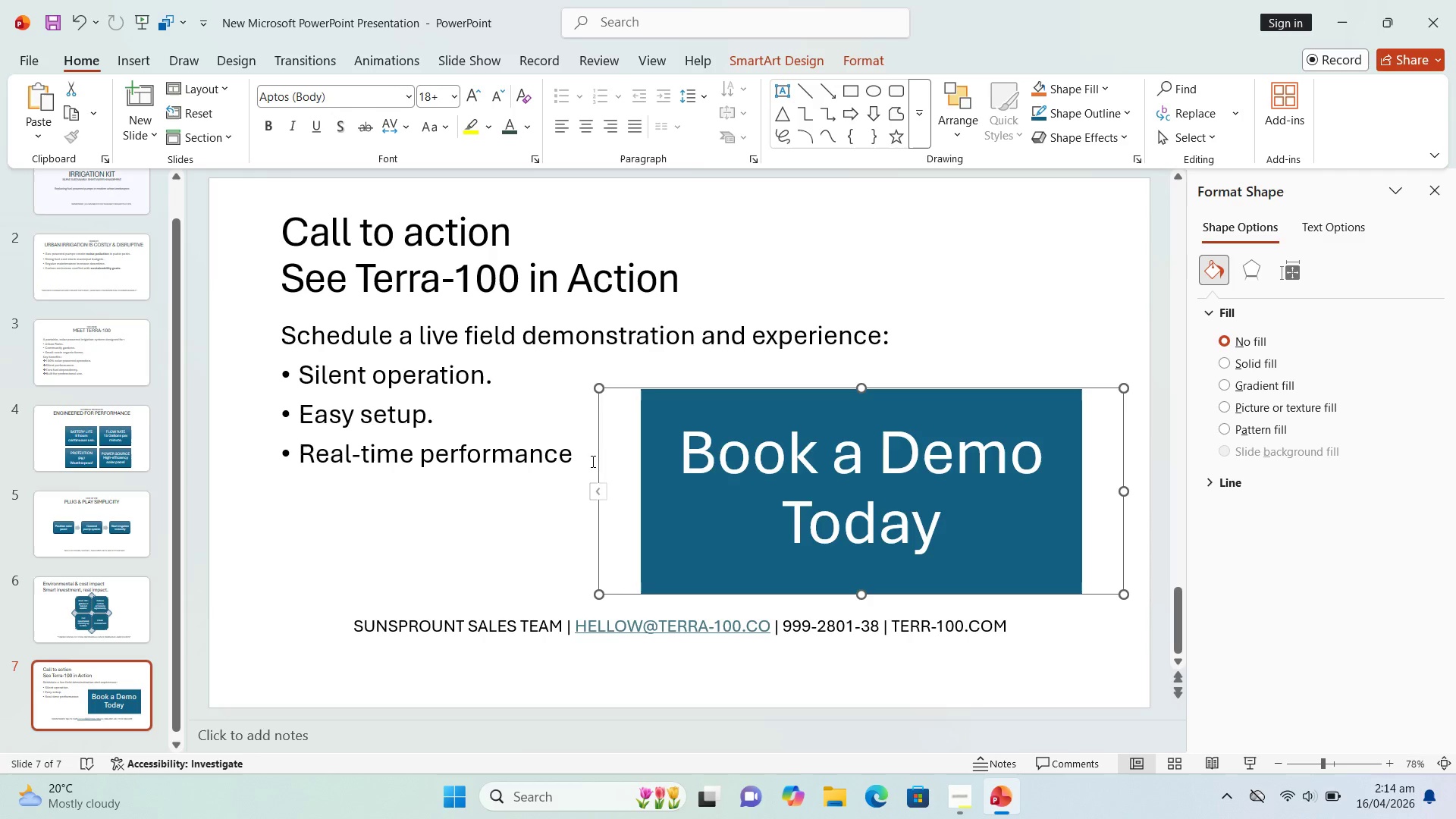 
left_click([600, 457])
 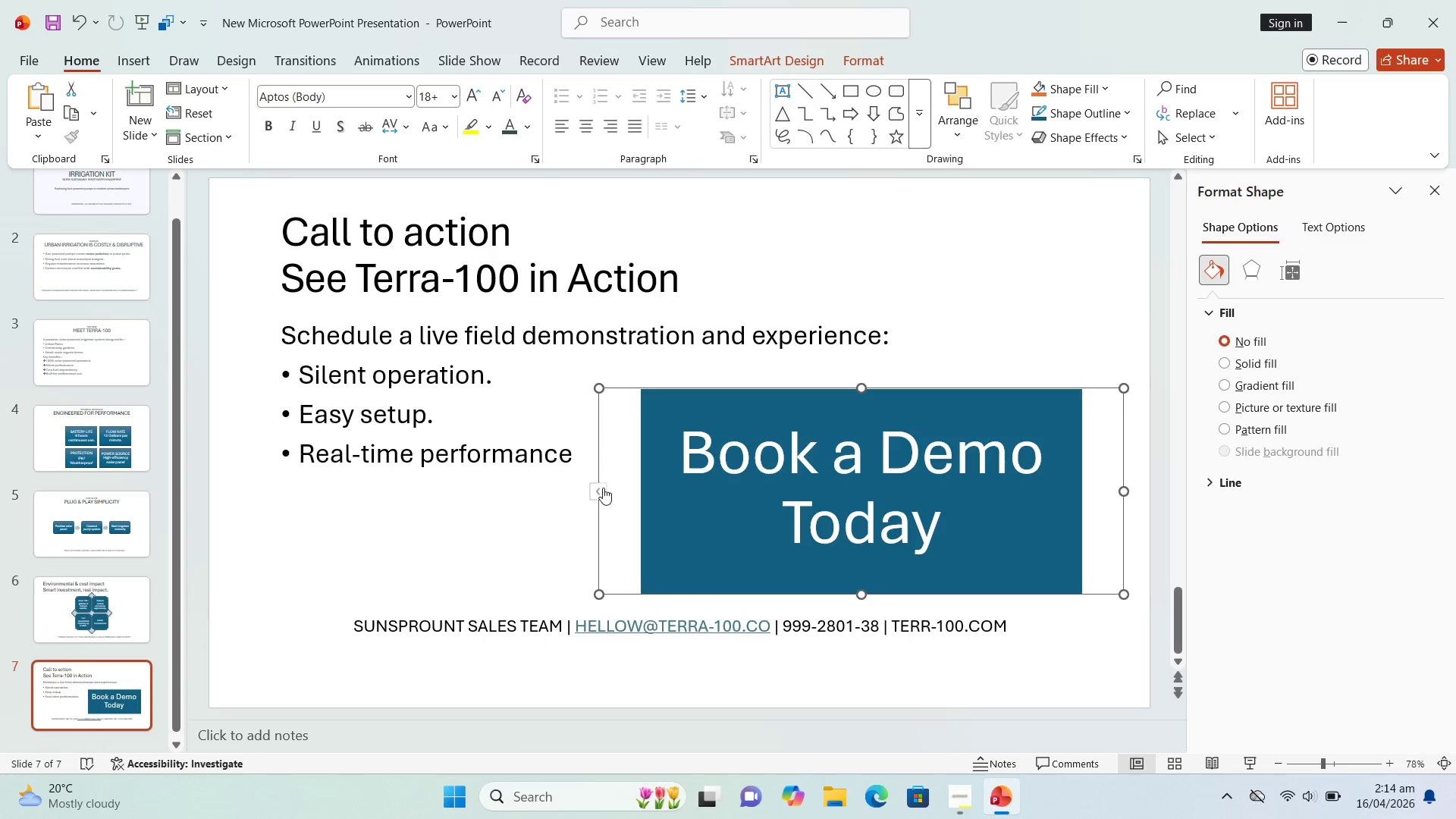 
left_click_drag(start_coordinate=[602, 490], to_coordinate=[450, 488])
 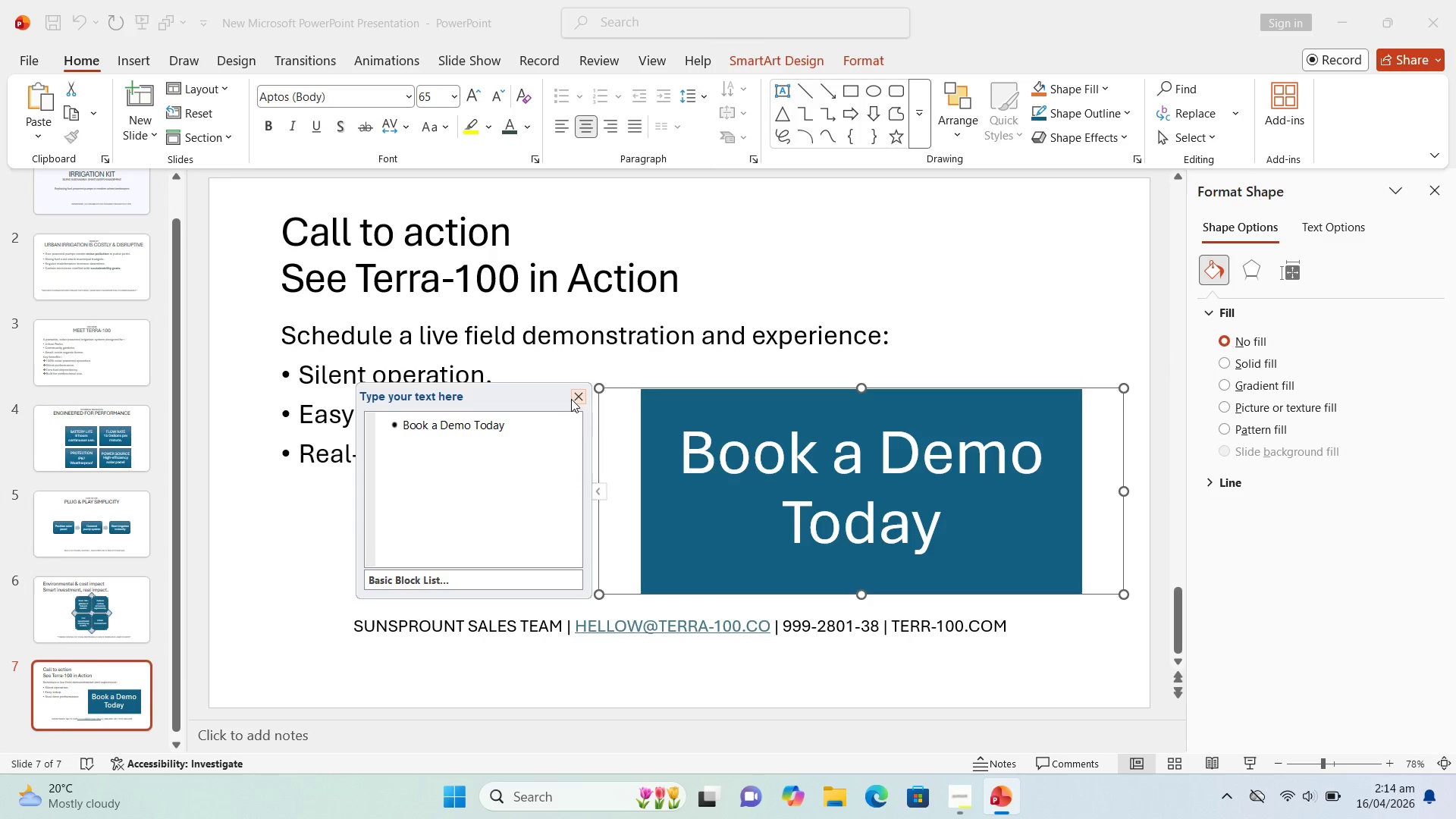 
left_click([571, 399])
 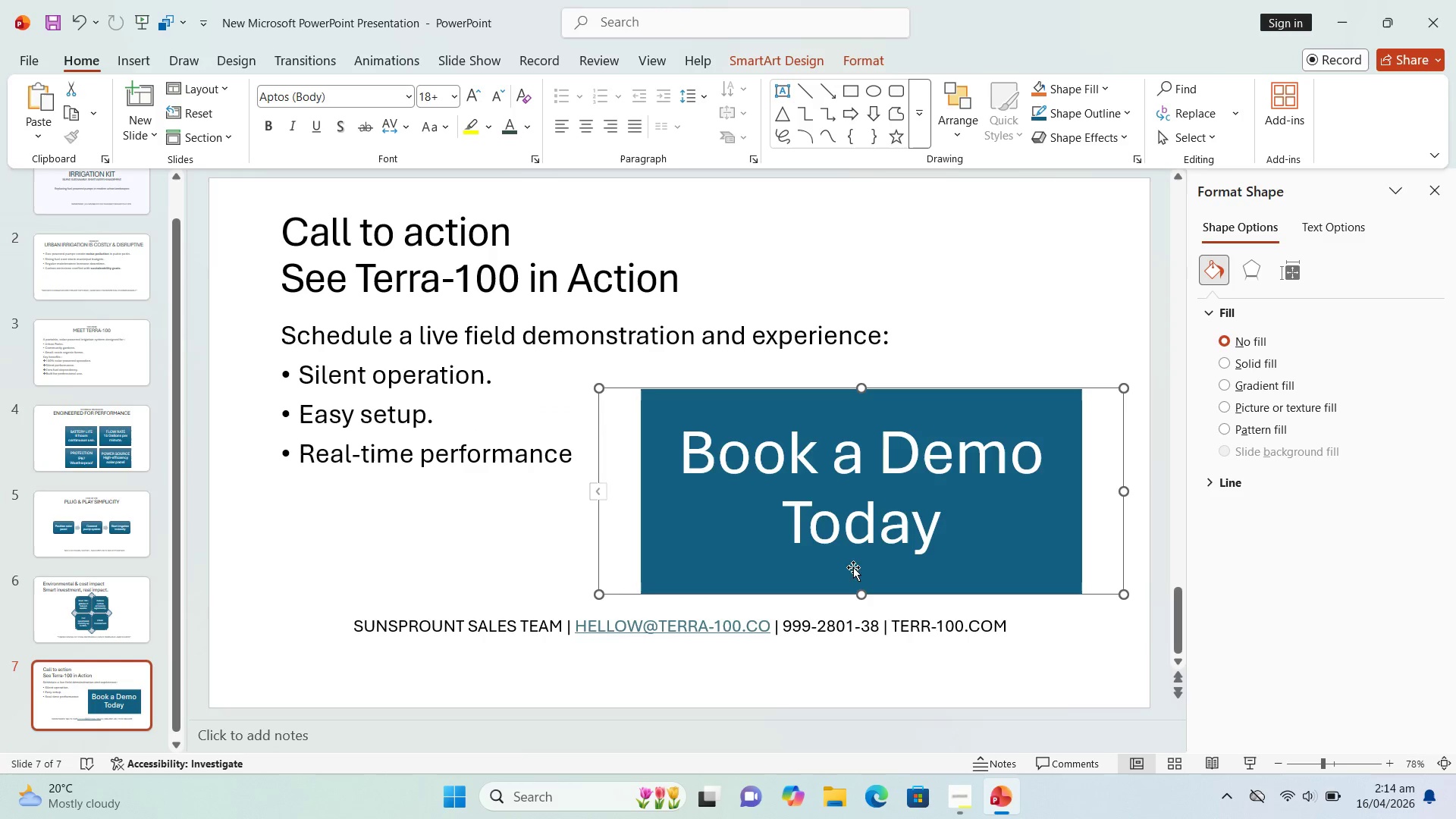 
left_click_drag(start_coordinate=[852, 579], to_coordinate=[652, 578])
 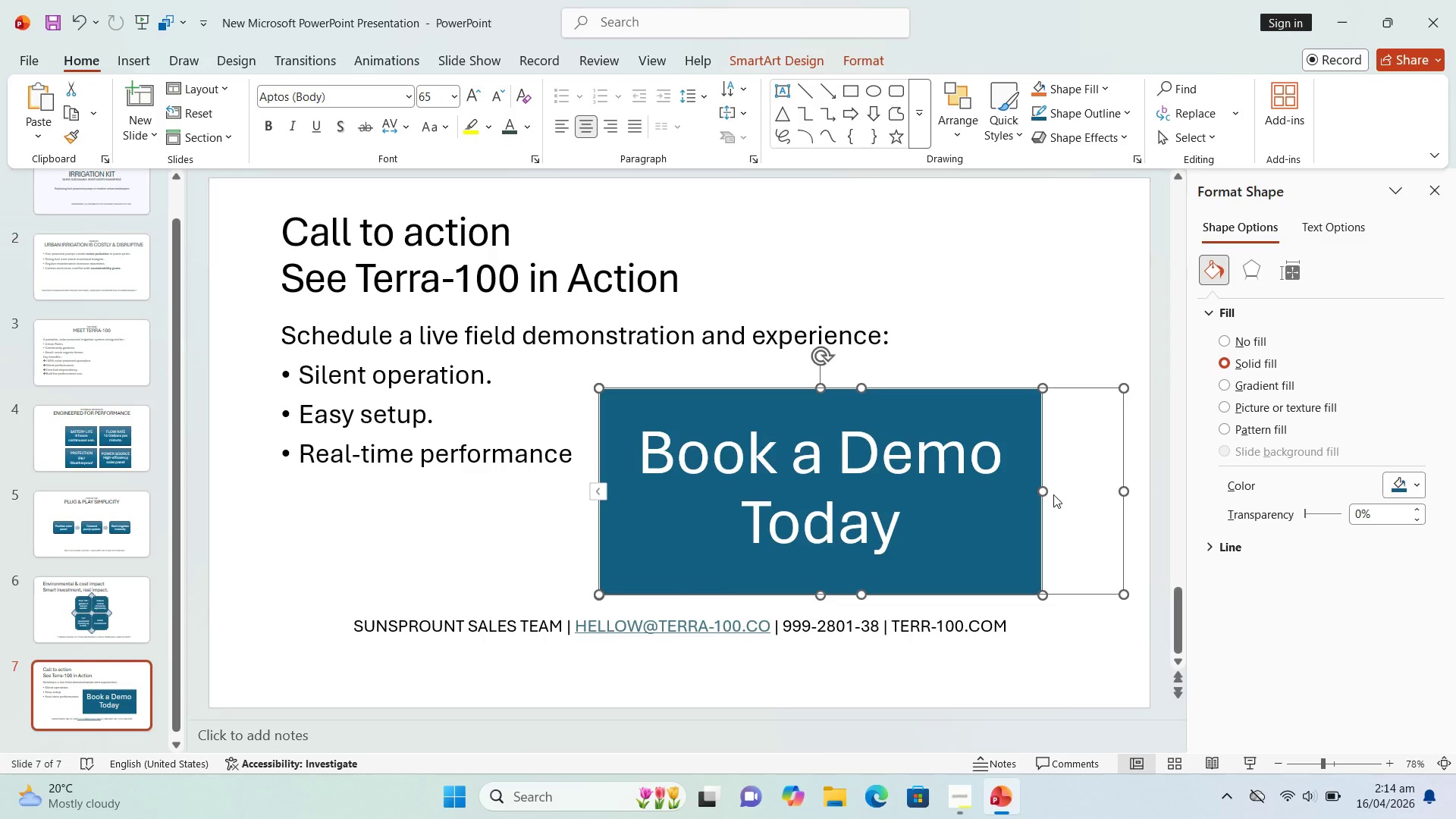 
left_click([1071, 562])
 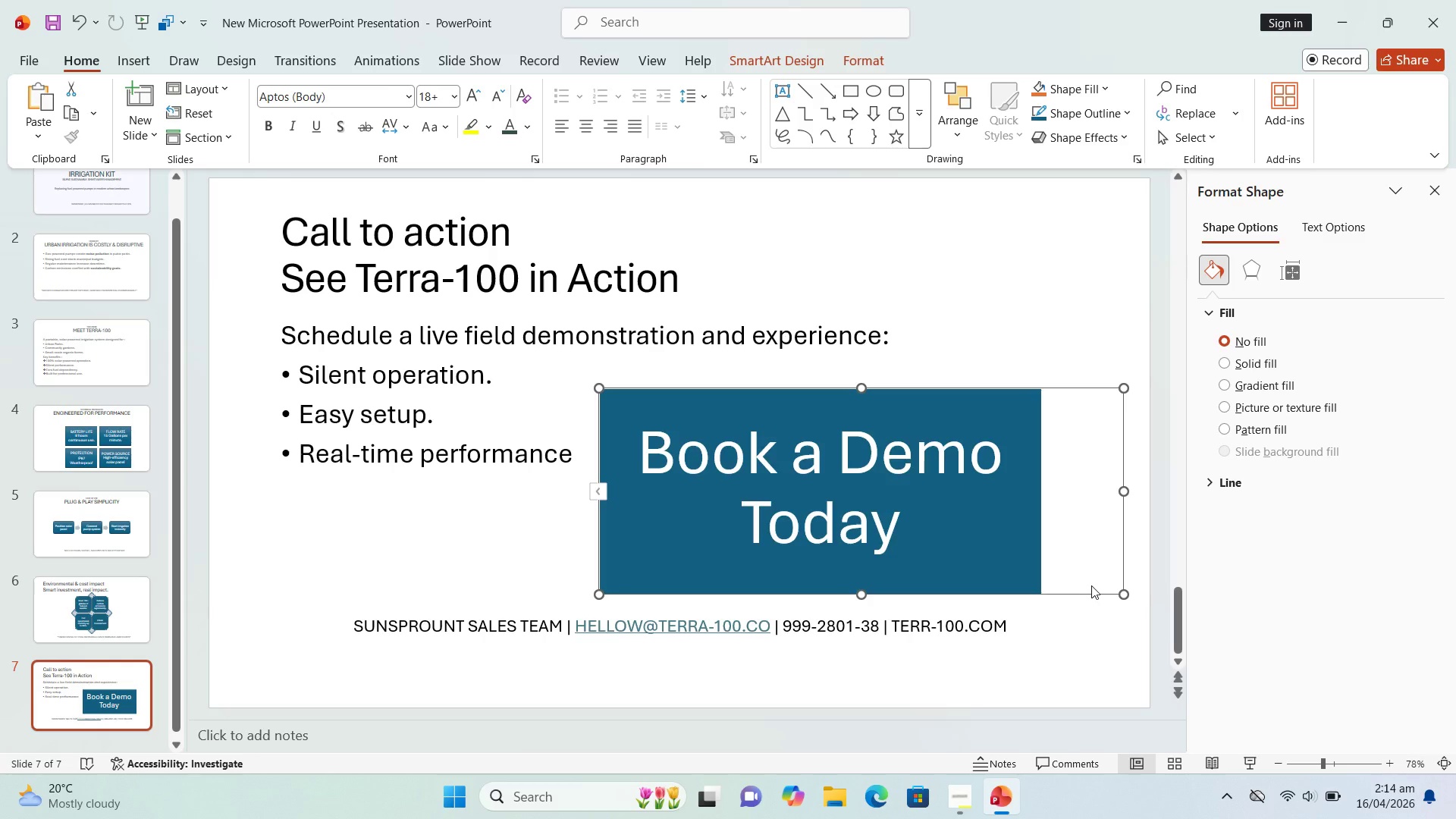 
left_click([1090, 585])
 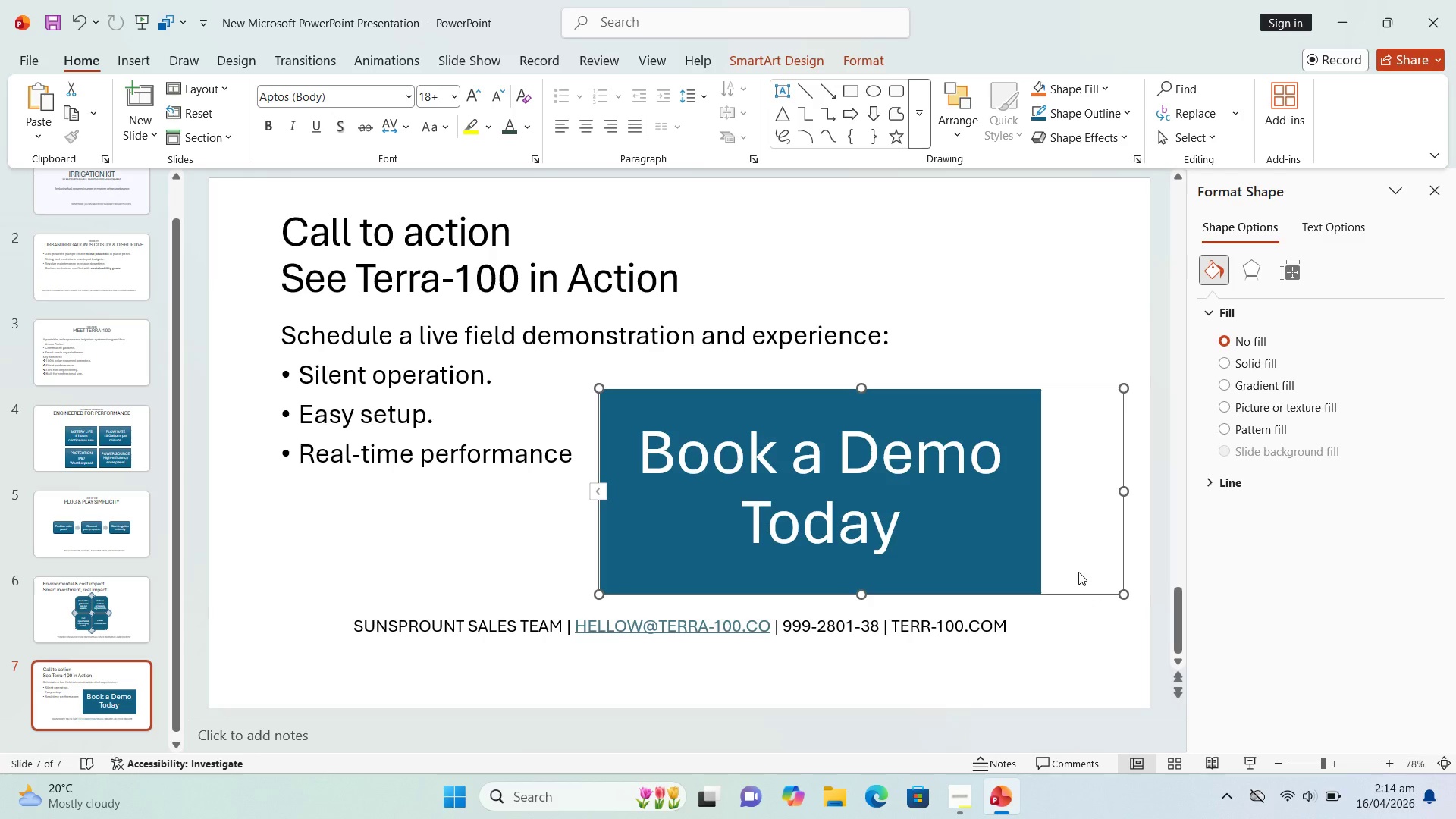 
left_click_drag(start_coordinate=[1078, 572], to_coordinate=[1043, 570])
 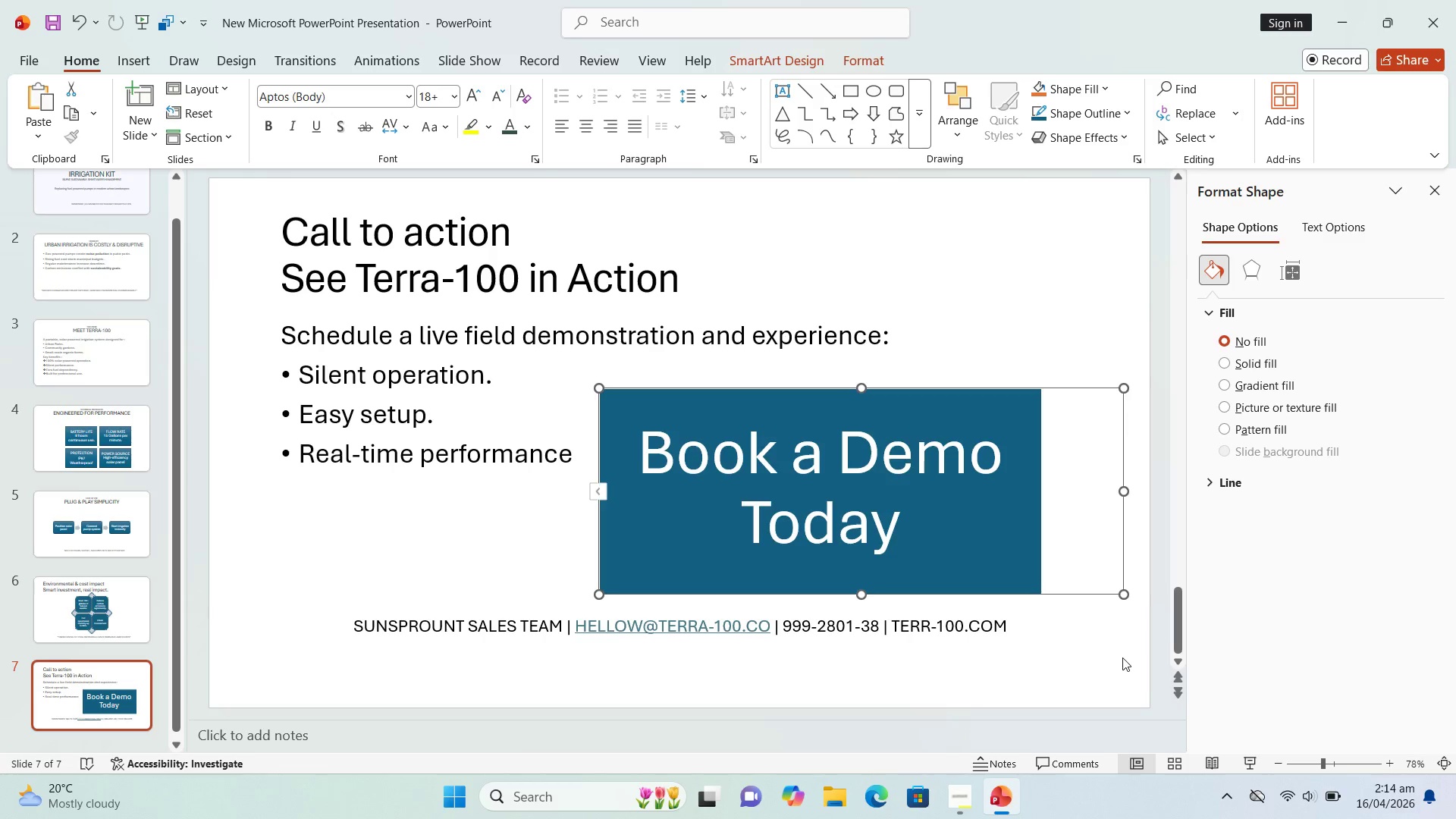 
left_click_drag(start_coordinate=[1122, 657], to_coordinate=[1118, 648])
 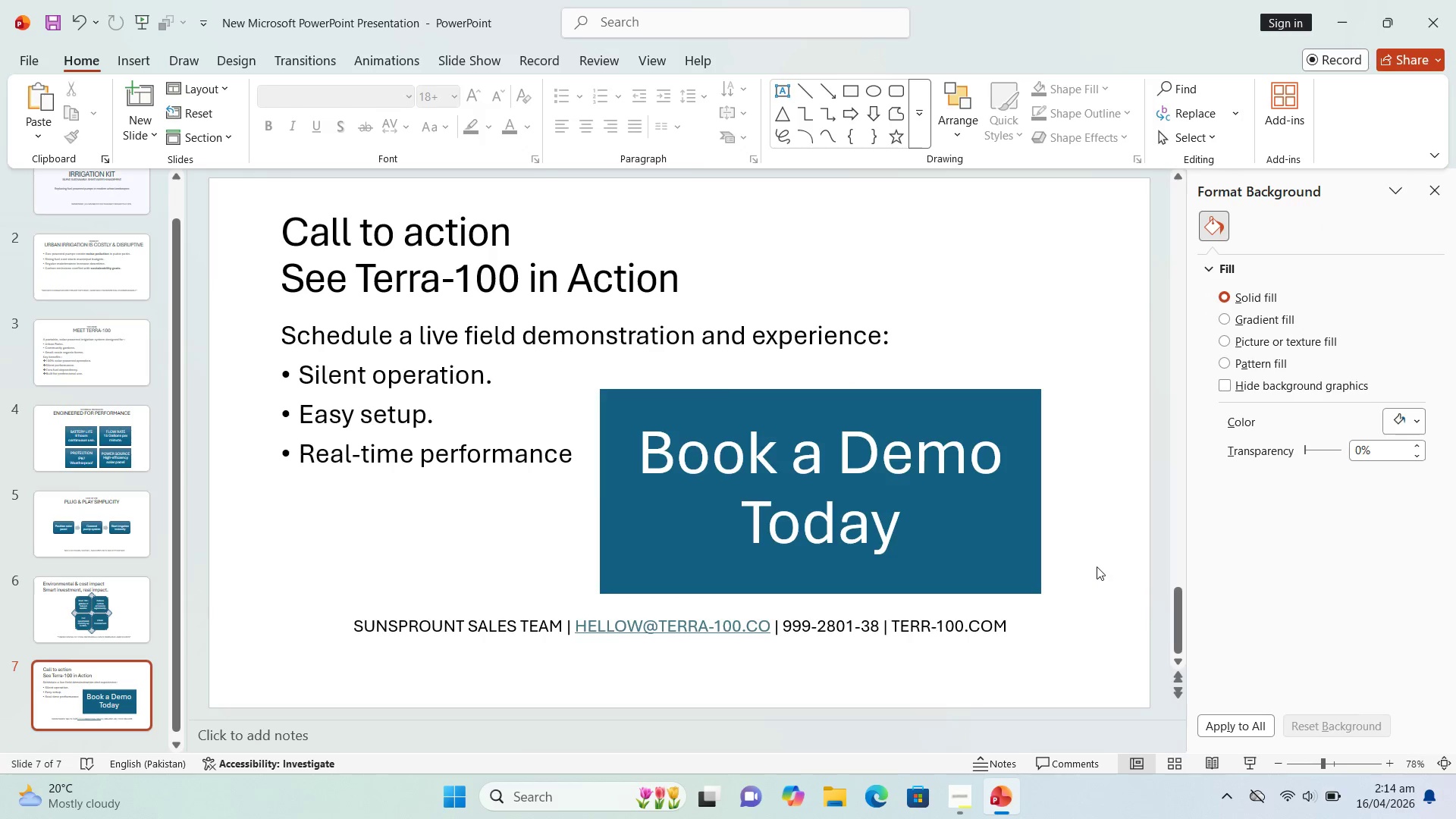 
left_click([1097, 566])
 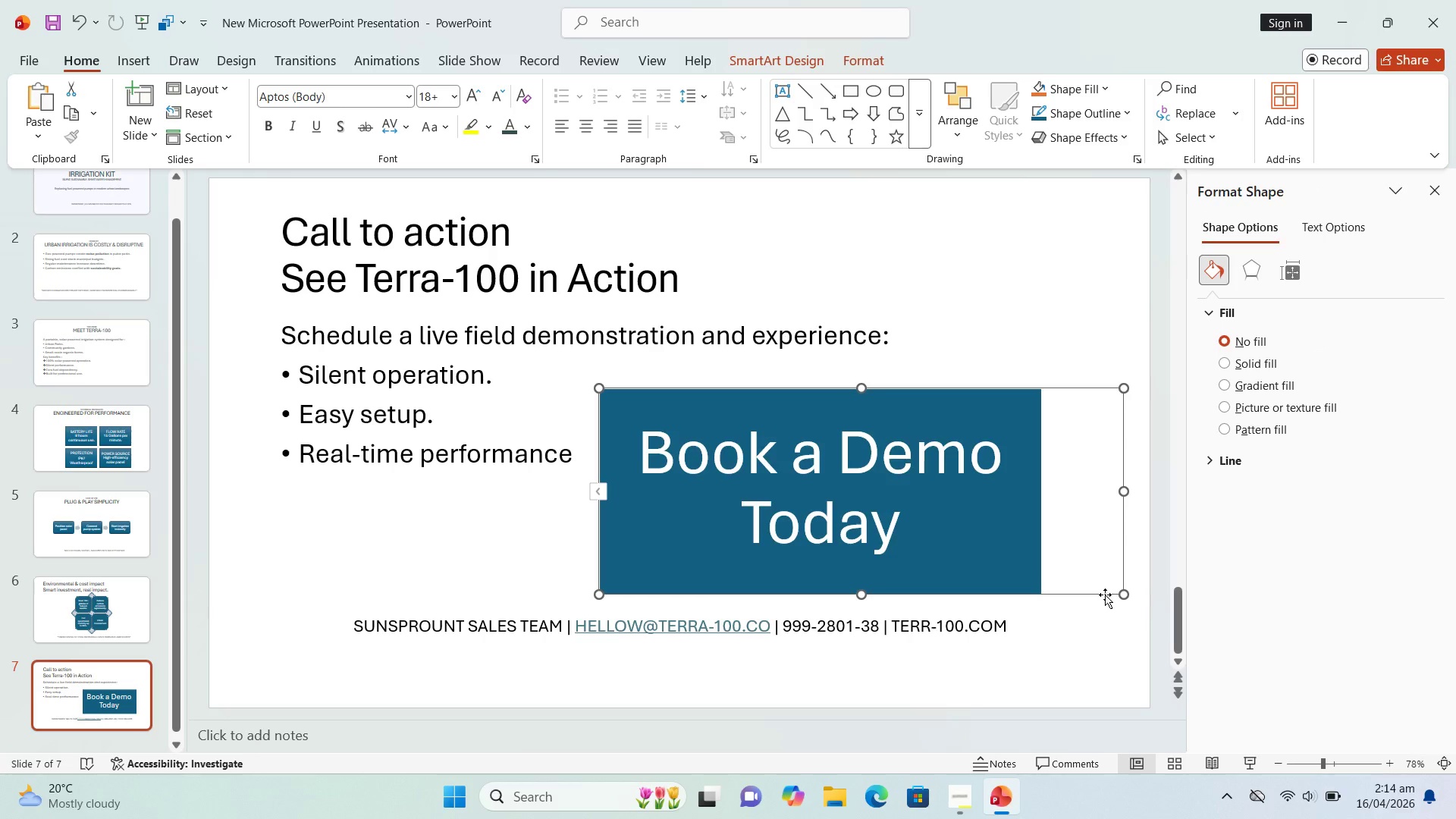 
left_click_drag(start_coordinate=[1105, 595], to_coordinate=[918, 601])
 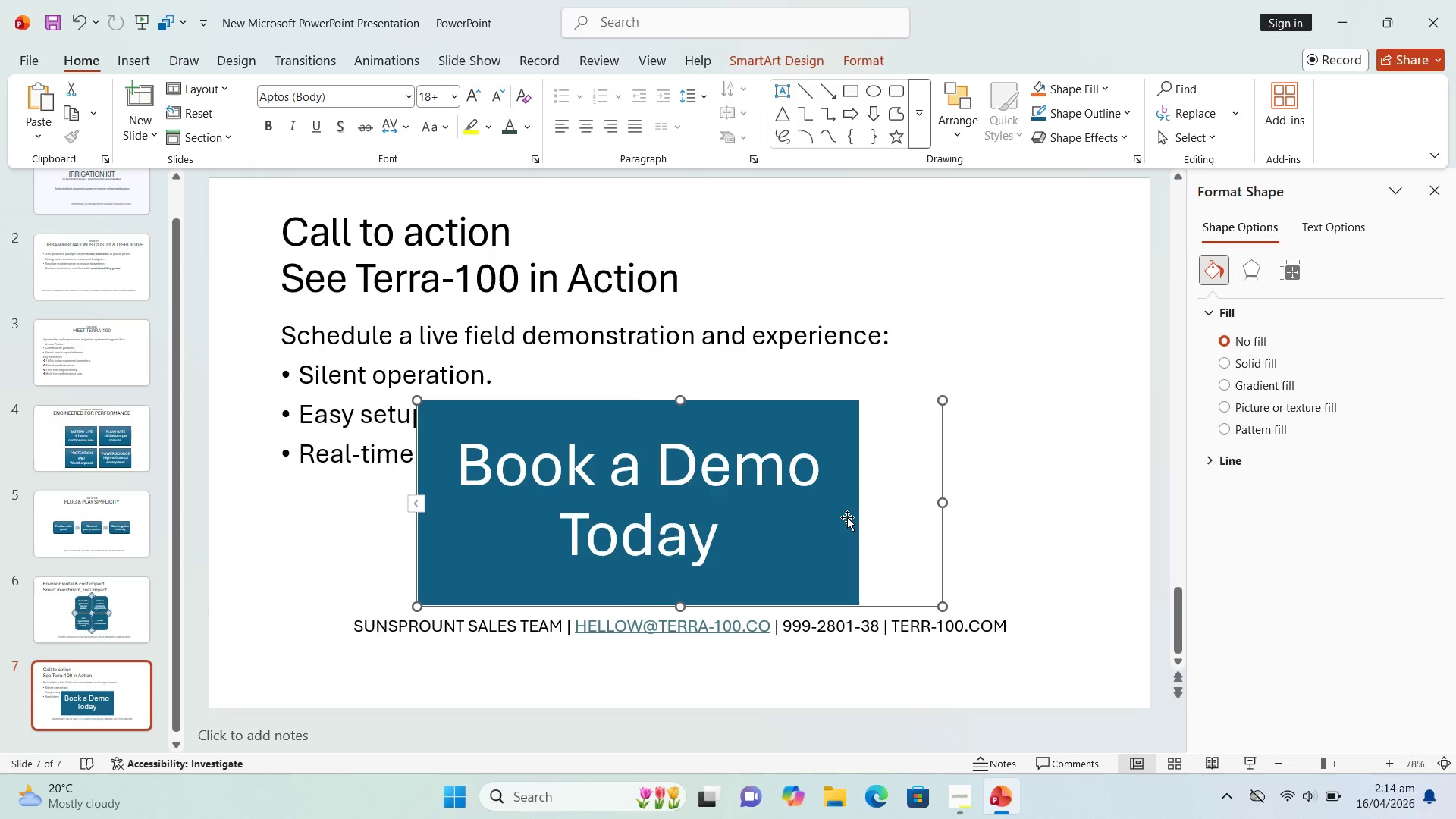 
left_click([847, 517])
 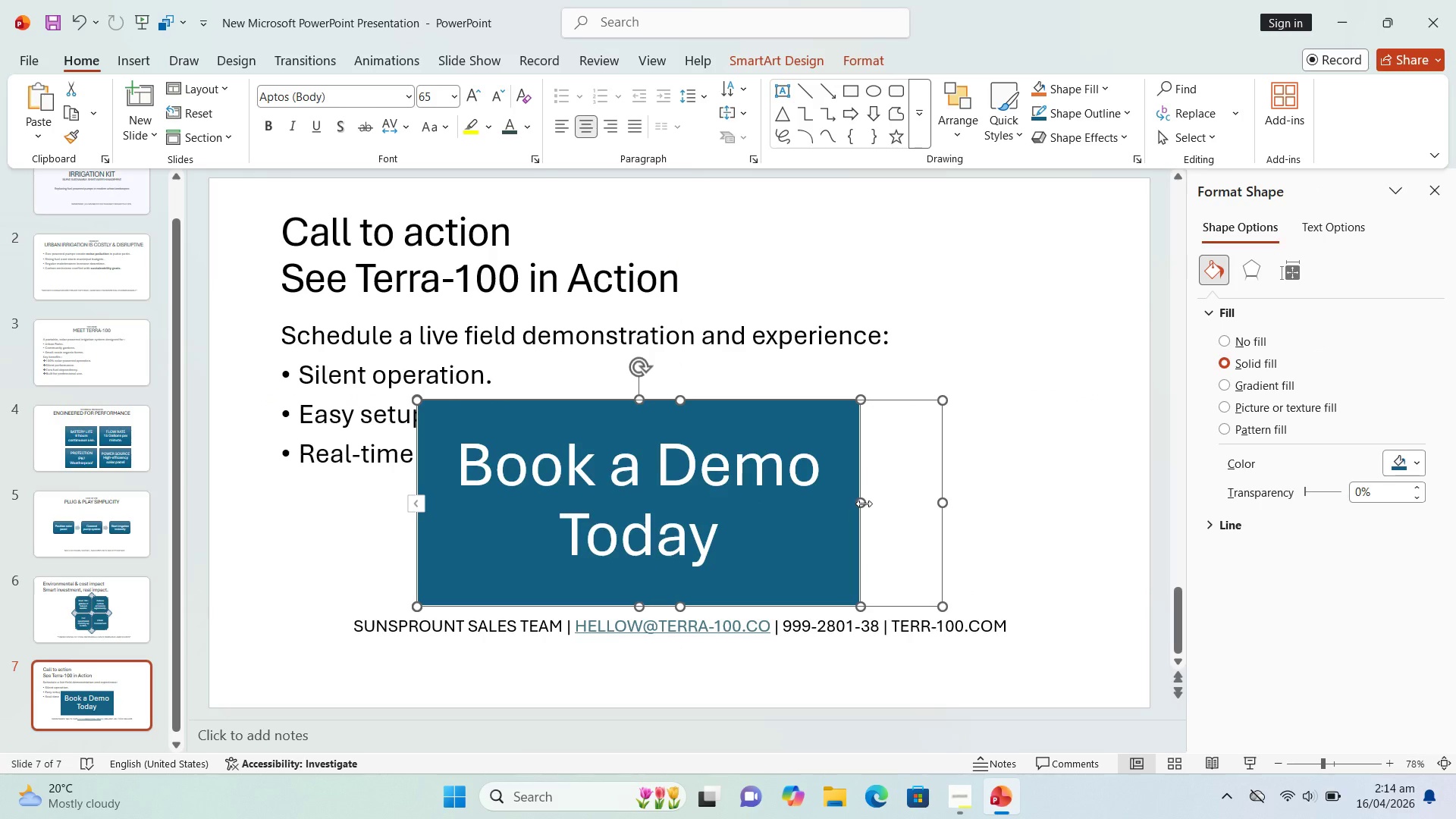 
left_click_drag(start_coordinate=[864, 504], to_coordinate=[1024, 512])
 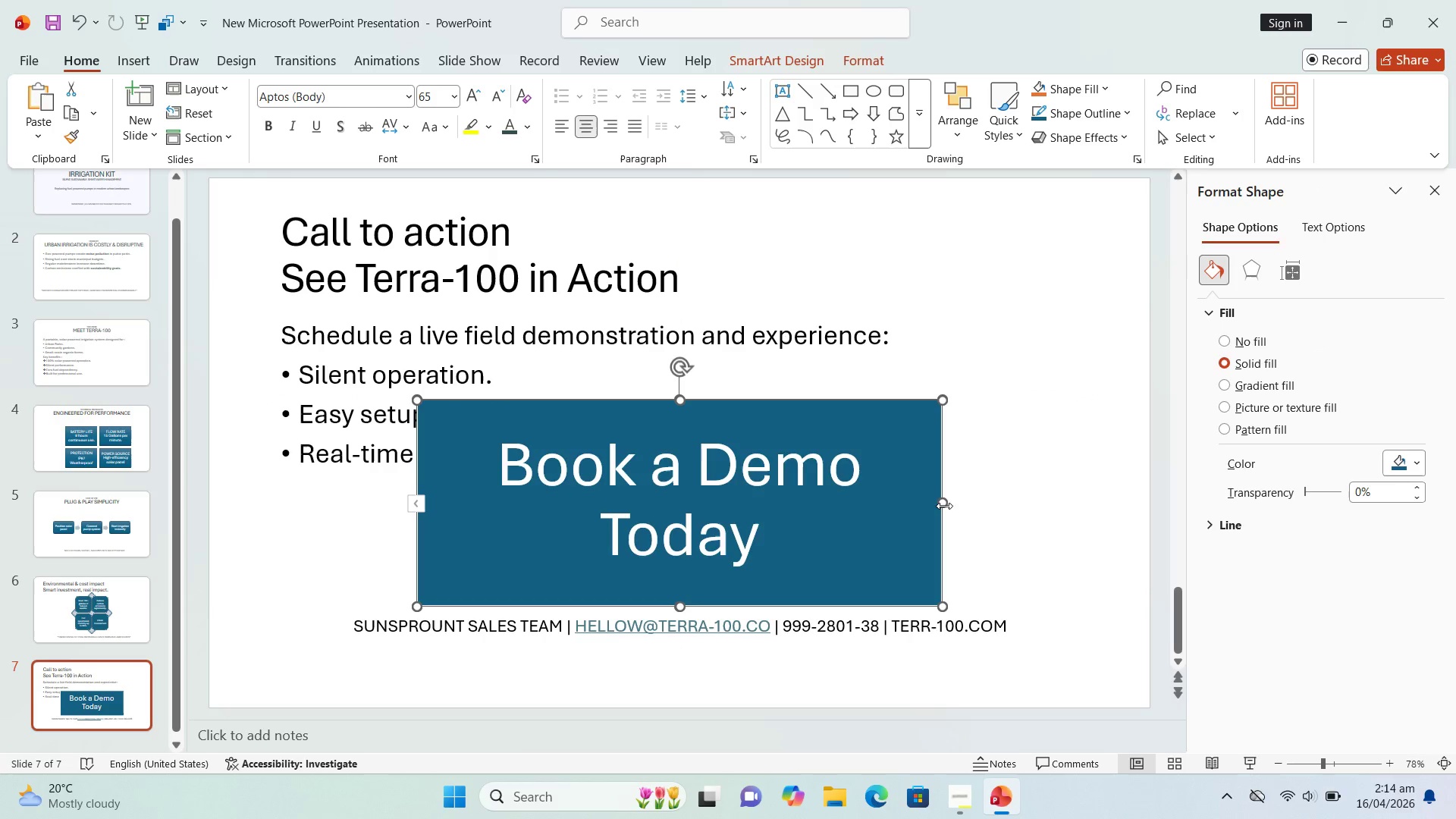 
left_click_drag(start_coordinate=[940, 505], to_coordinate=[1088, 512])
 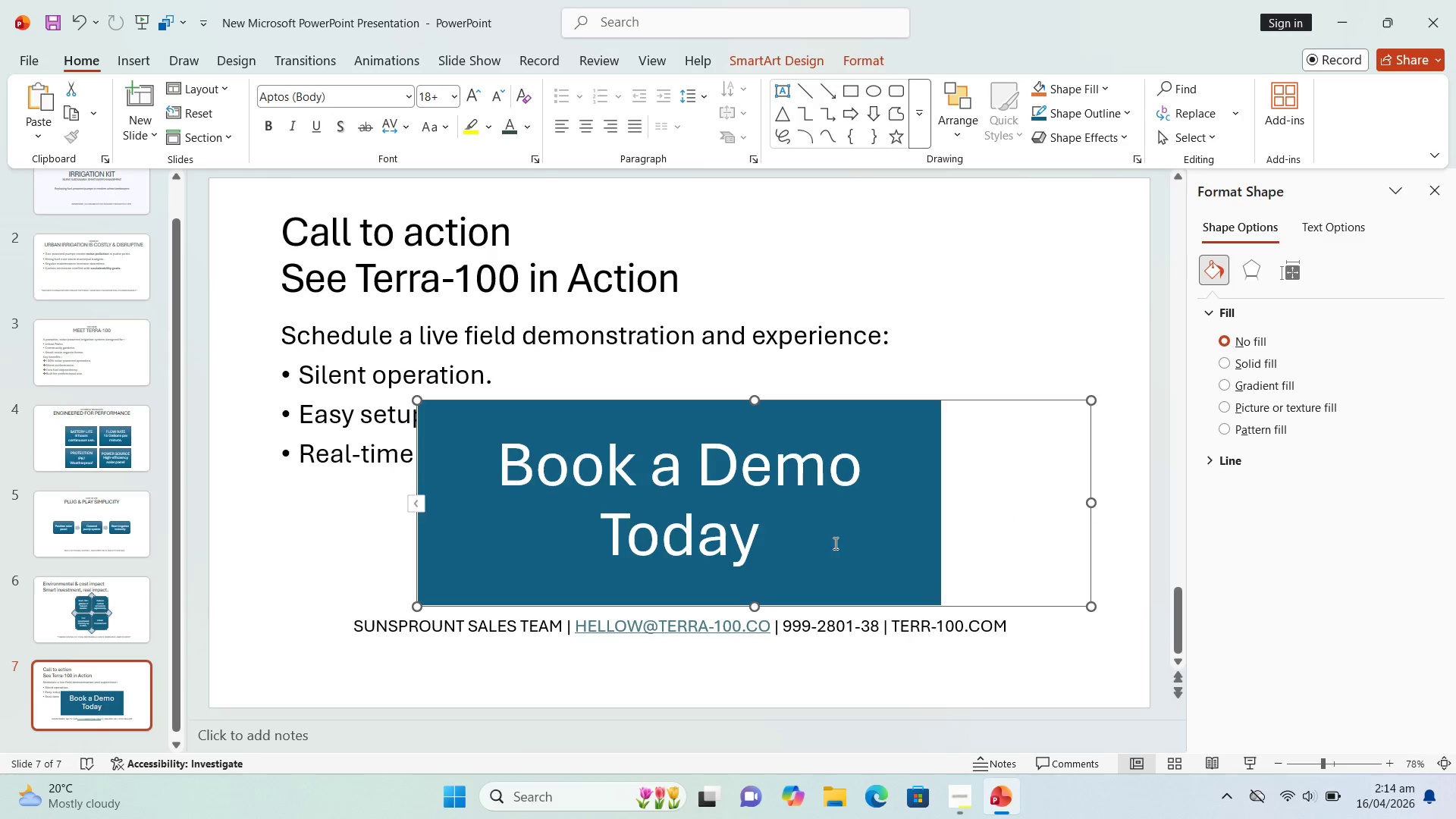 
left_click([905, 525])
 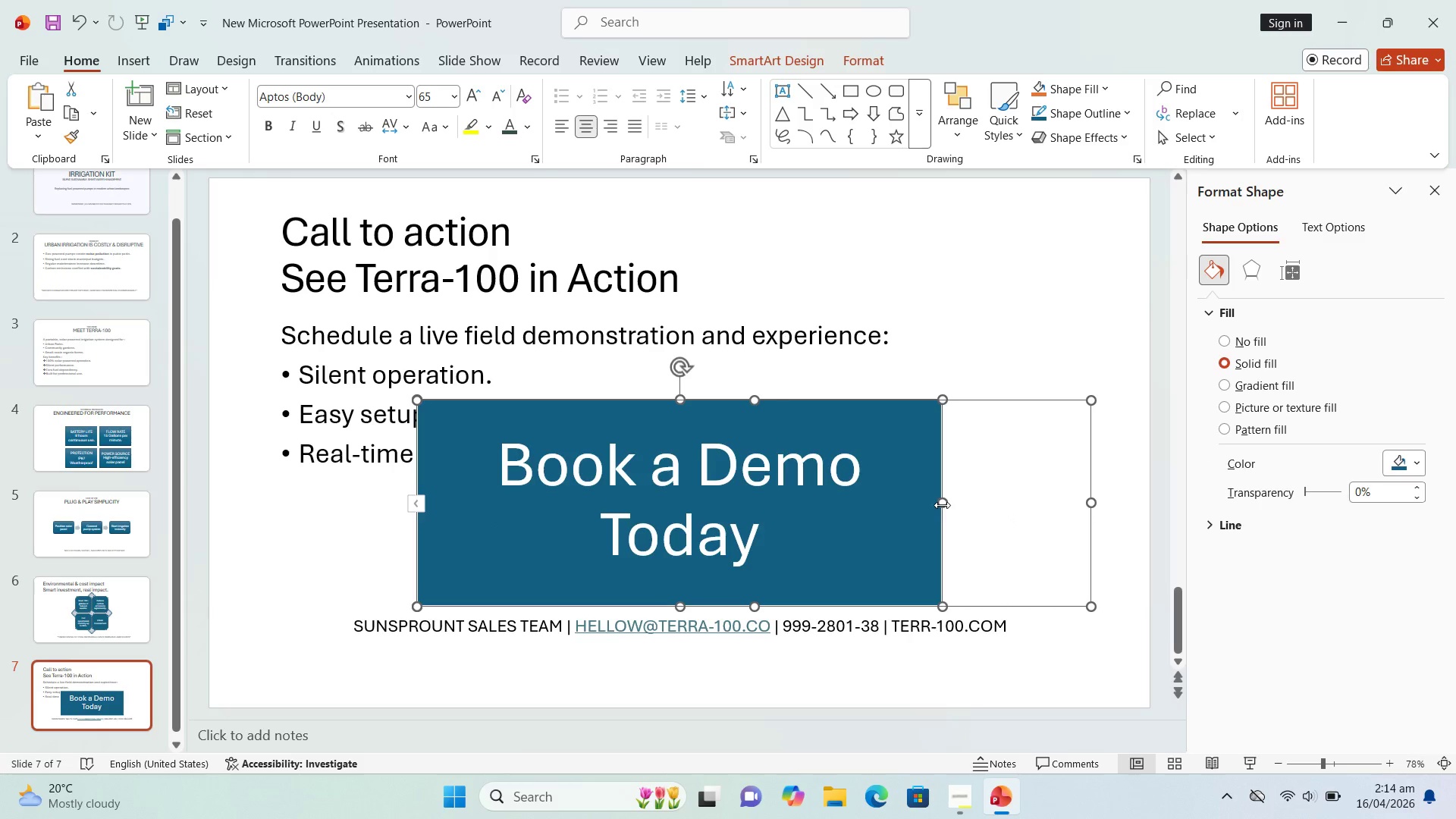 
left_click_drag(start_coordinate=[942, 505], to_coordinate=[1075, 506])
 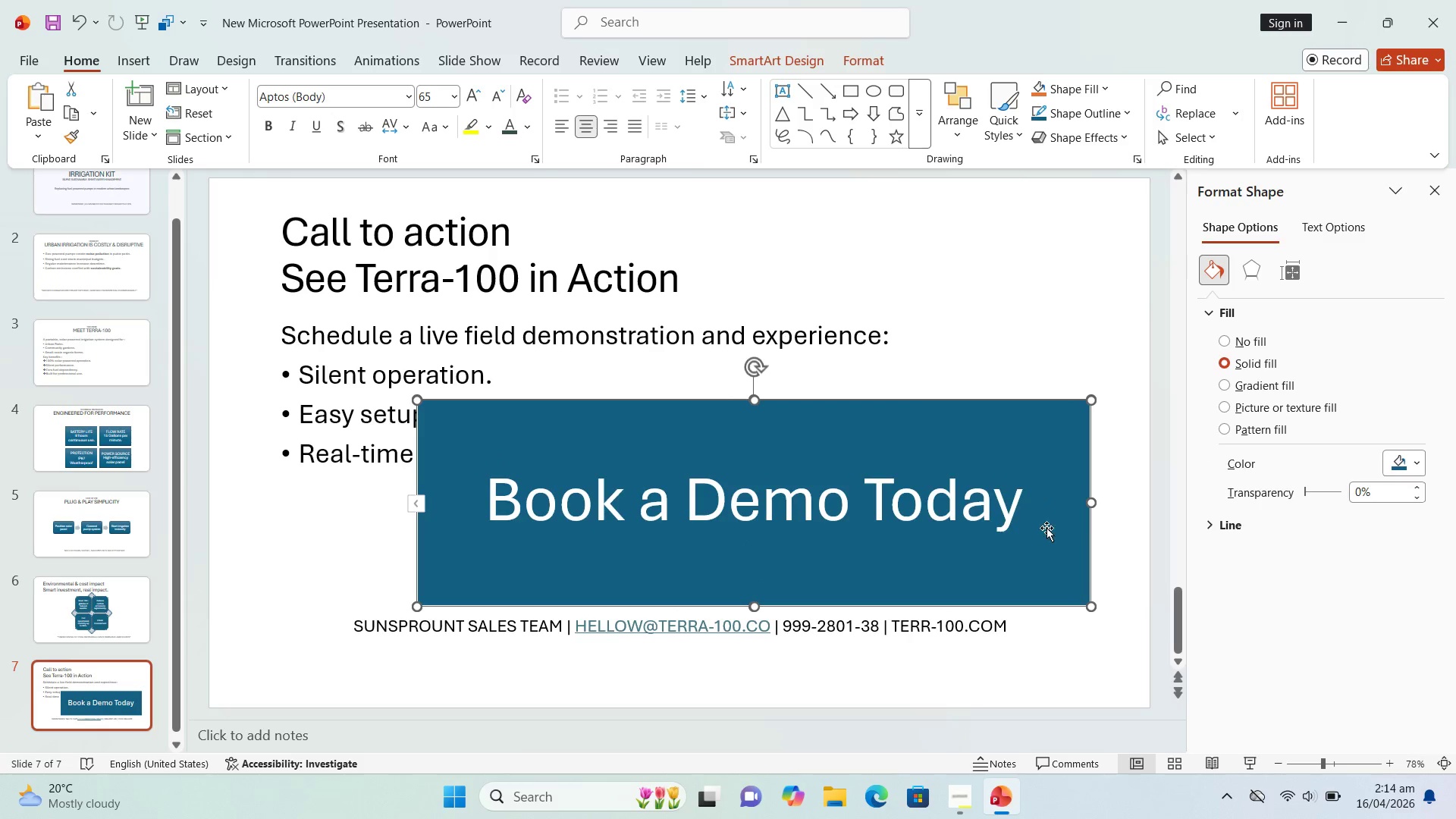 
left_click([1002, 510])
 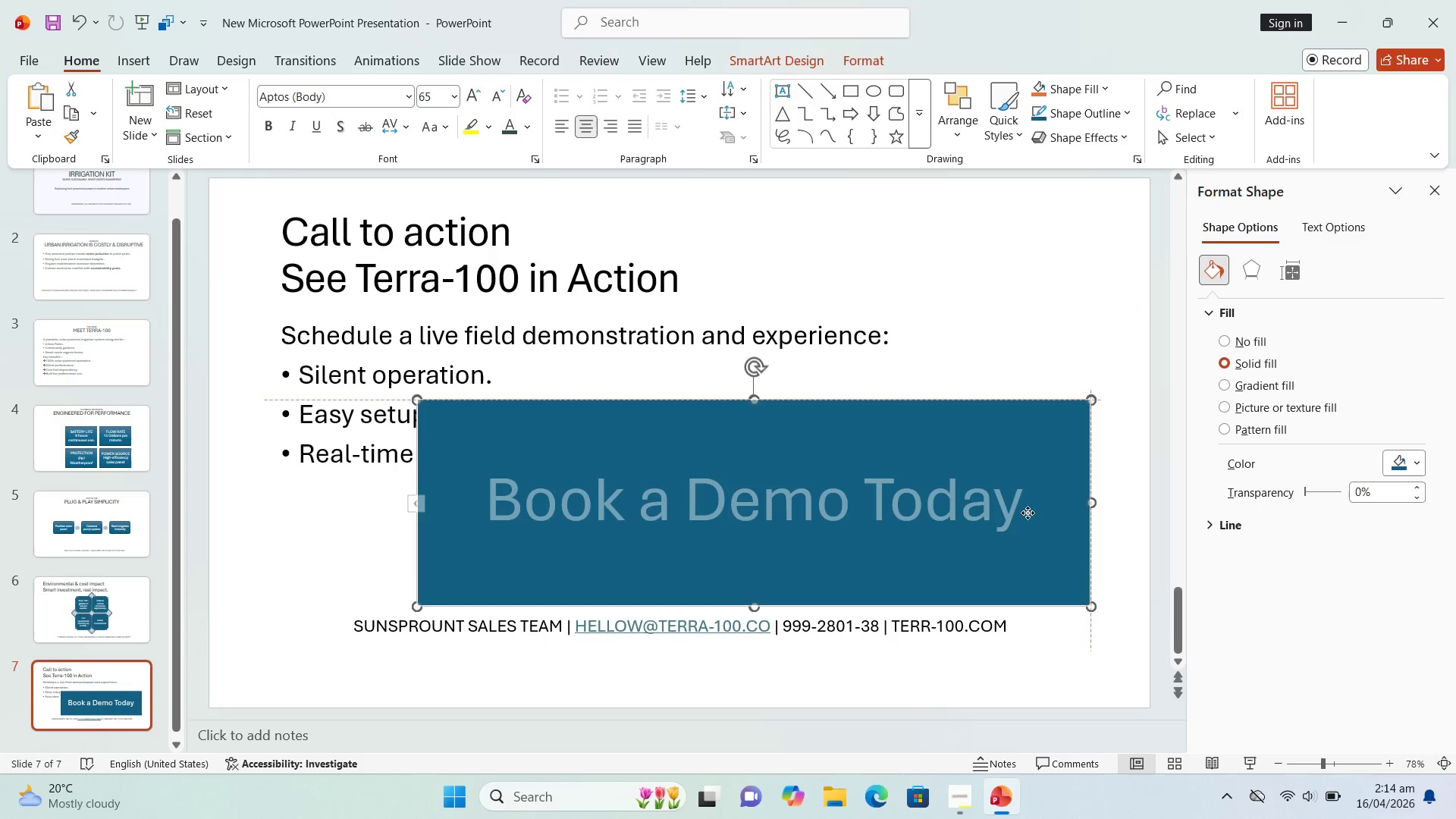 
left_click([968, 510])
 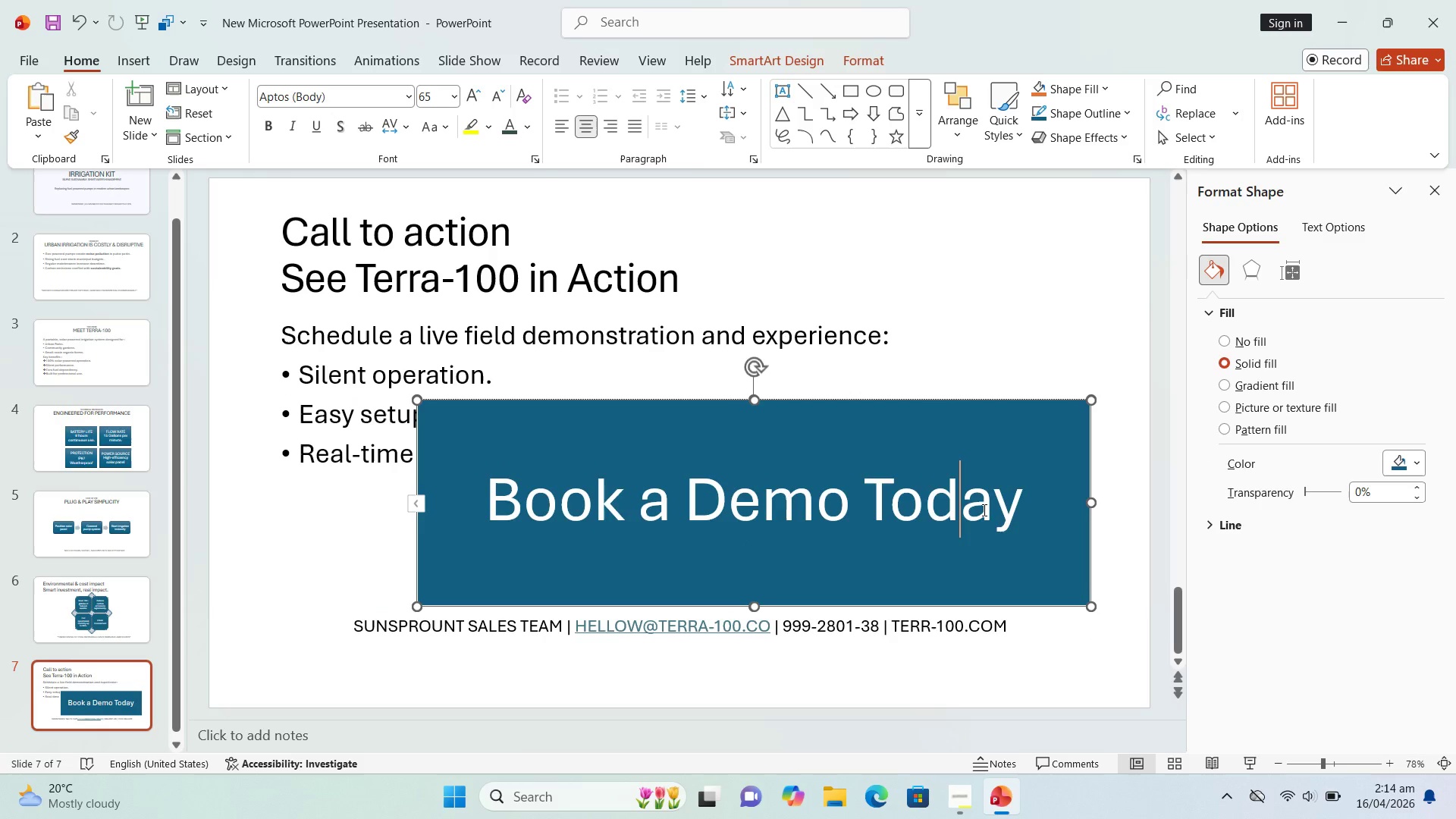 
key(Control+A)
 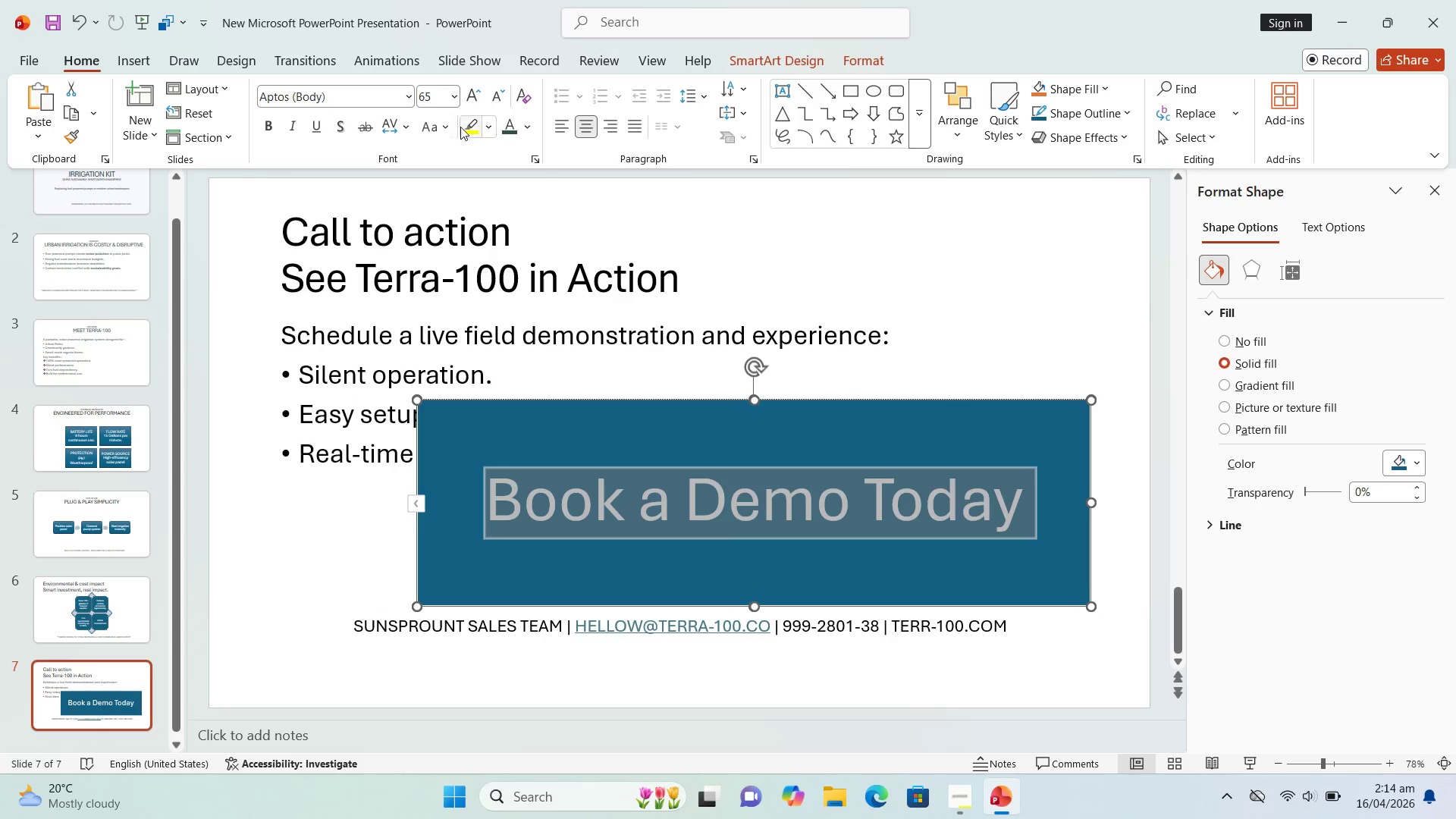 
left_click([444, 132])
 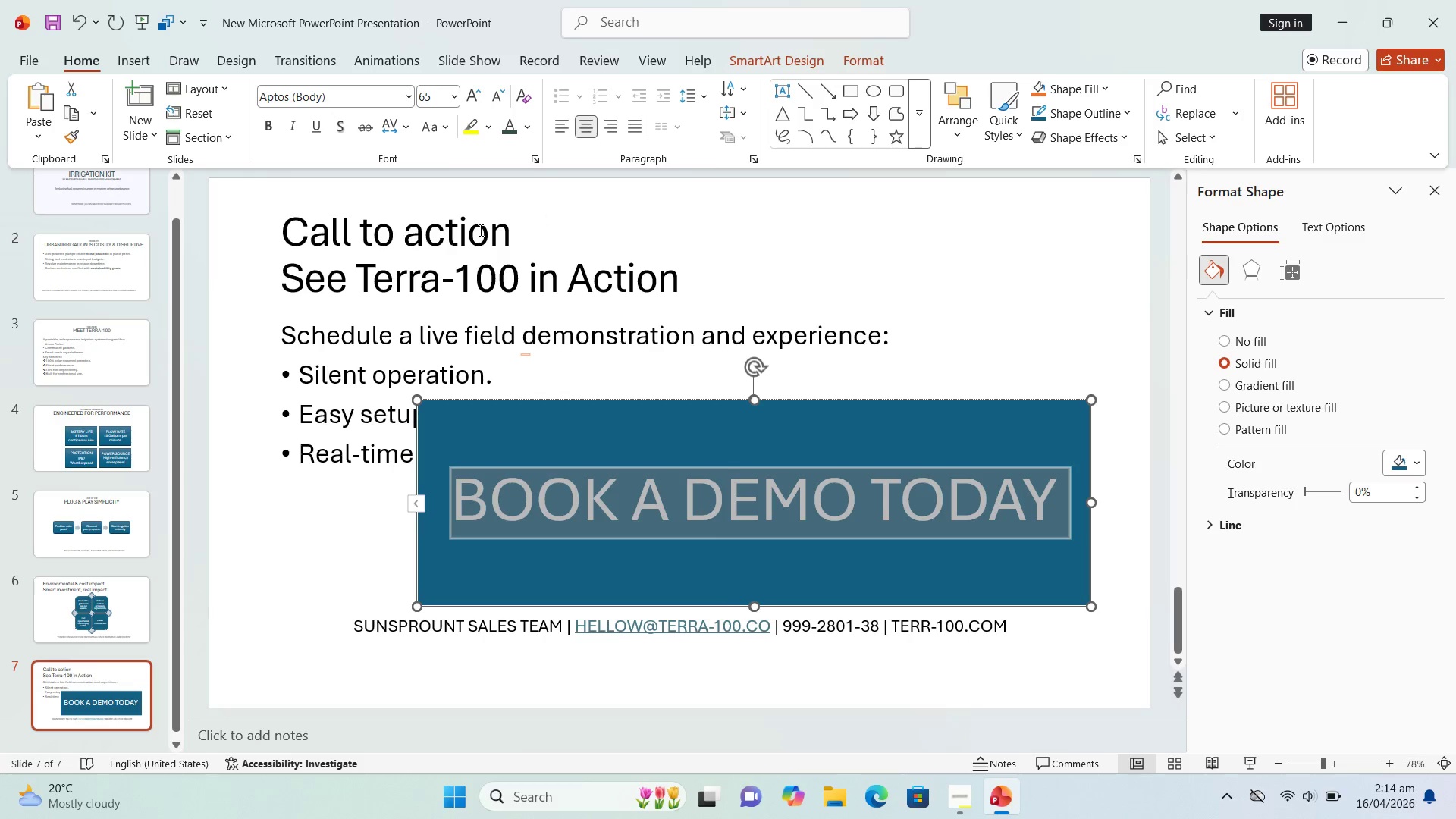 
wait(5.3)
 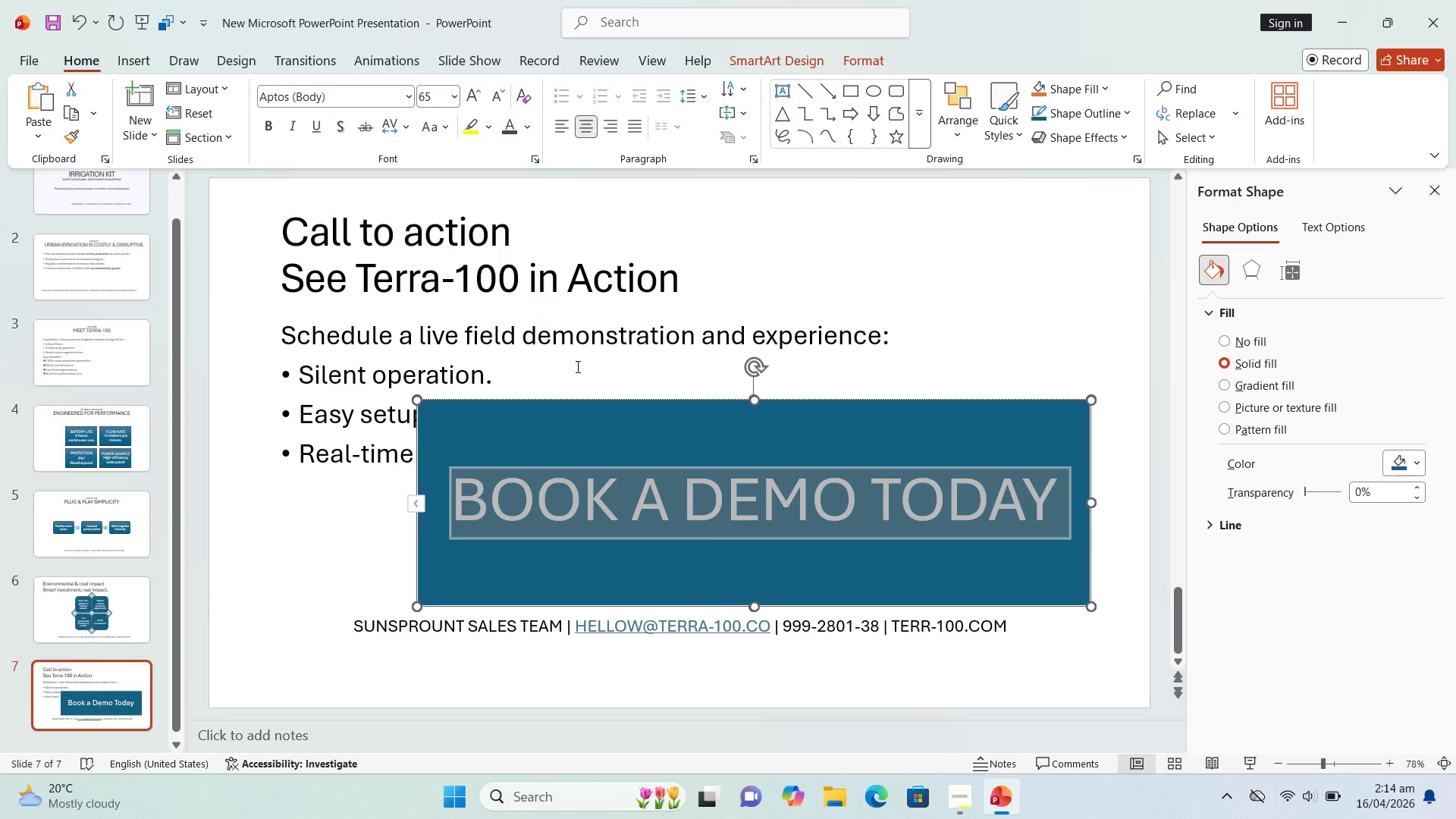 
key(Control+B)
 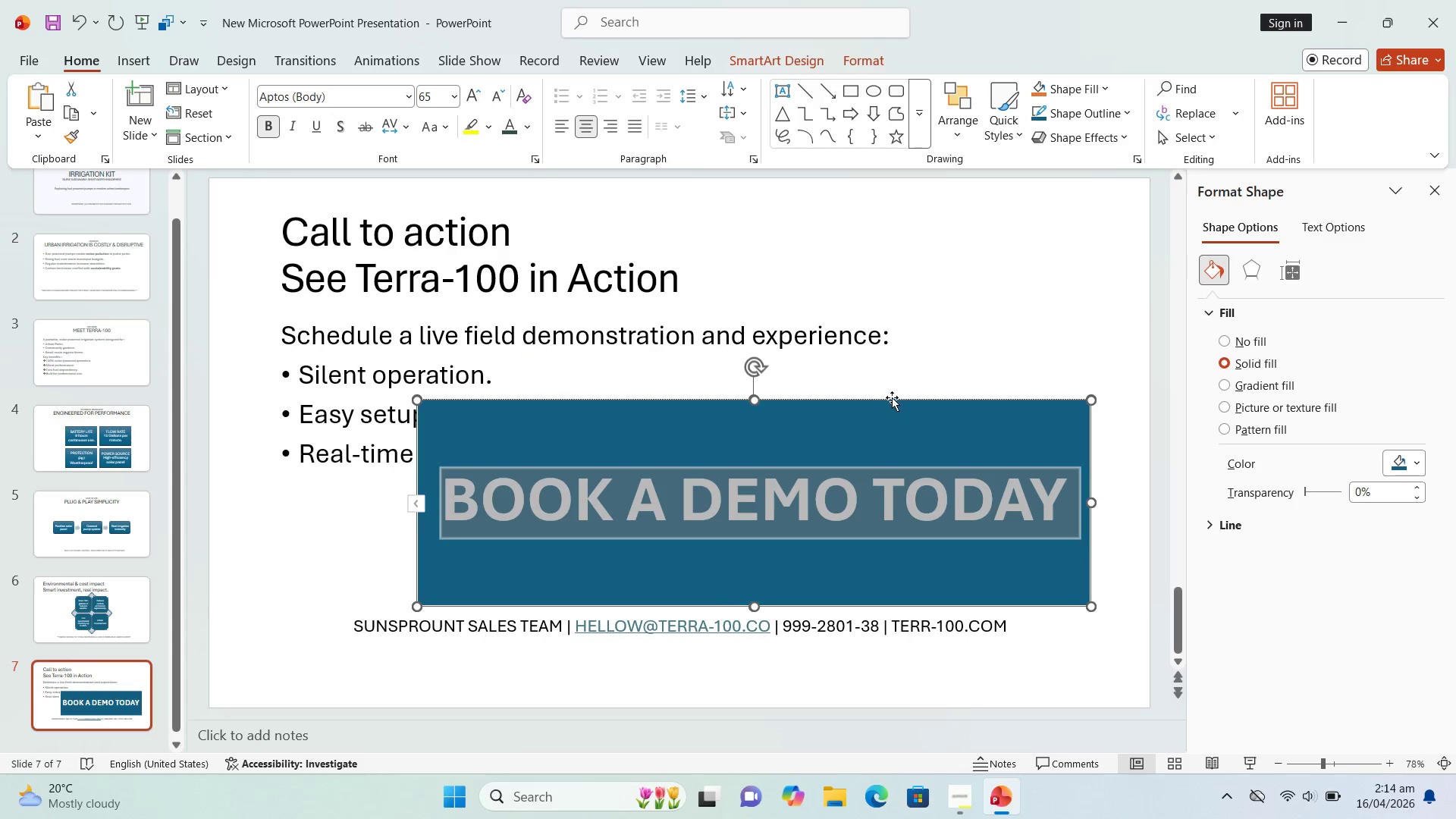 
left_click([952, 344])
 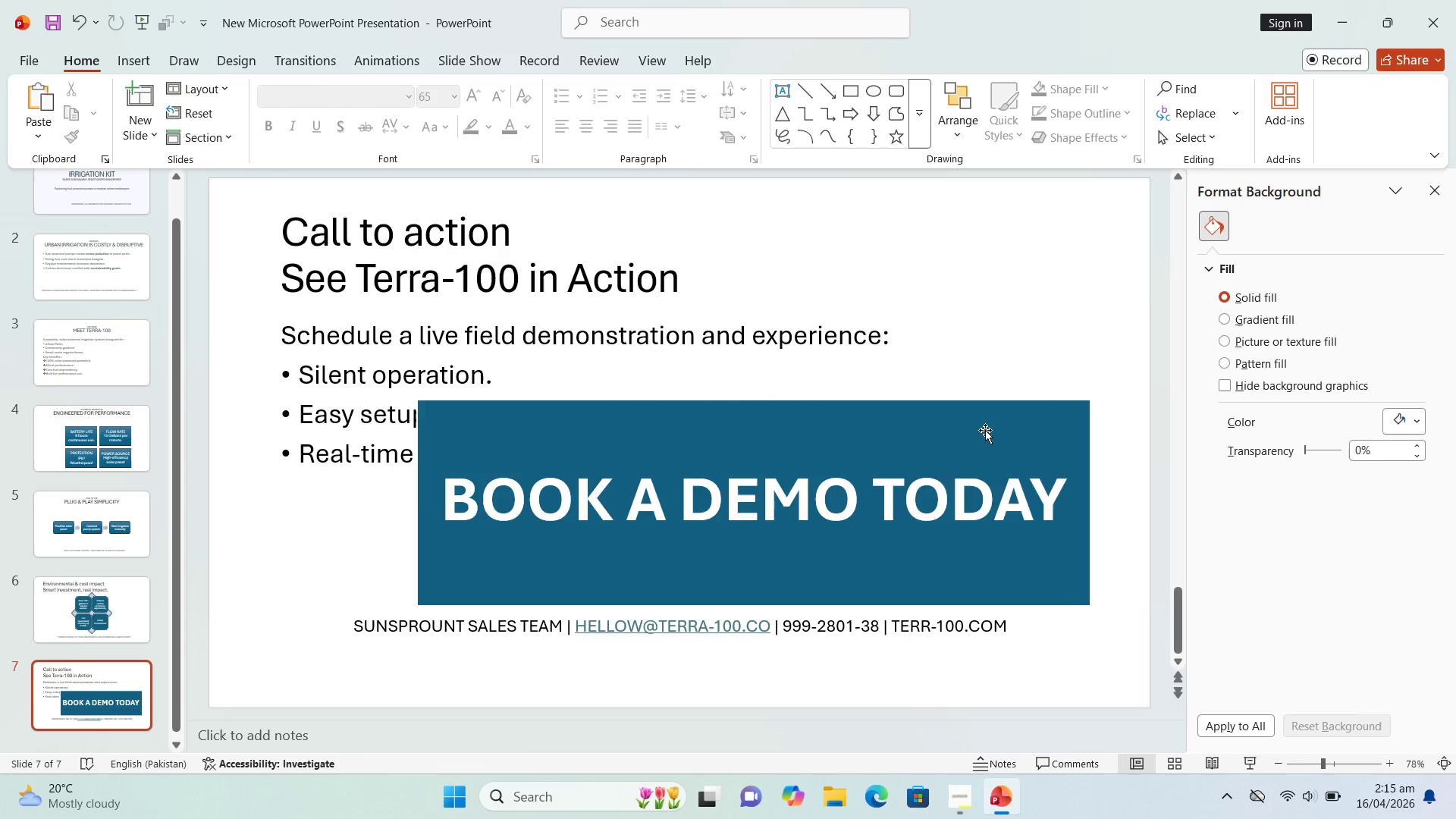 
left_click([985, 430])
 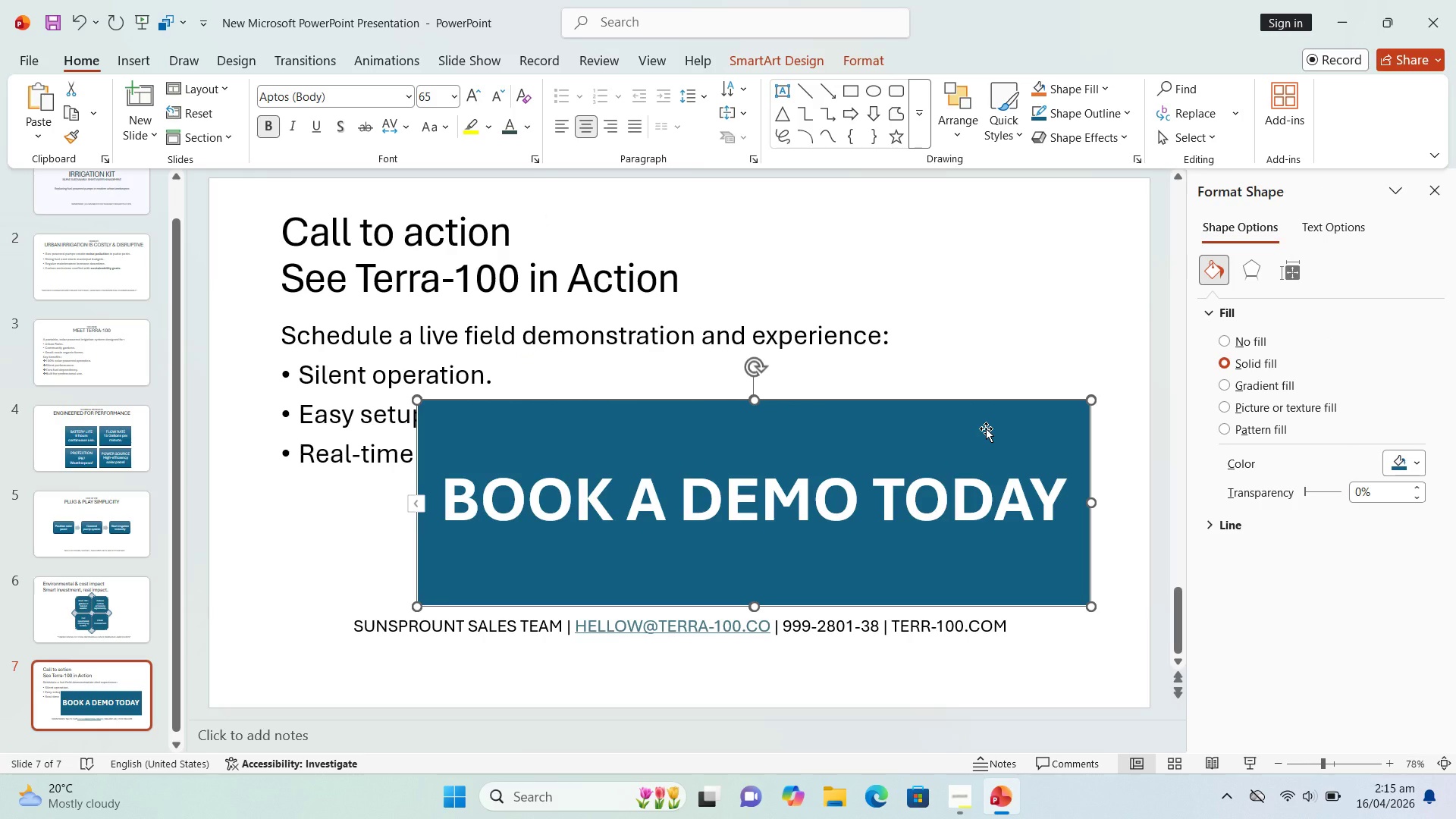 
double_click([986, 428])
 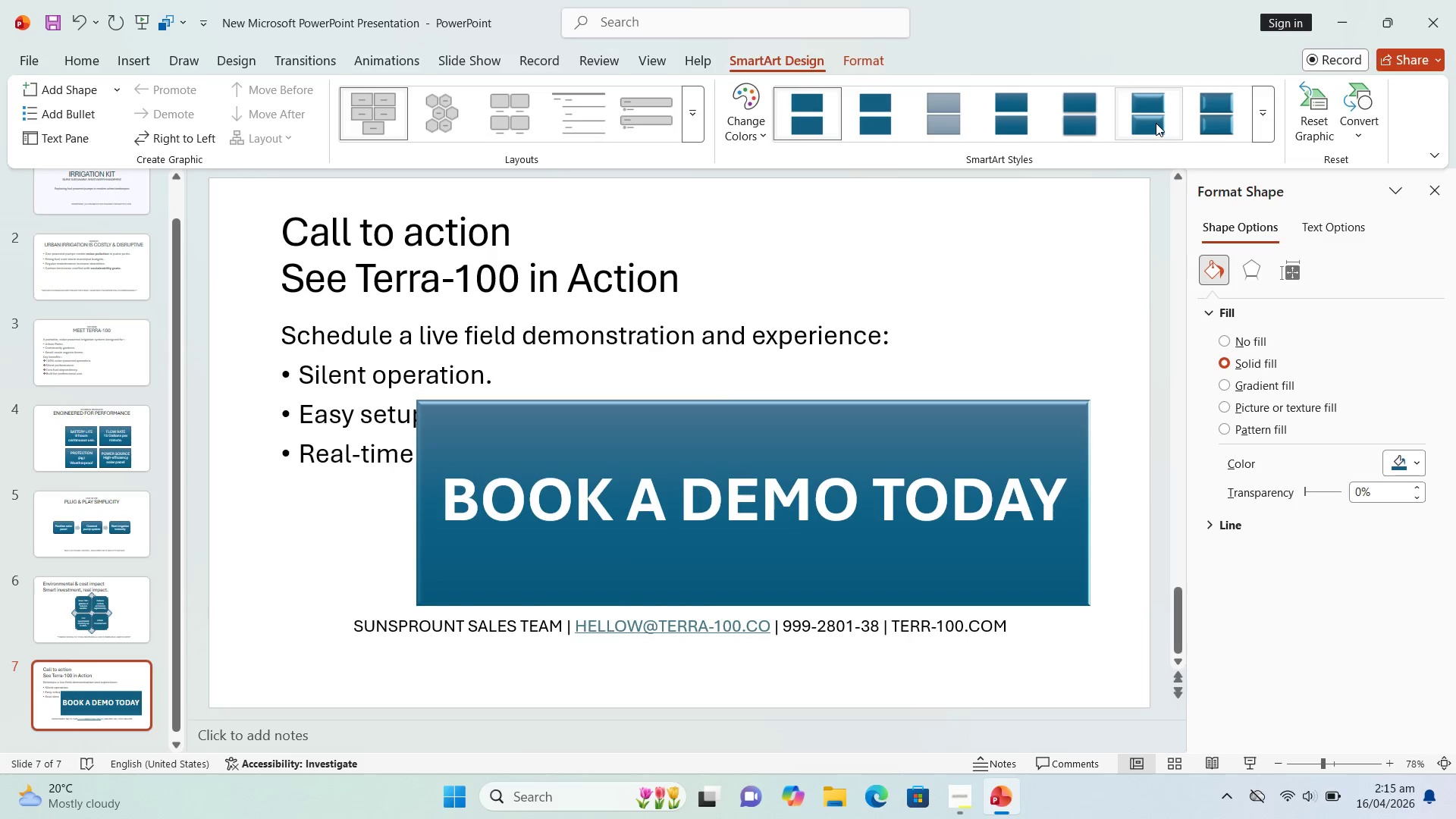 
left_click([1156, 123])
 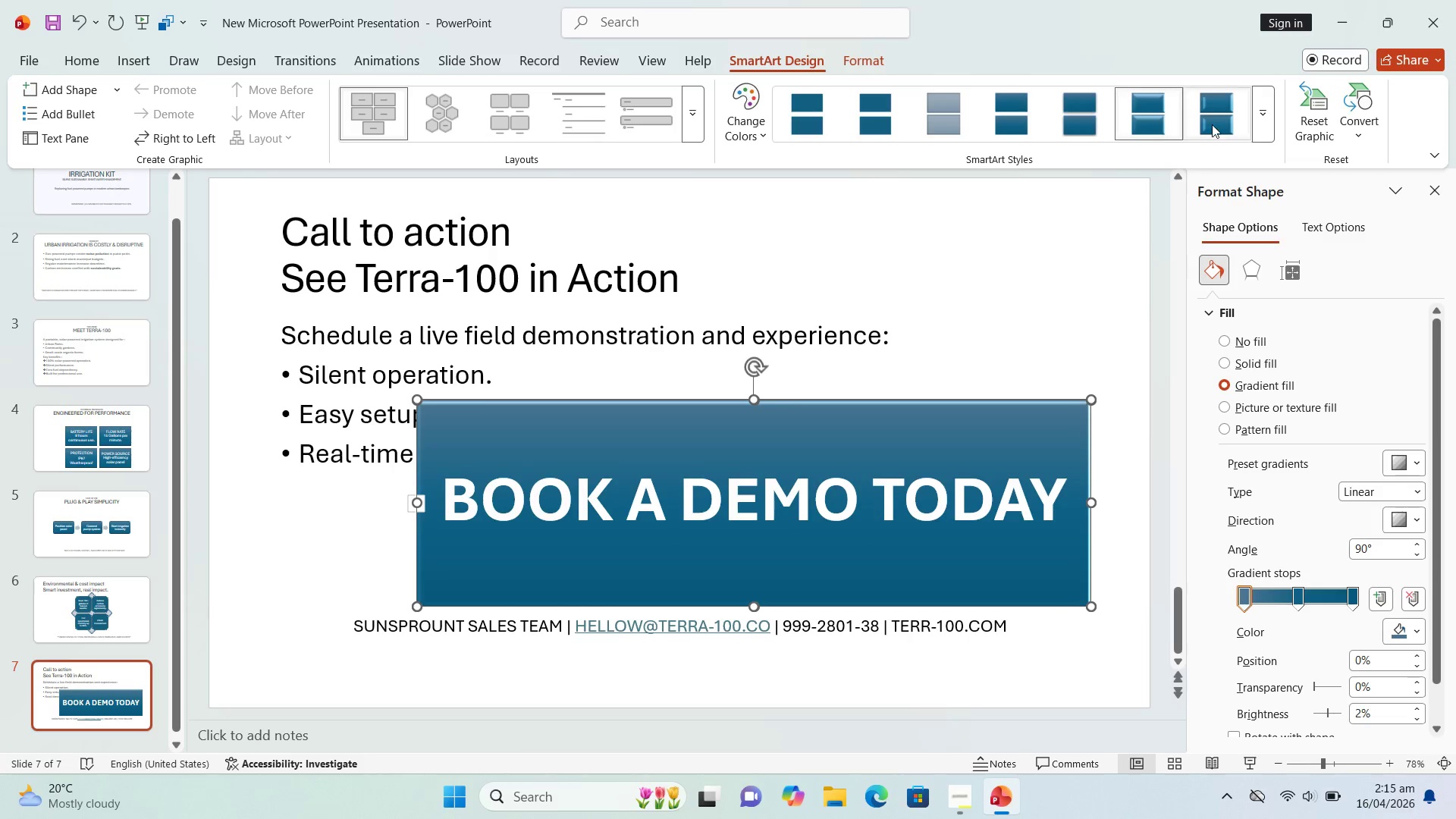 
left_click([1219, 124])
 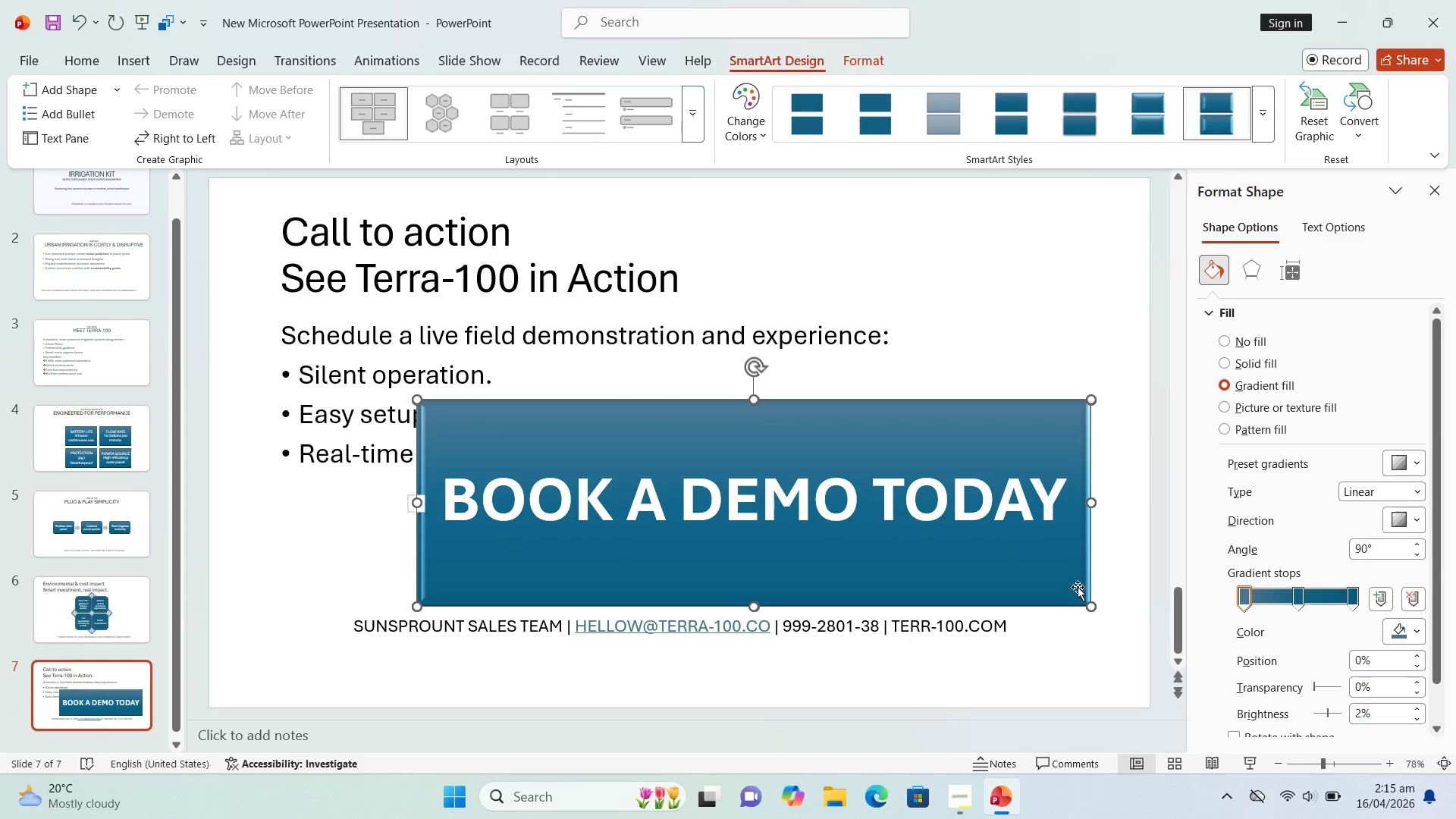 
left_click([1091, 634])
 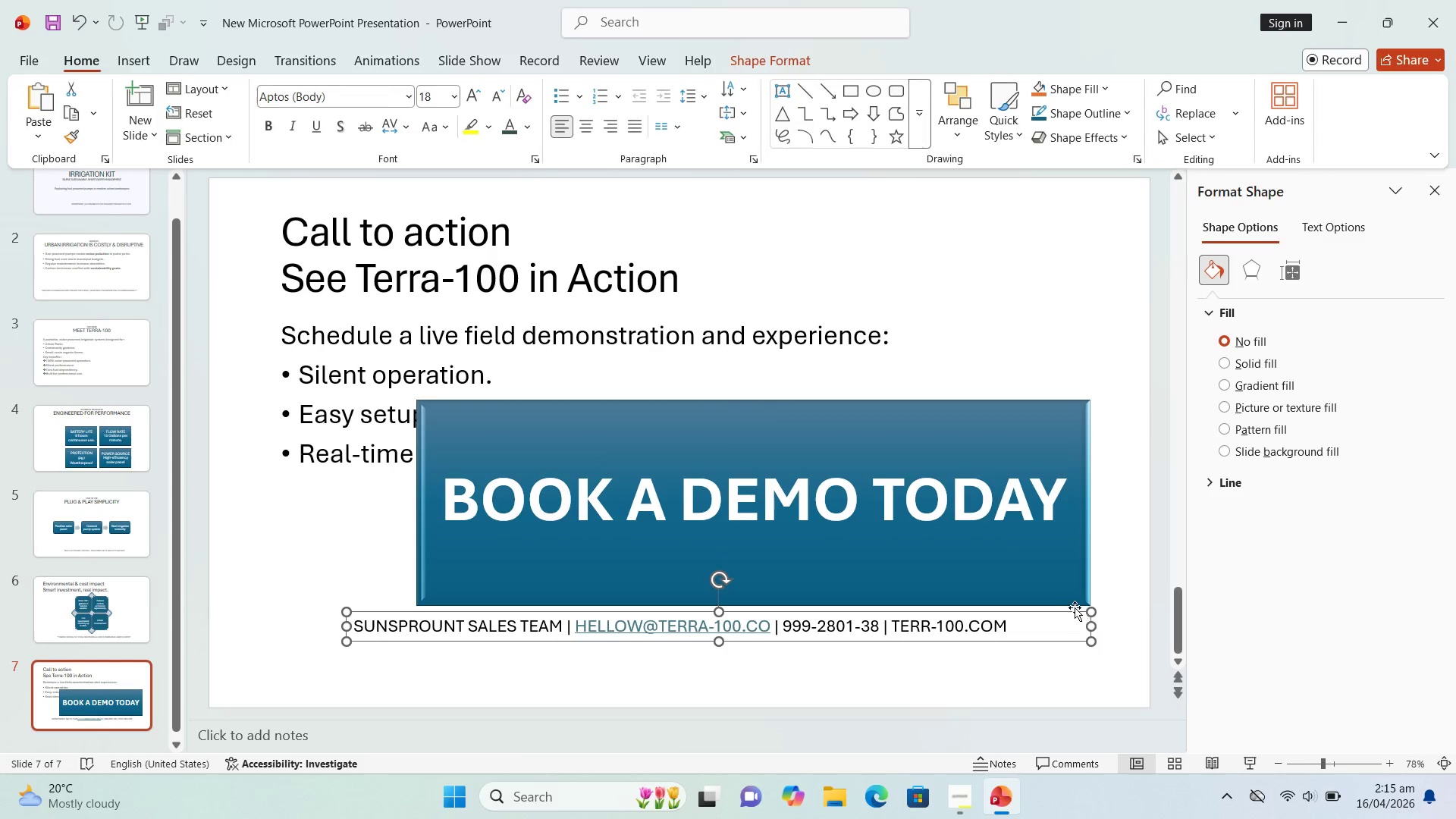 
left_click([1063, 585])
 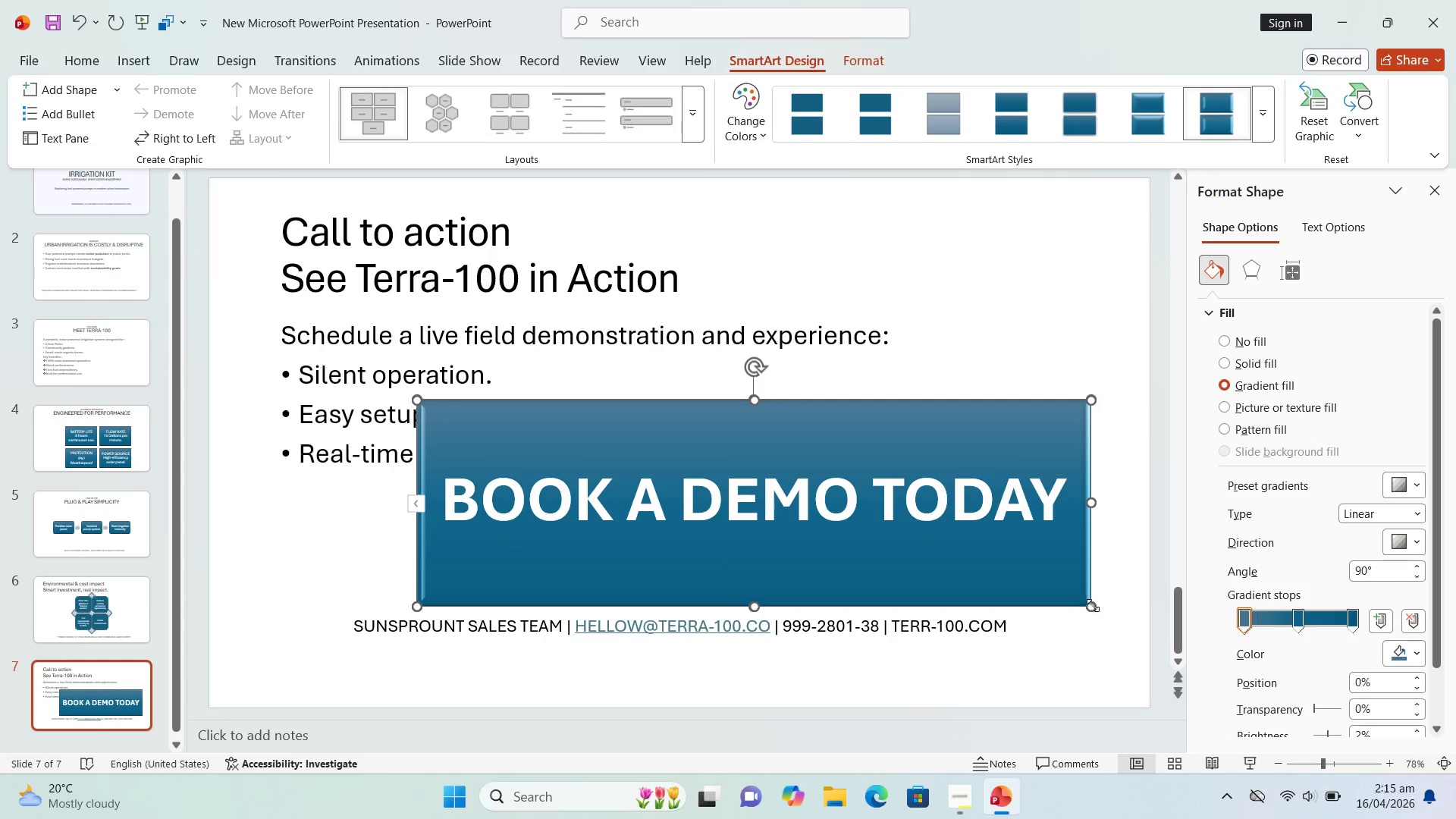 
left_click_drag(start_coordinate=[1093, 605], to_coordinate=[952, 534])
 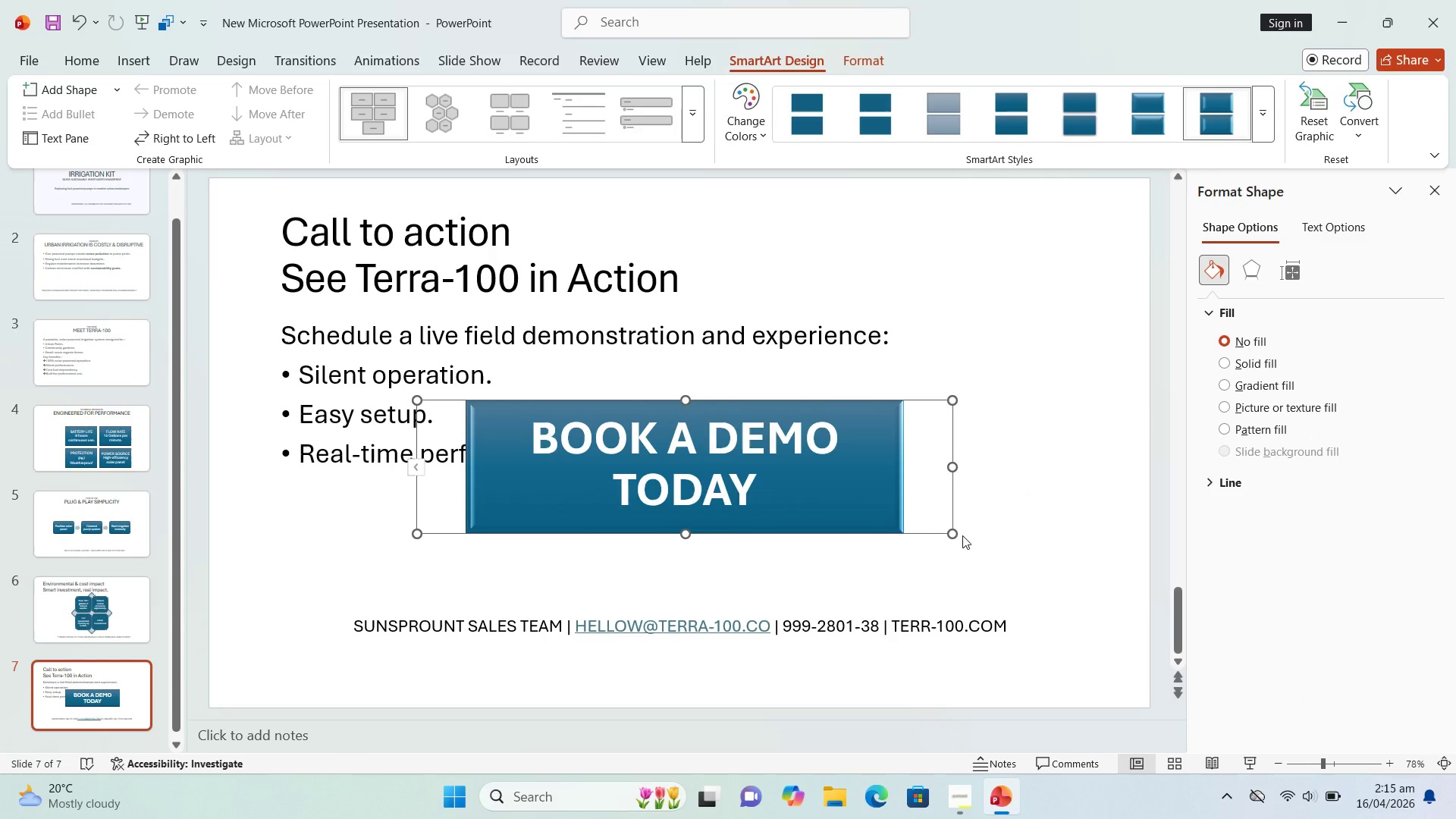 
left_click_drag(start_coordinate=[955, 533], to_coordinate=[860, 497])
 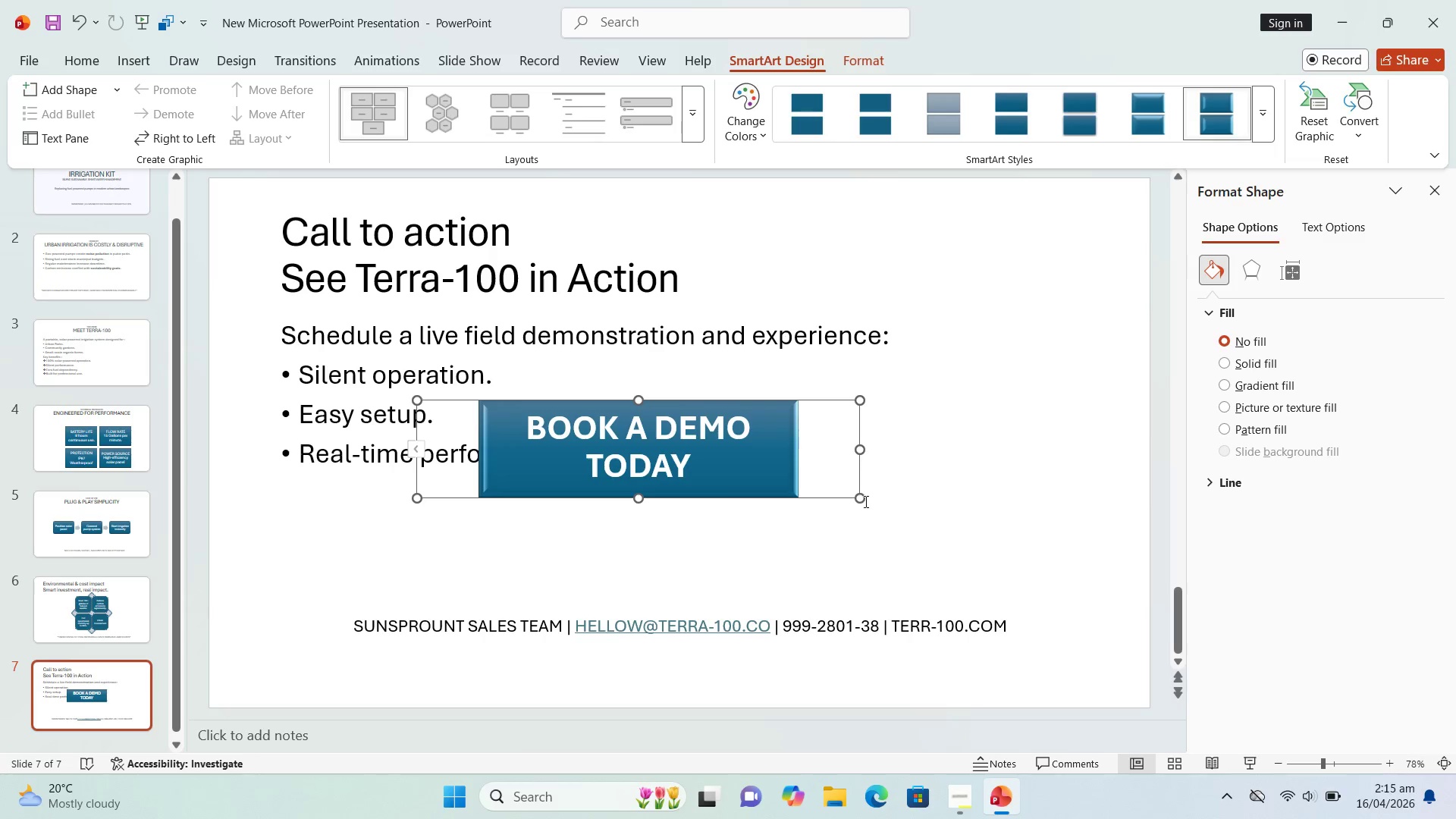 
left_click_drag(start_coordinate=[862, 501], to_coordinate=[795, 468])
 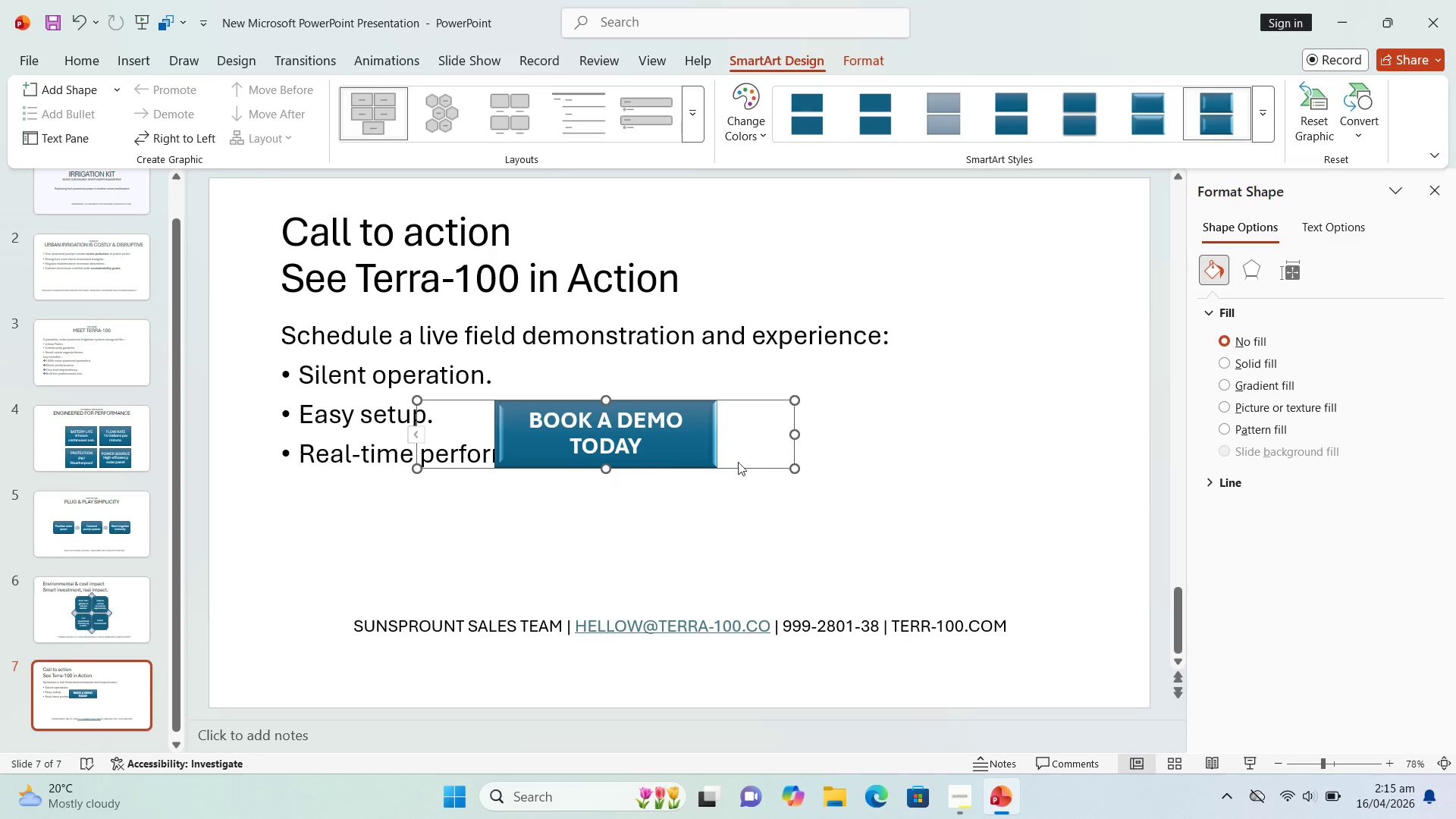 
left_click([664, 455])
 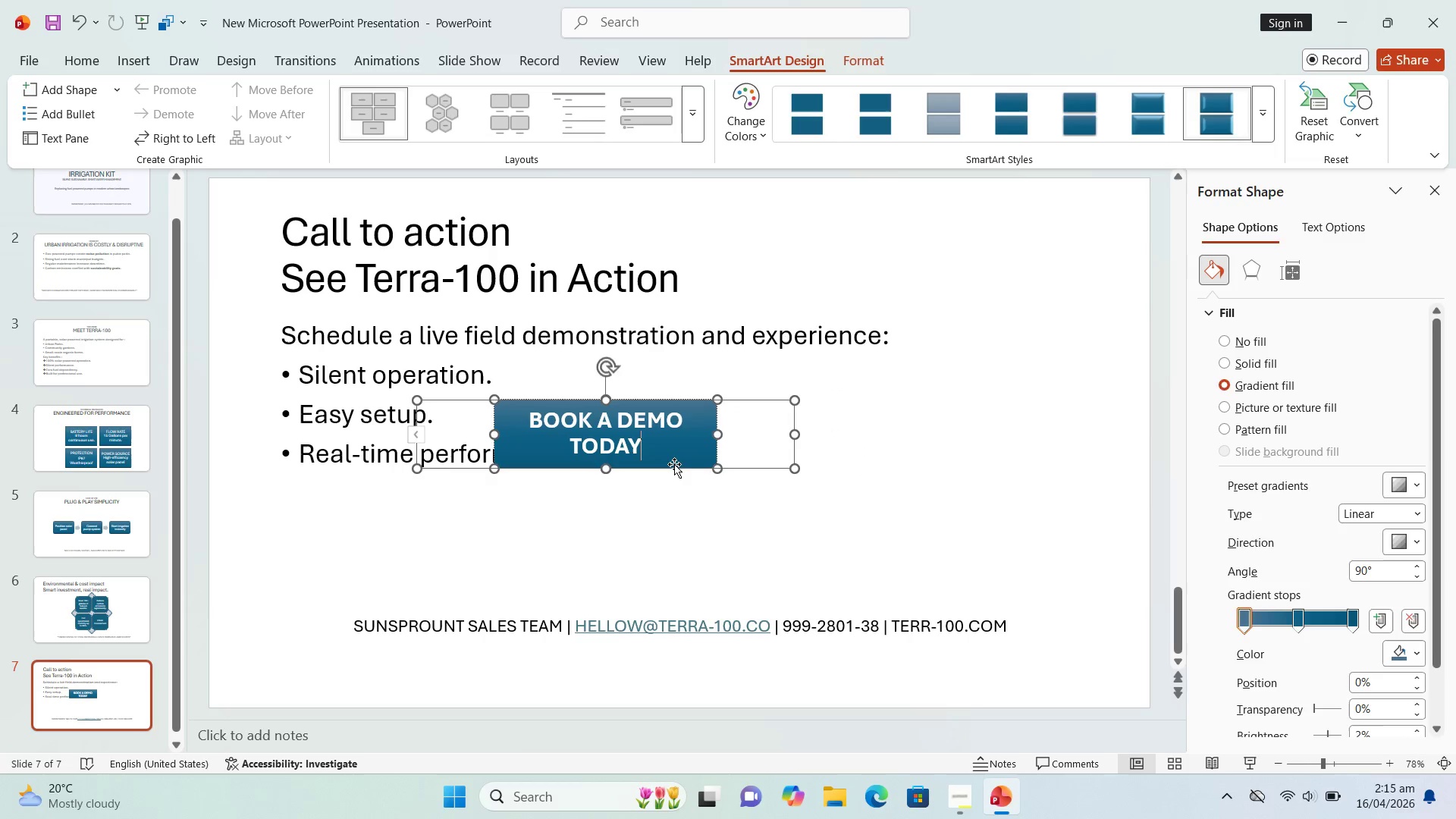 
left_click_drag(start_coordinate=[674, 464], to_coordinate=[749, 553])
 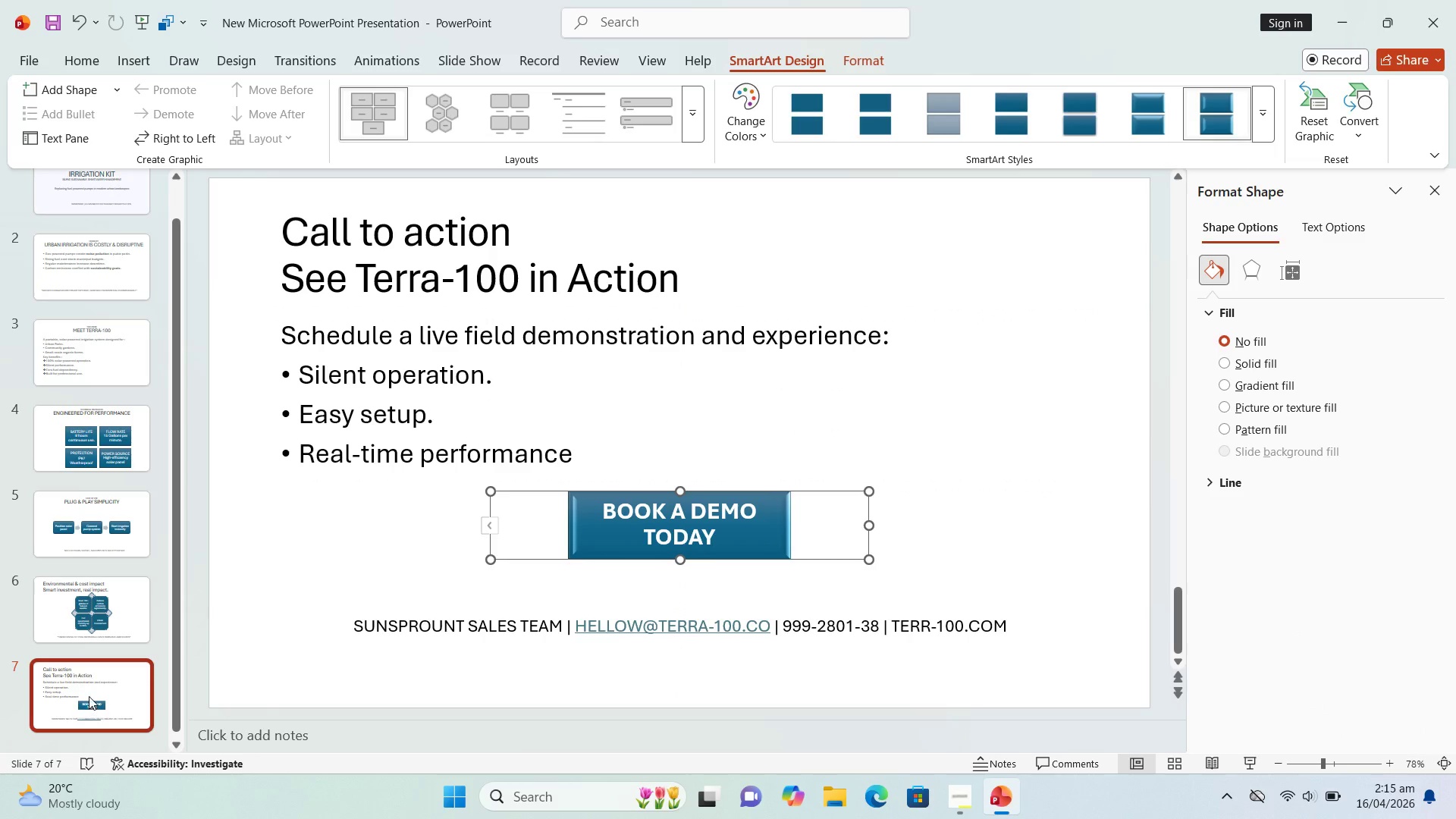 
scroll: coordinate [86, 677], scroll_direction: up, amount: 3.0
 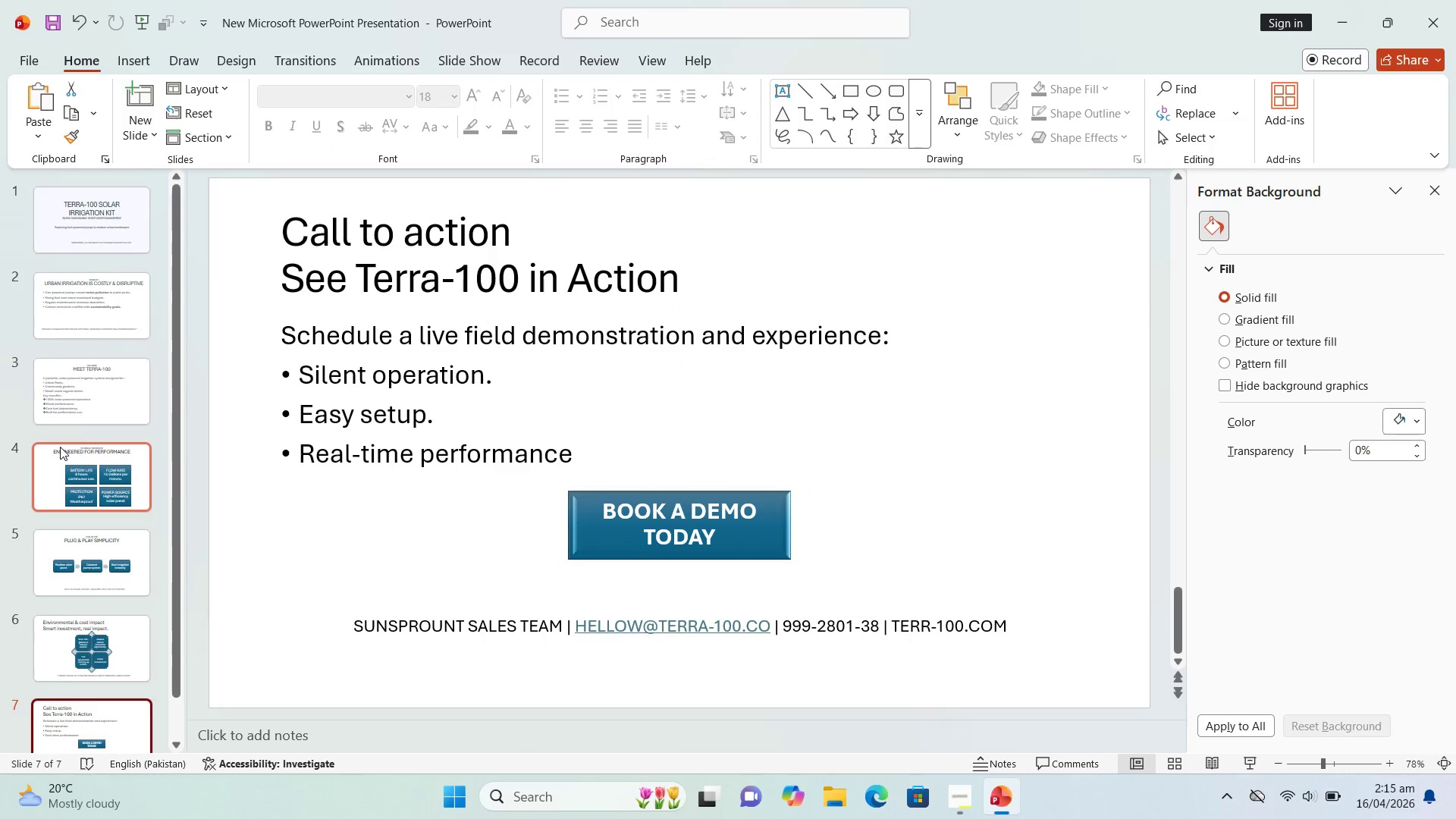 
scroll: coordinate [61, 437], scroll_direction: none, amount: 0.0
 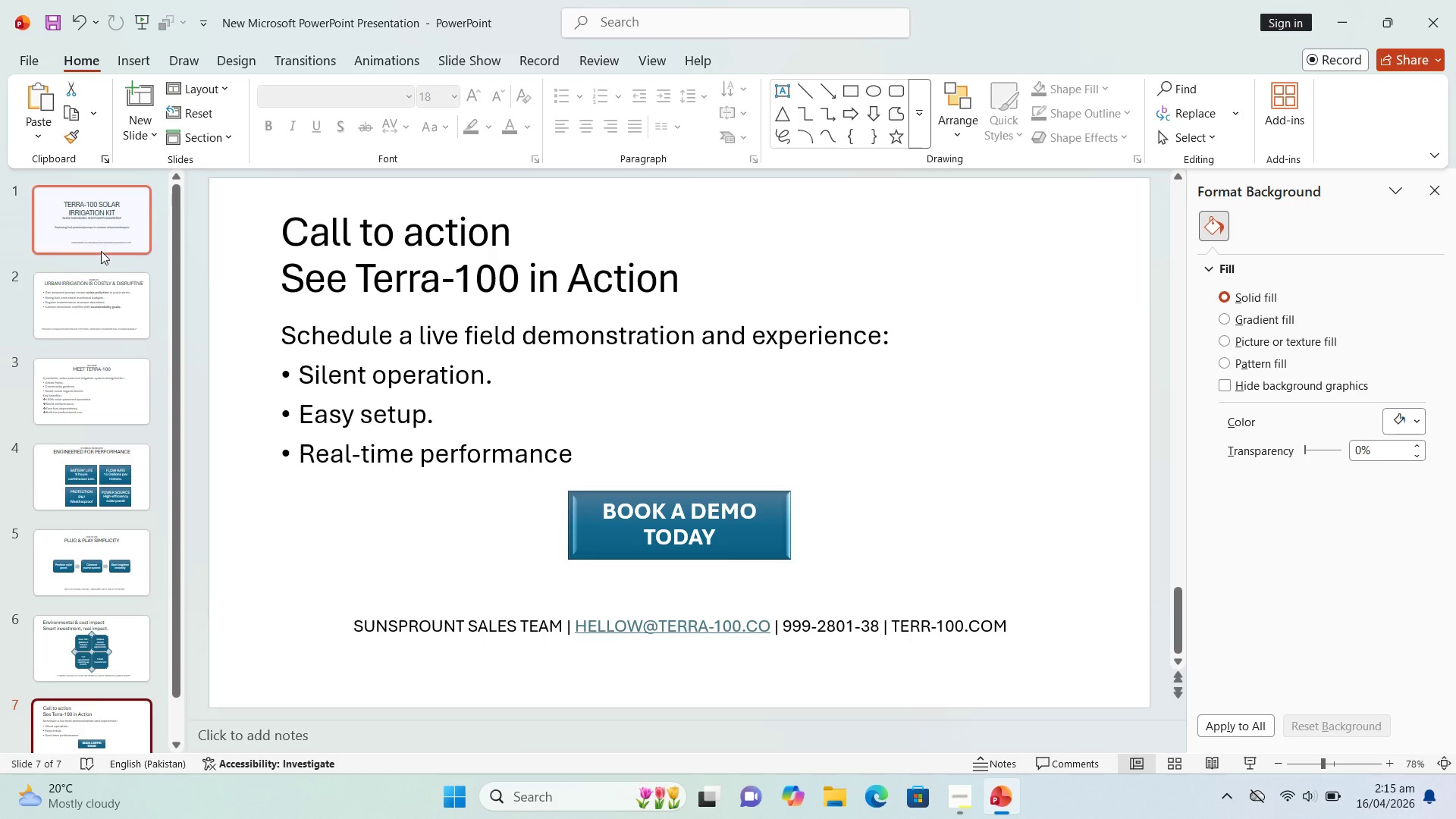 
left_click([101, 251])
 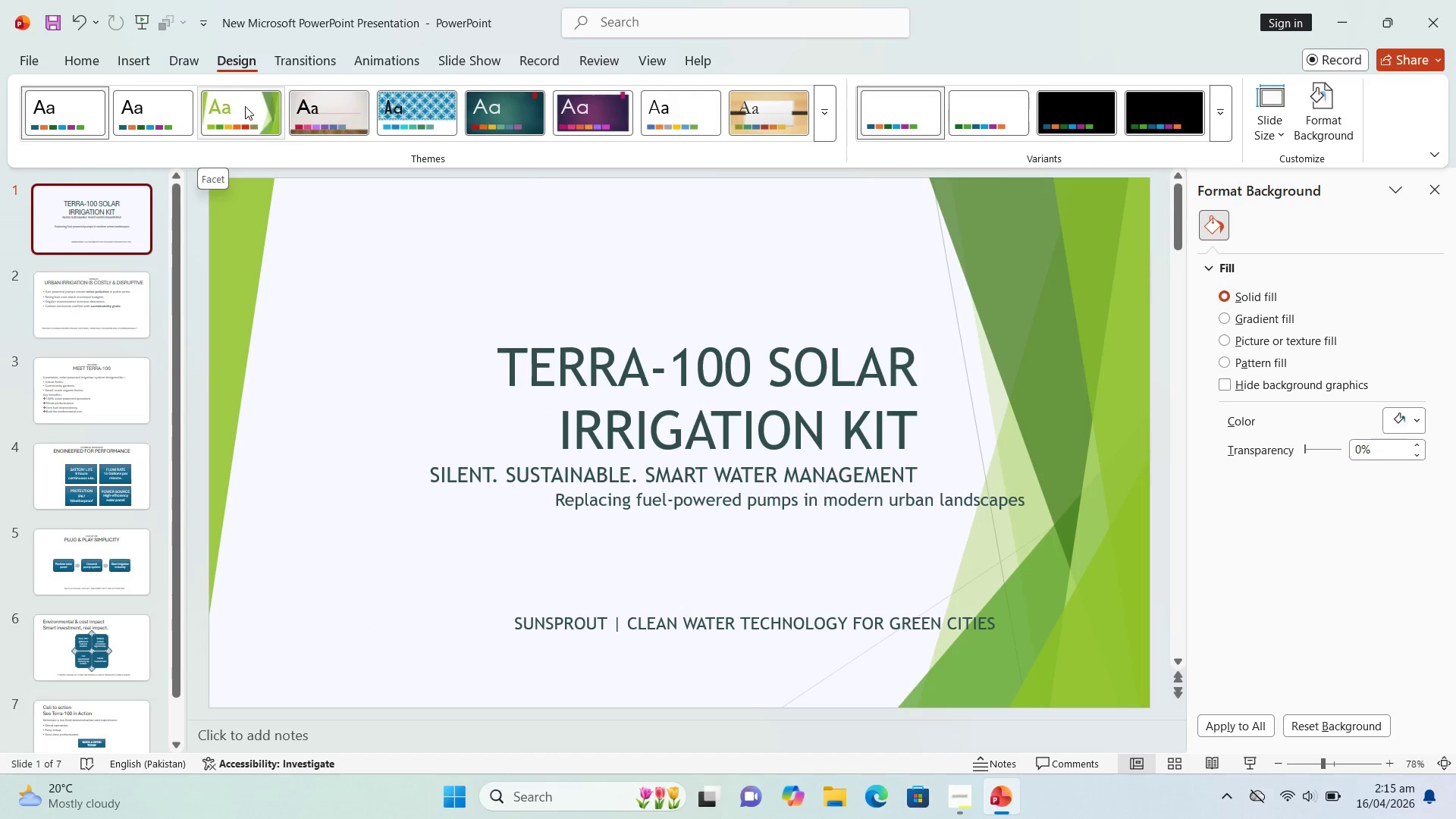 
wait(7.75)
 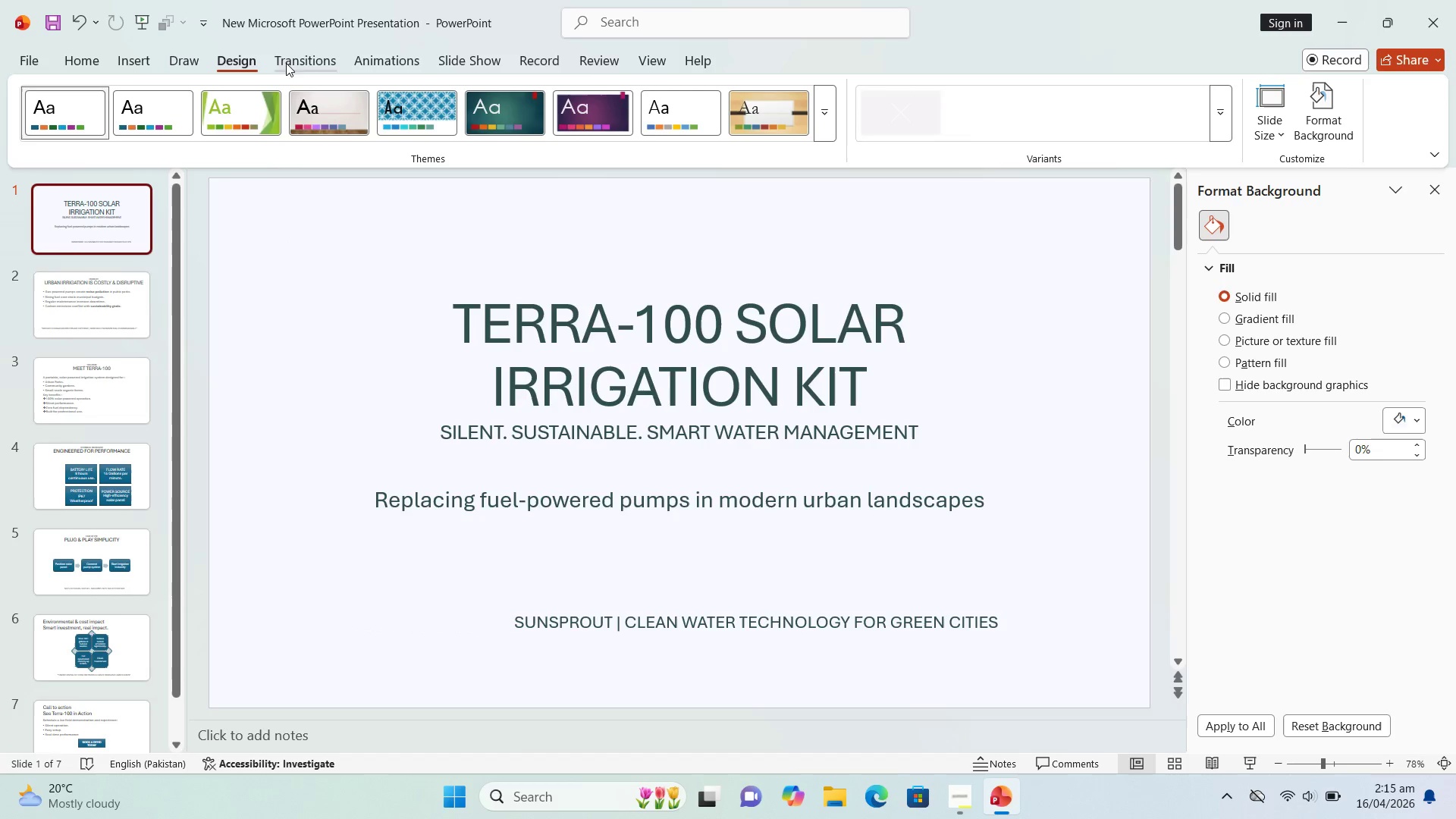 
left_click([245, 106])
 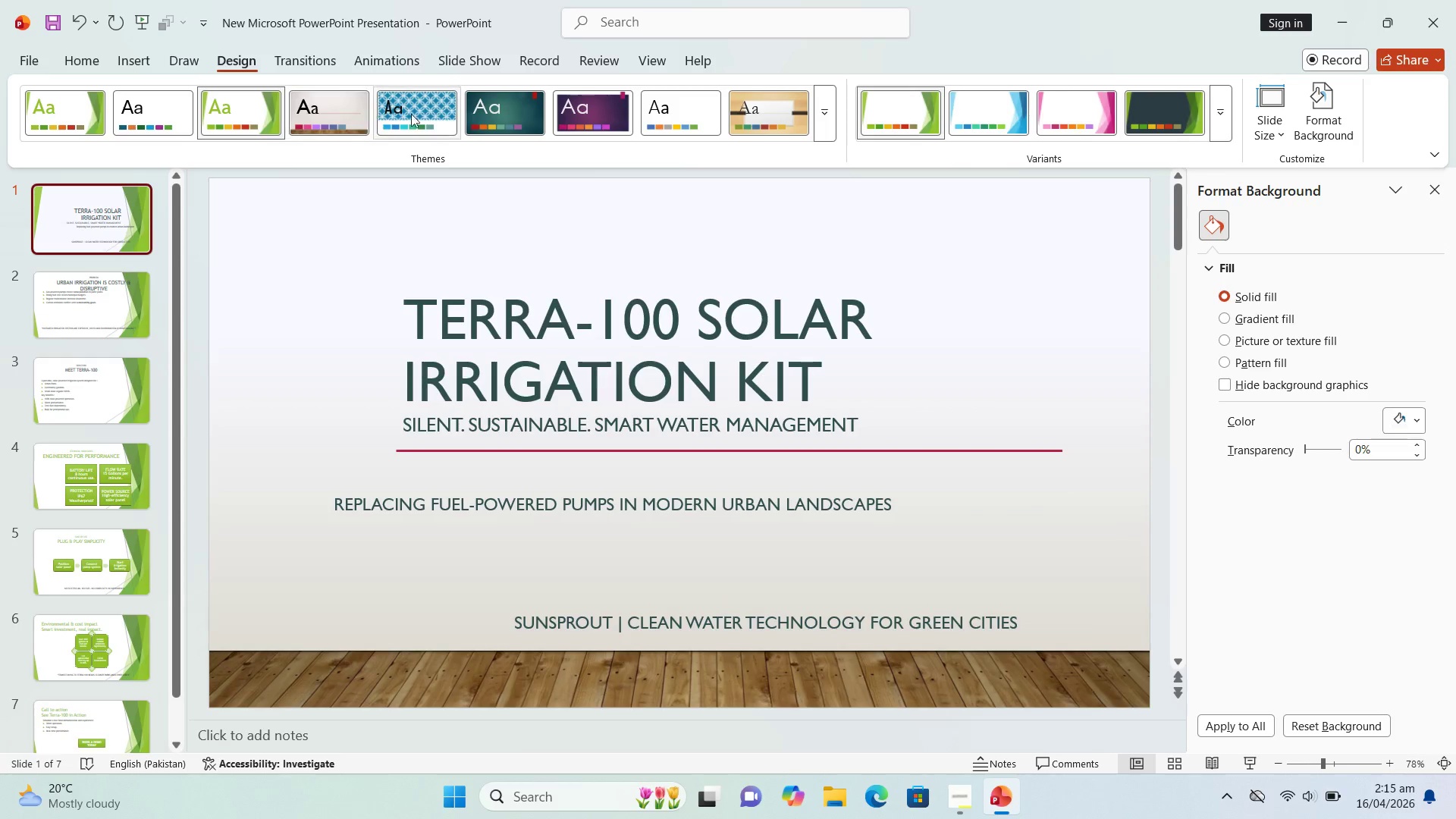 
mouse_move([1203, 115])
 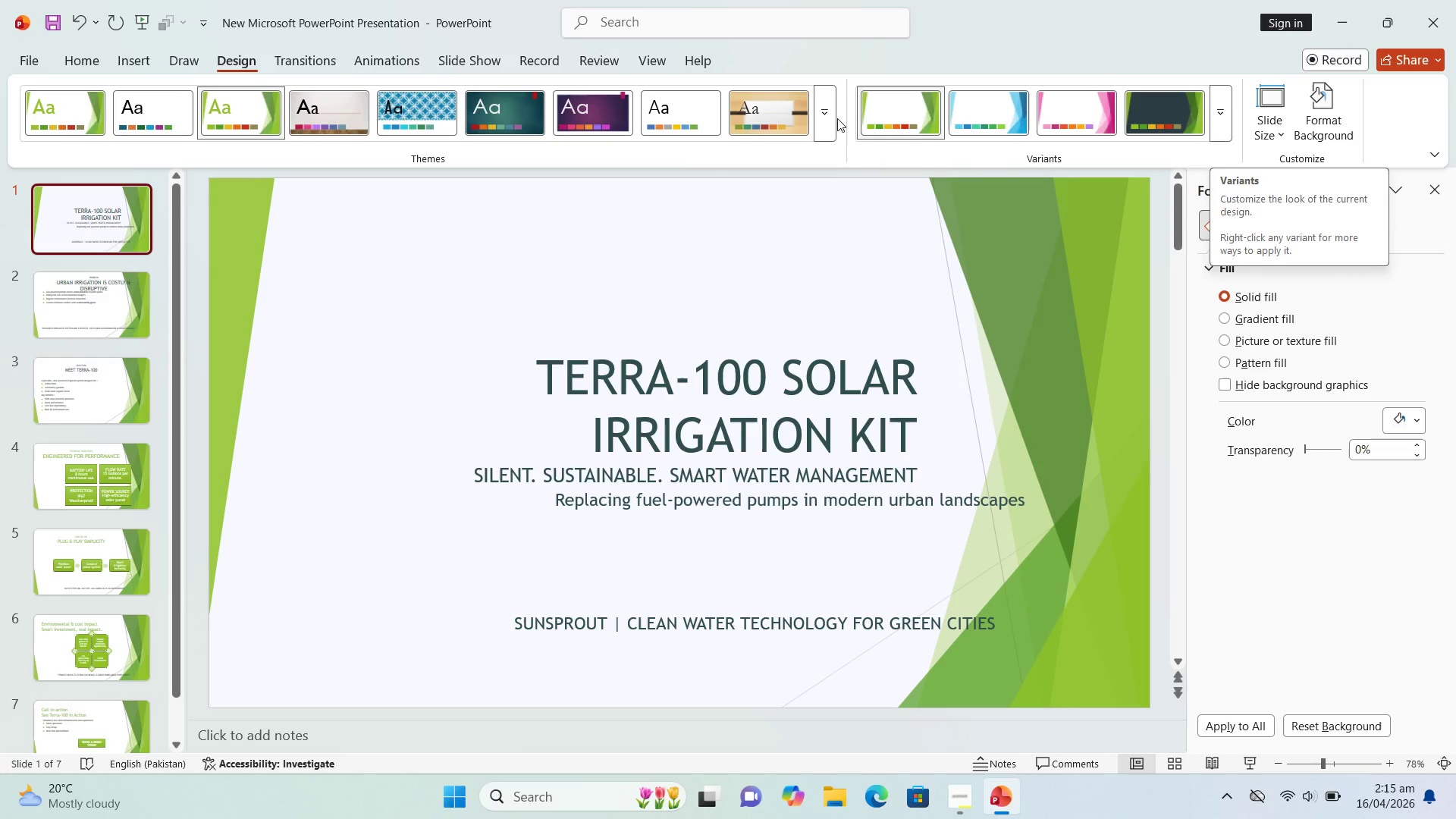 
mouse_move([863, 122])
 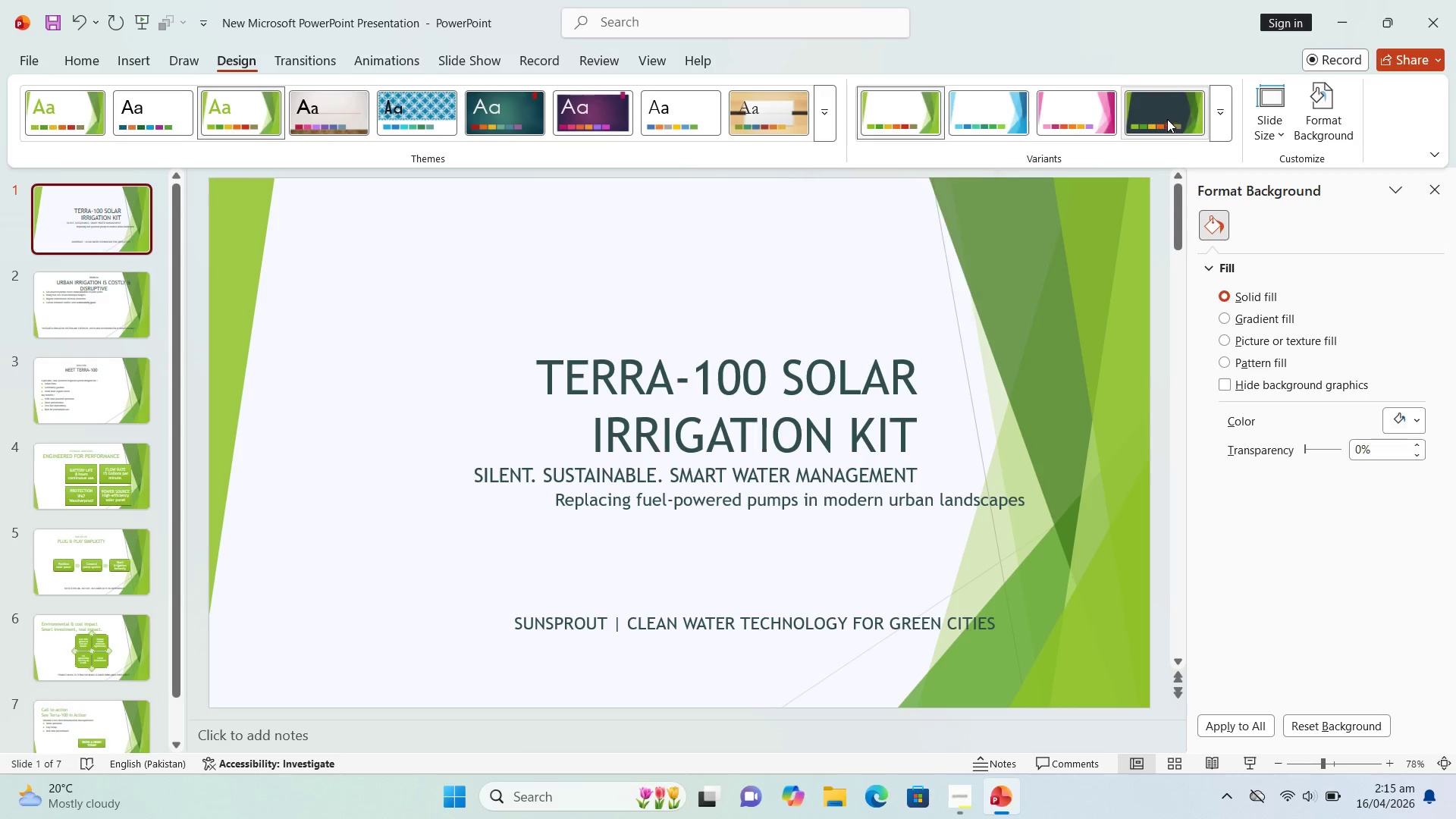 
left_click([1167, 116])
 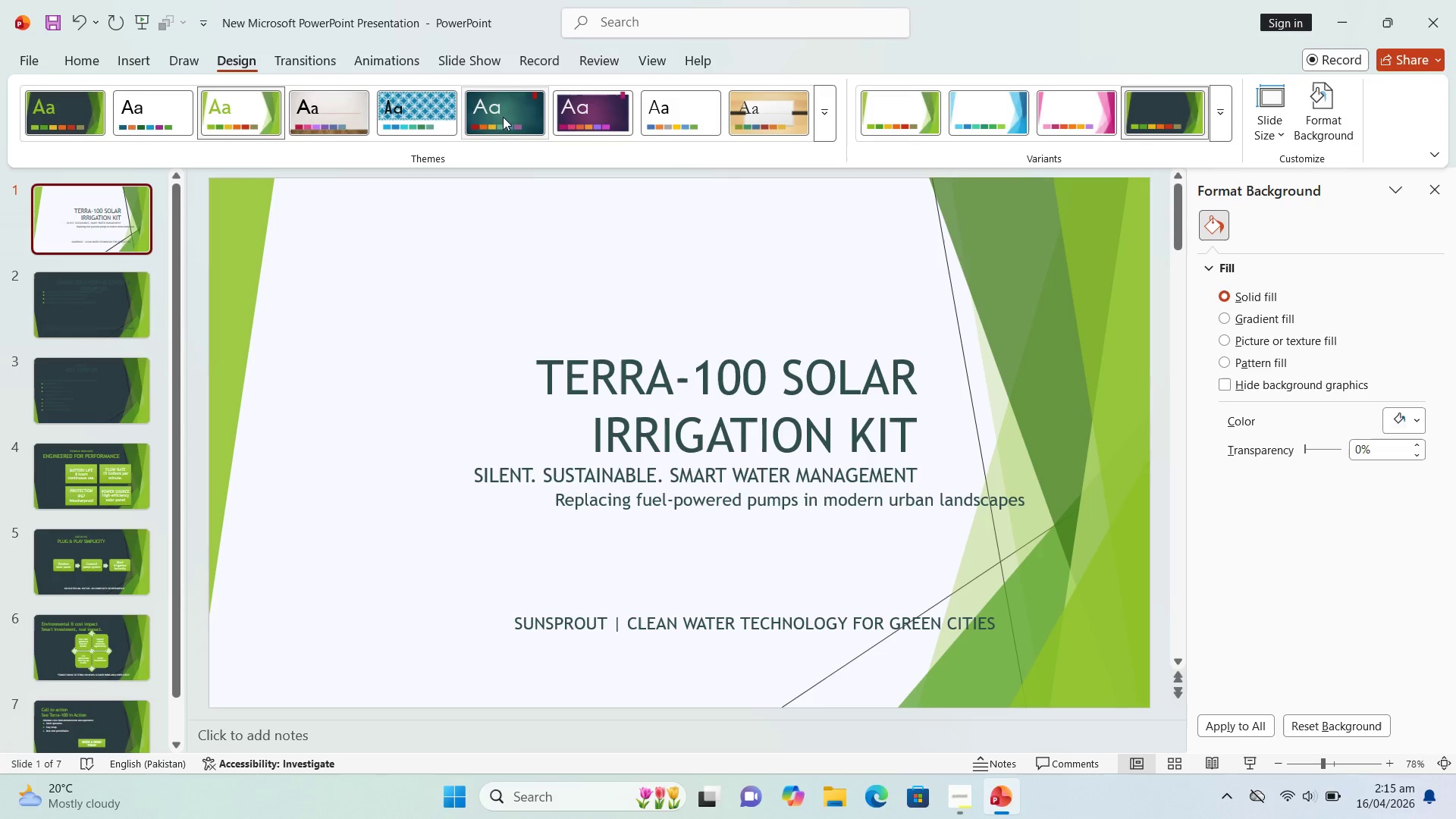 
left_click([318, 113])
 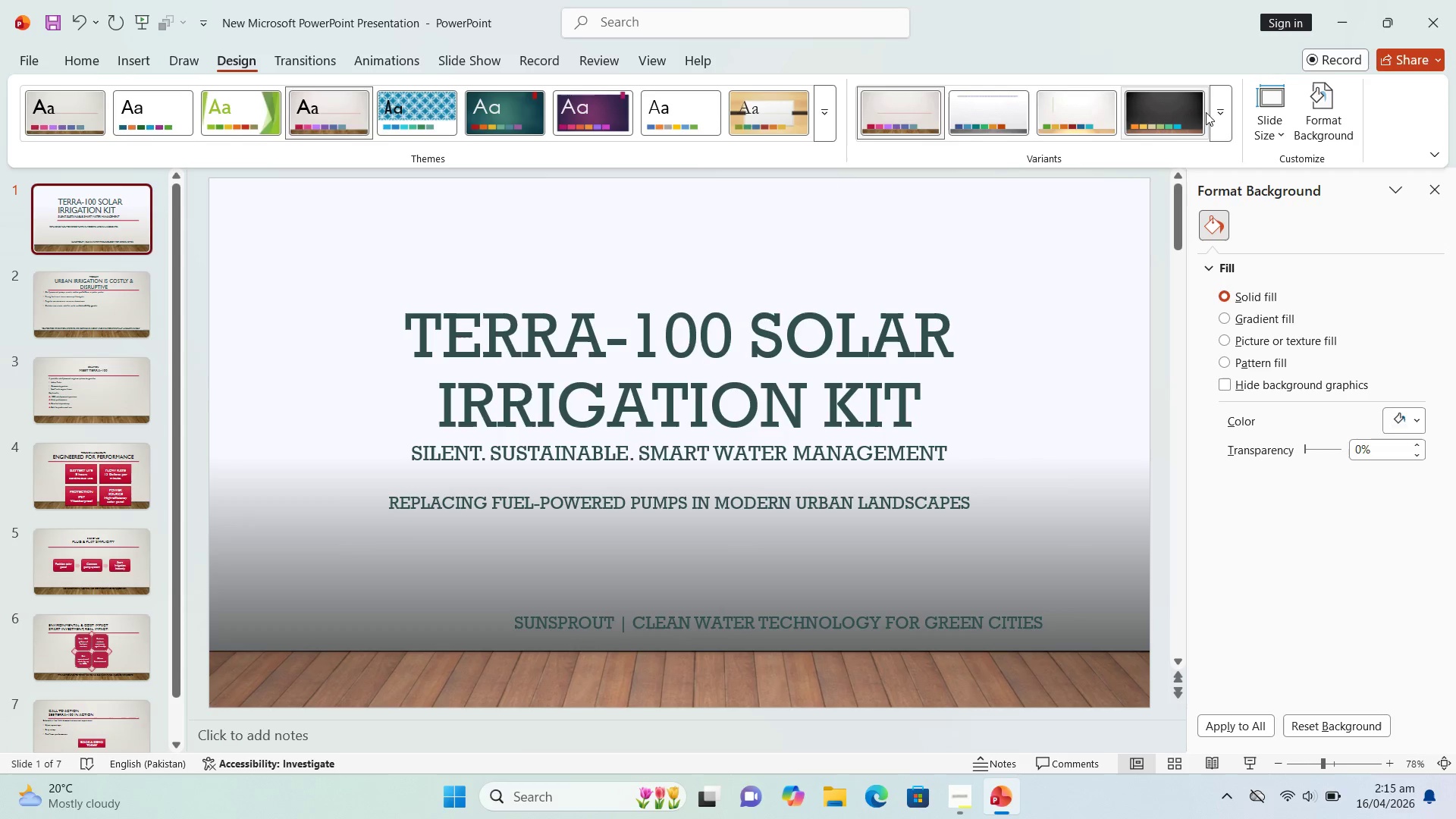 
left_click([823, 111])
 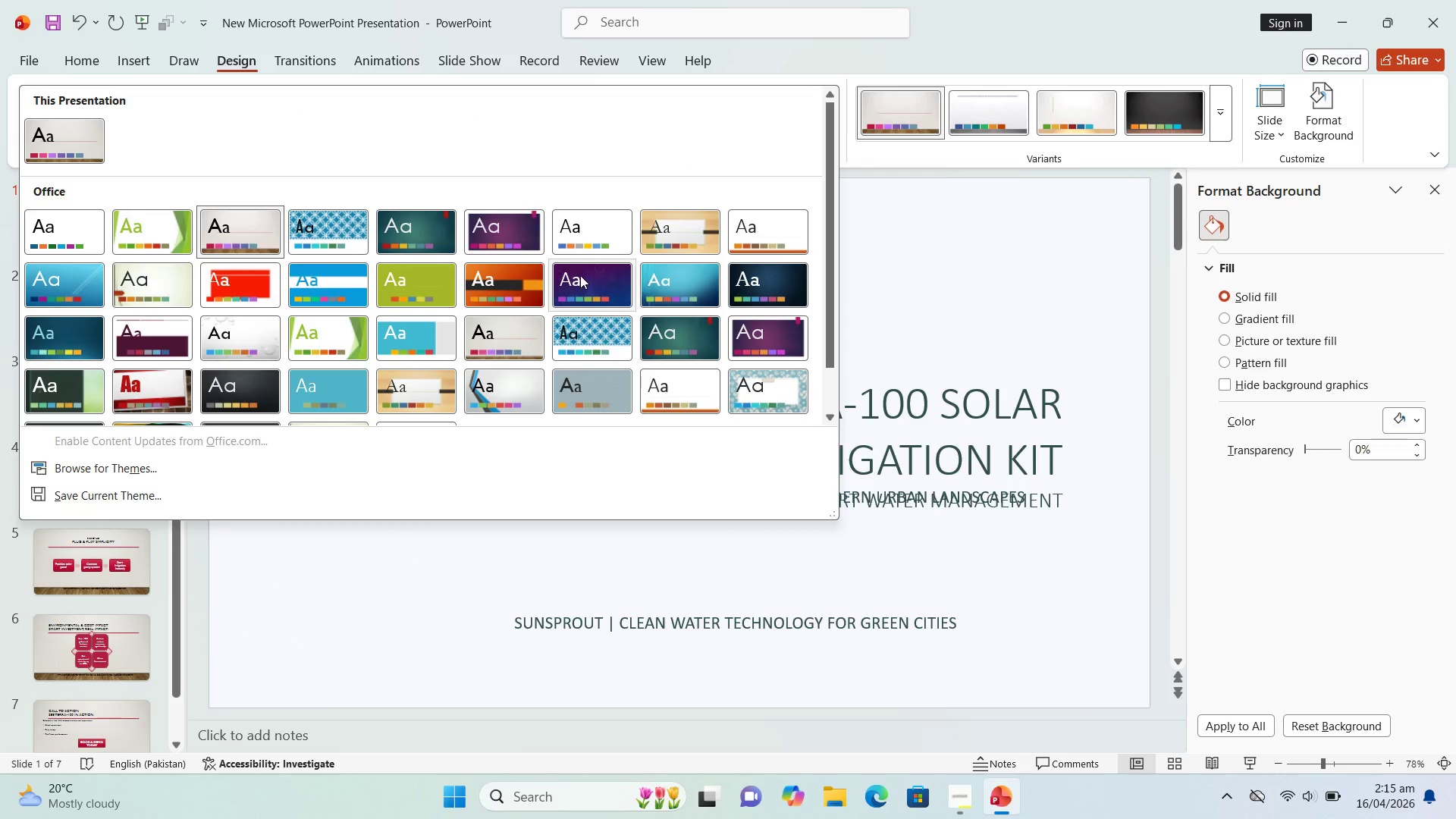 
scroll: coordinate [605, 265], scroll_direction: down, amount: 1.0
 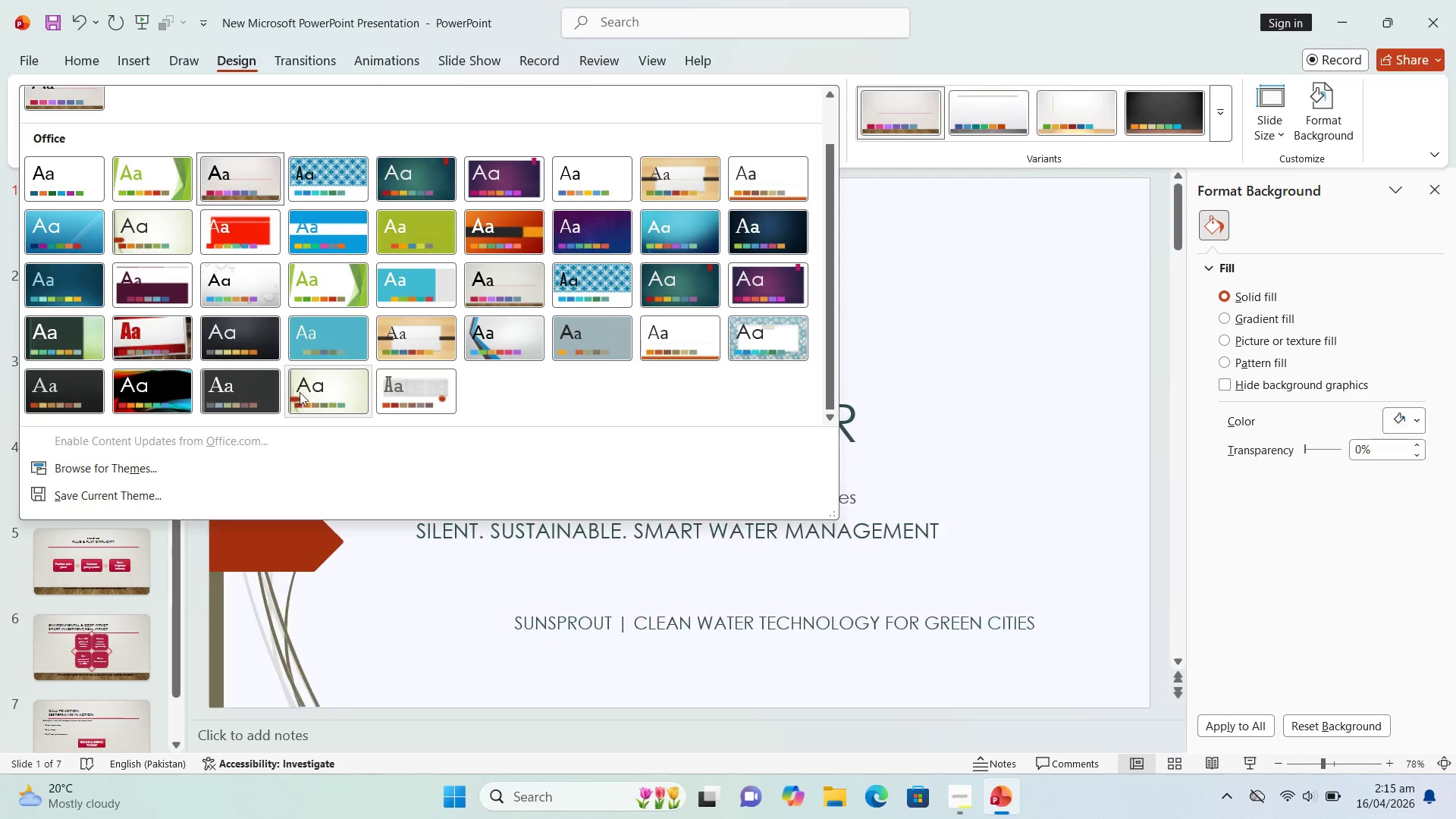 
left_click([303, 391])
 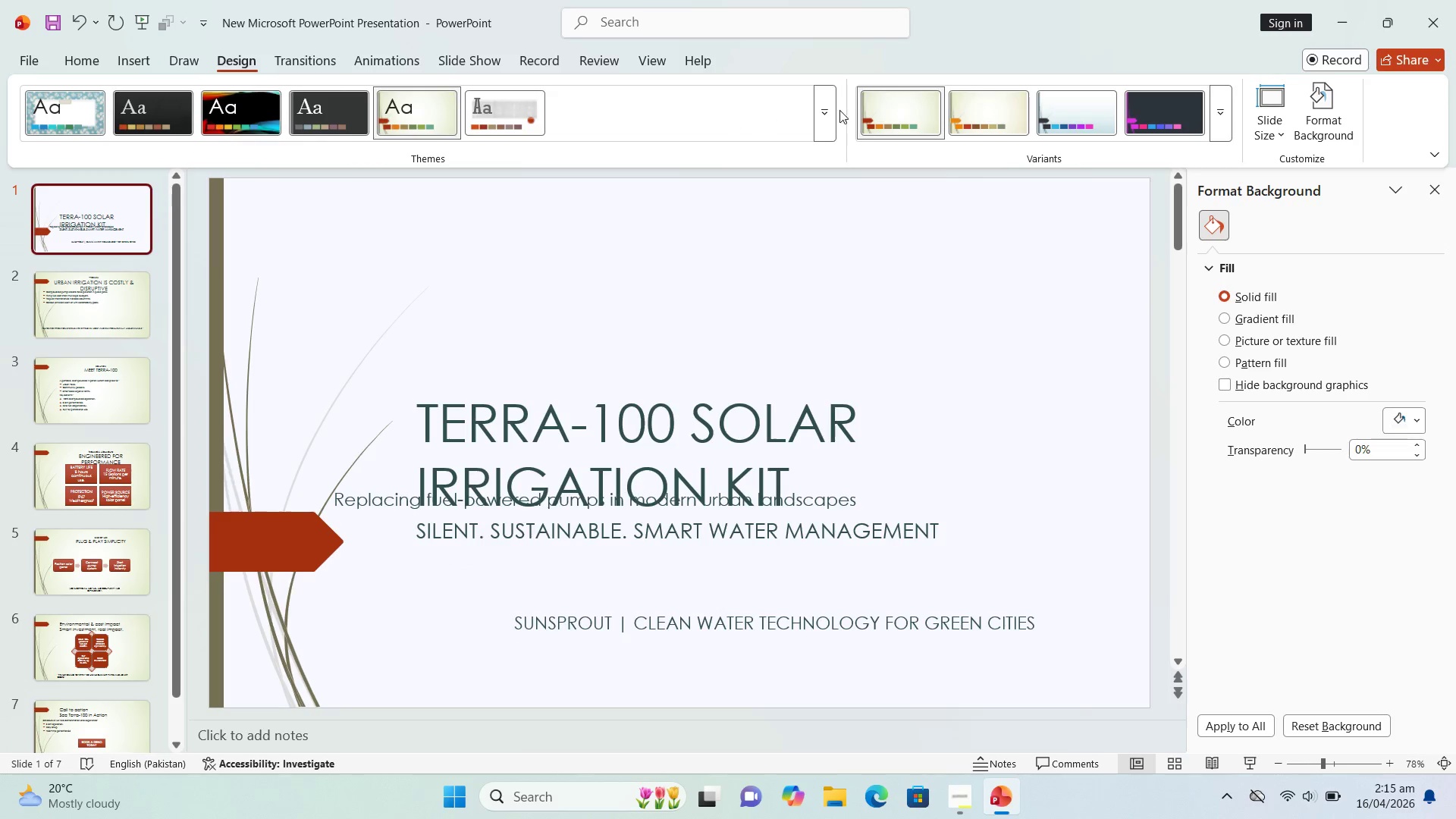 
left_click([824, 115])
 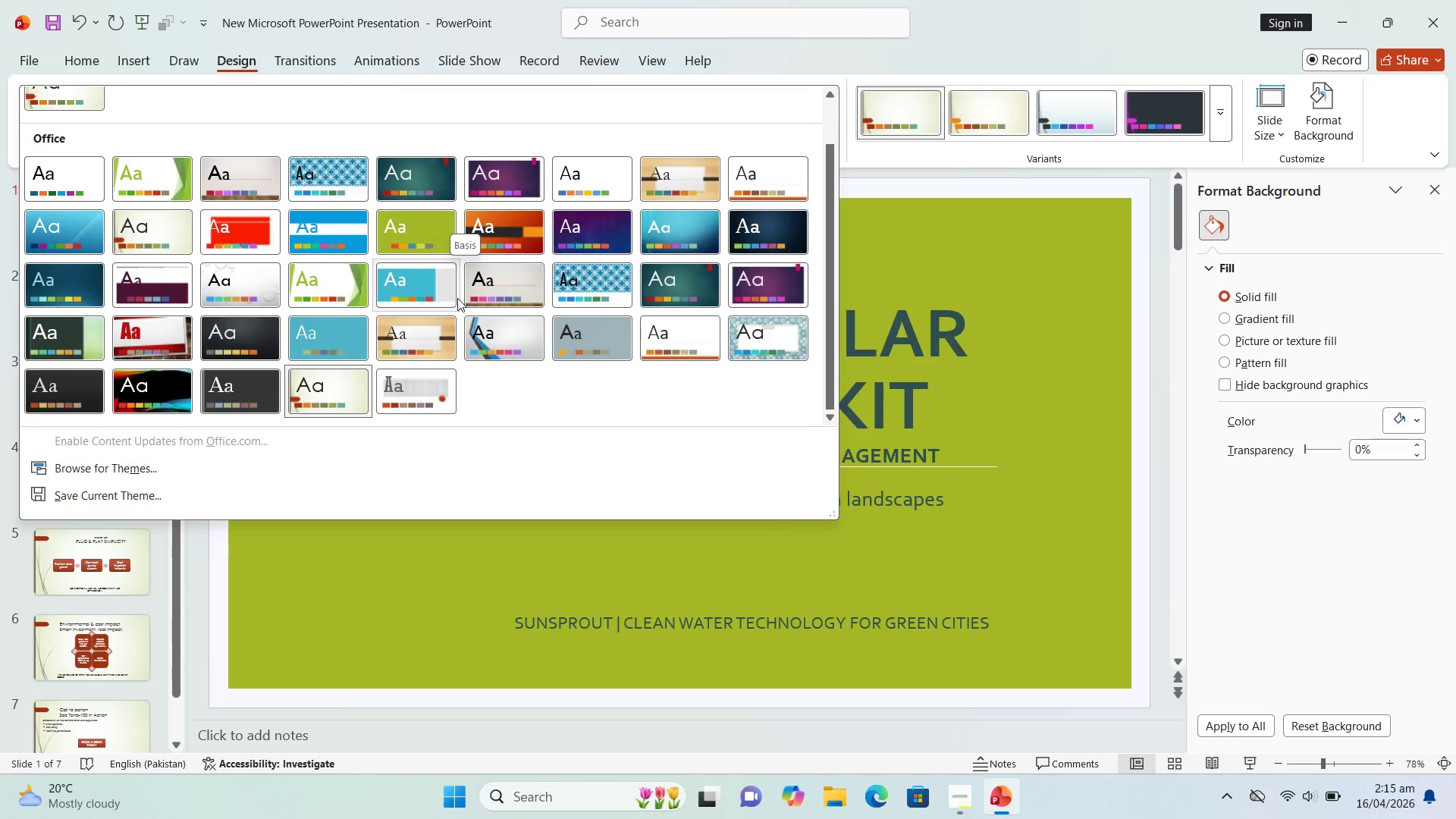 
scroll: coordinate [308, 333], scroll_direction: up, amount: 2.0
 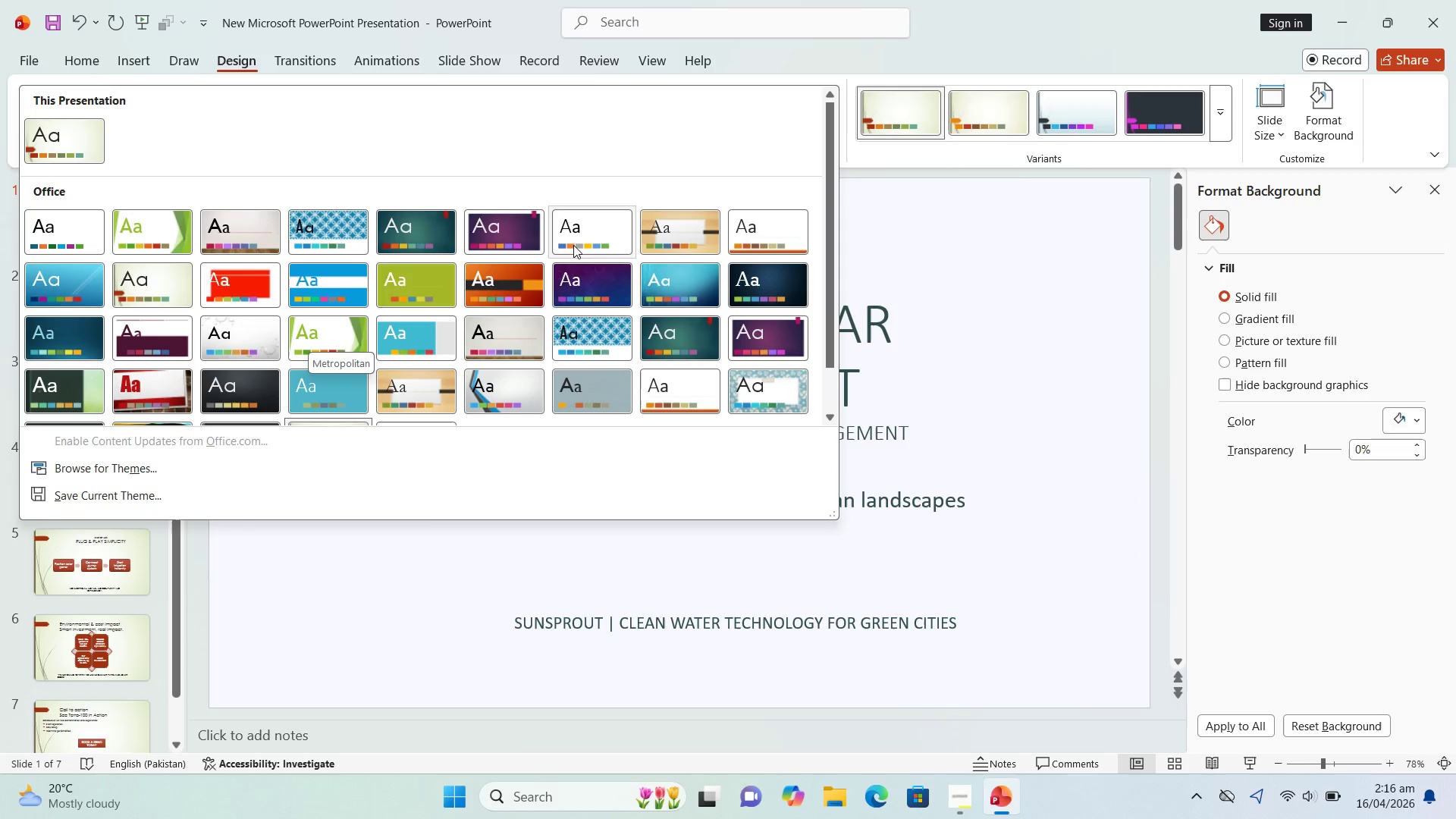 
left_click([573, 245])
 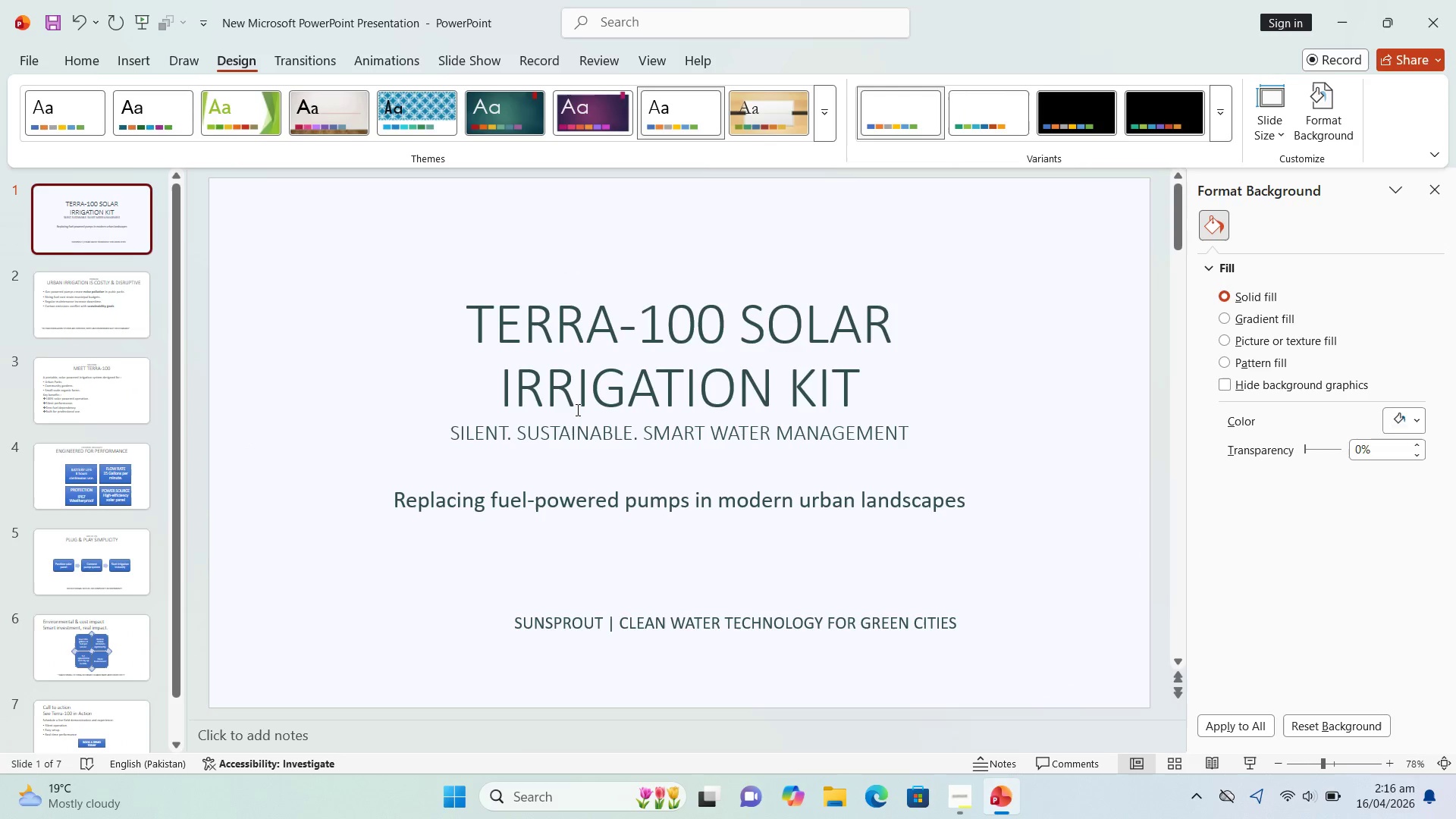 
scroll: coordinate [570, 300], scroll_direction: up, amount: 4.0
 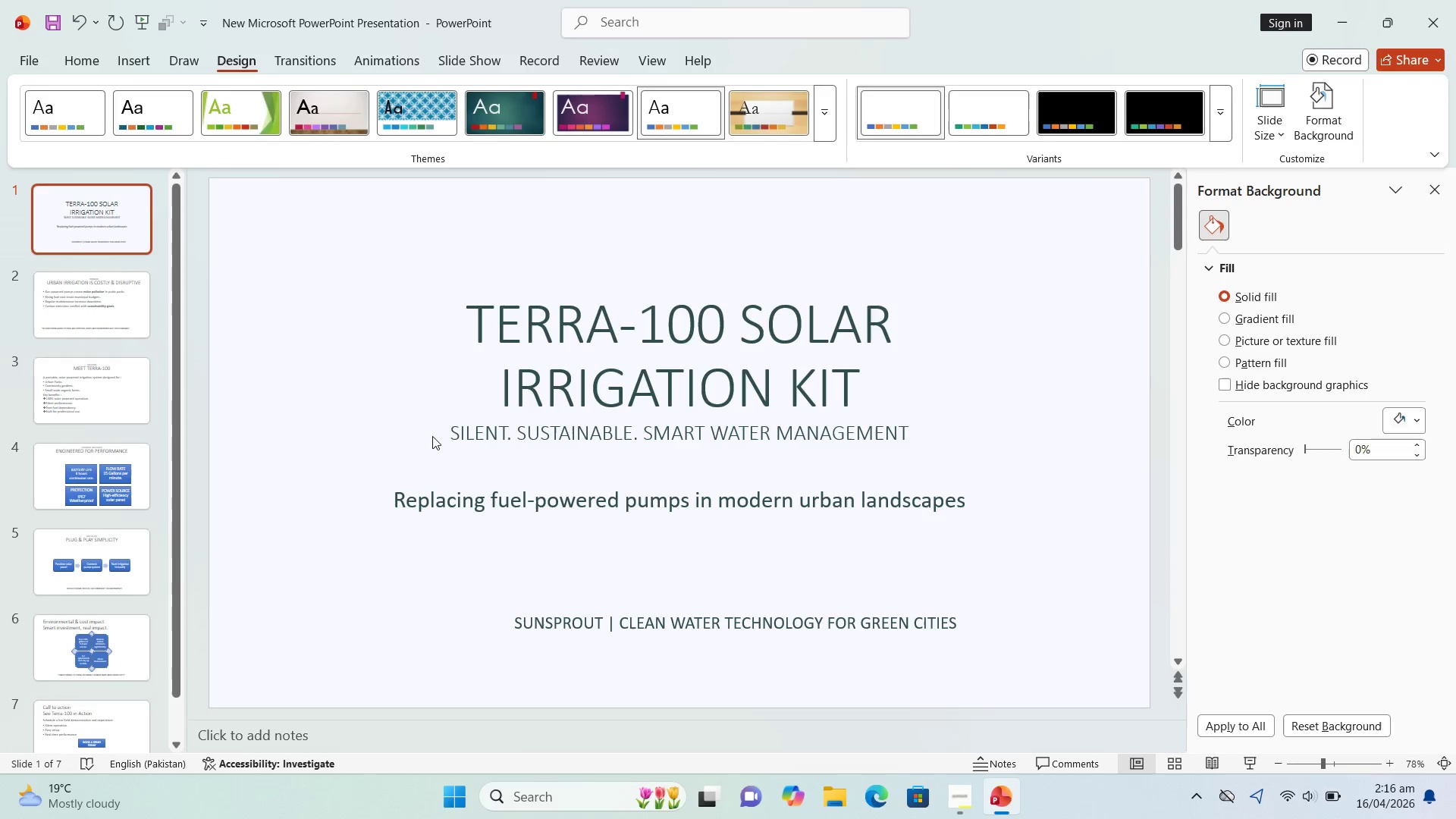 
left_click([335, 283])
 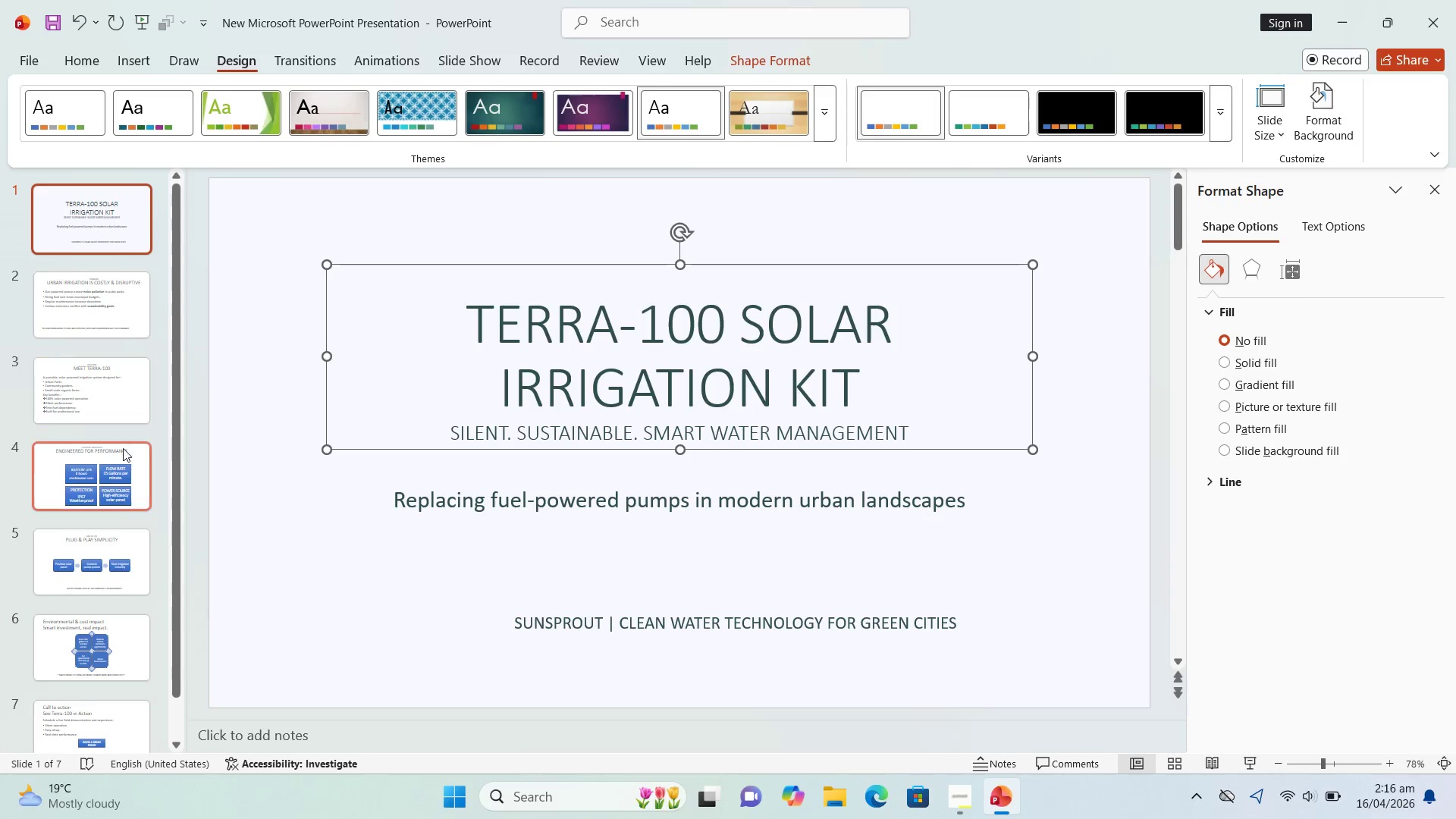 
left_click([124, 469])
 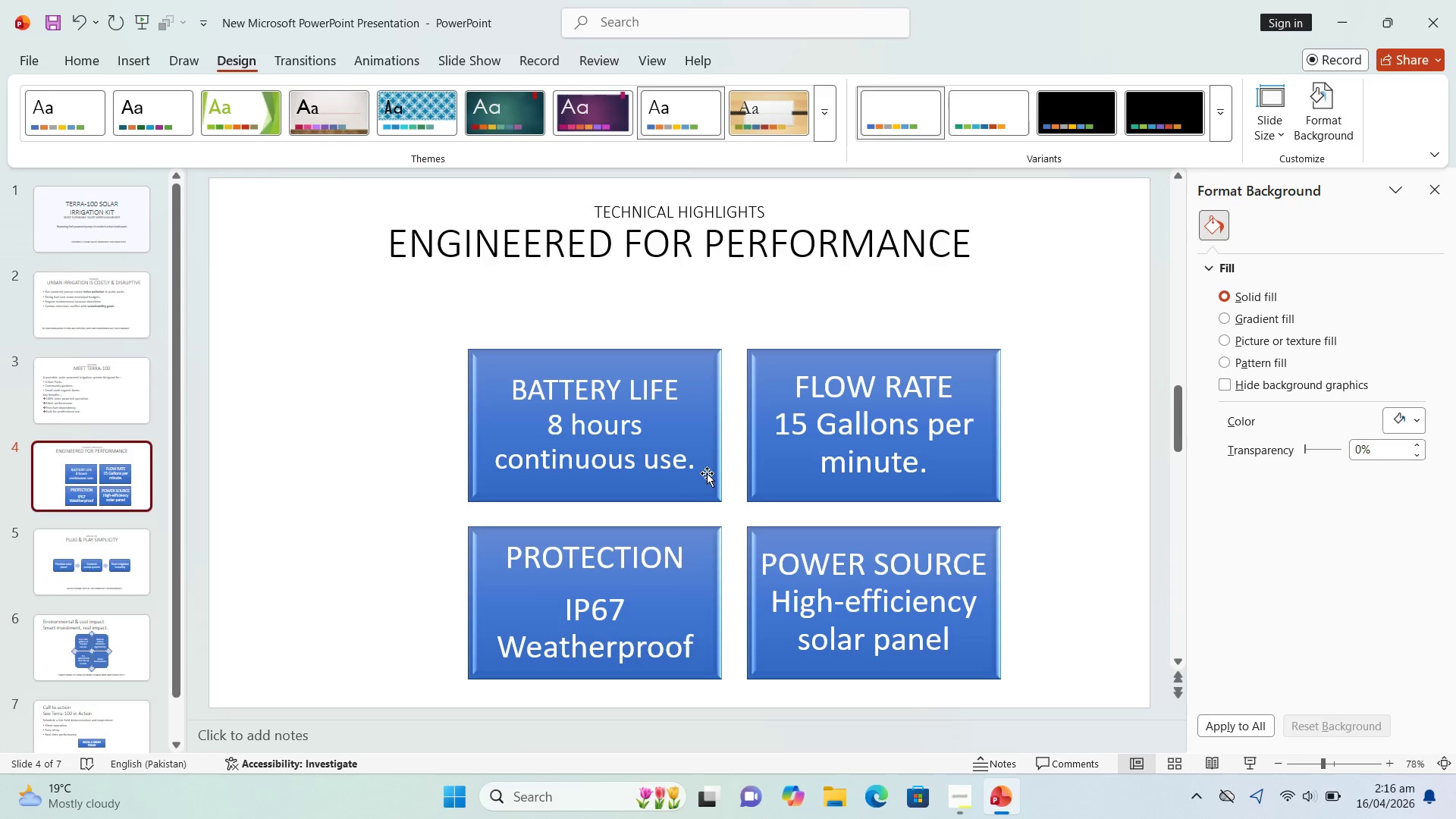 
double_click([713, 474])
 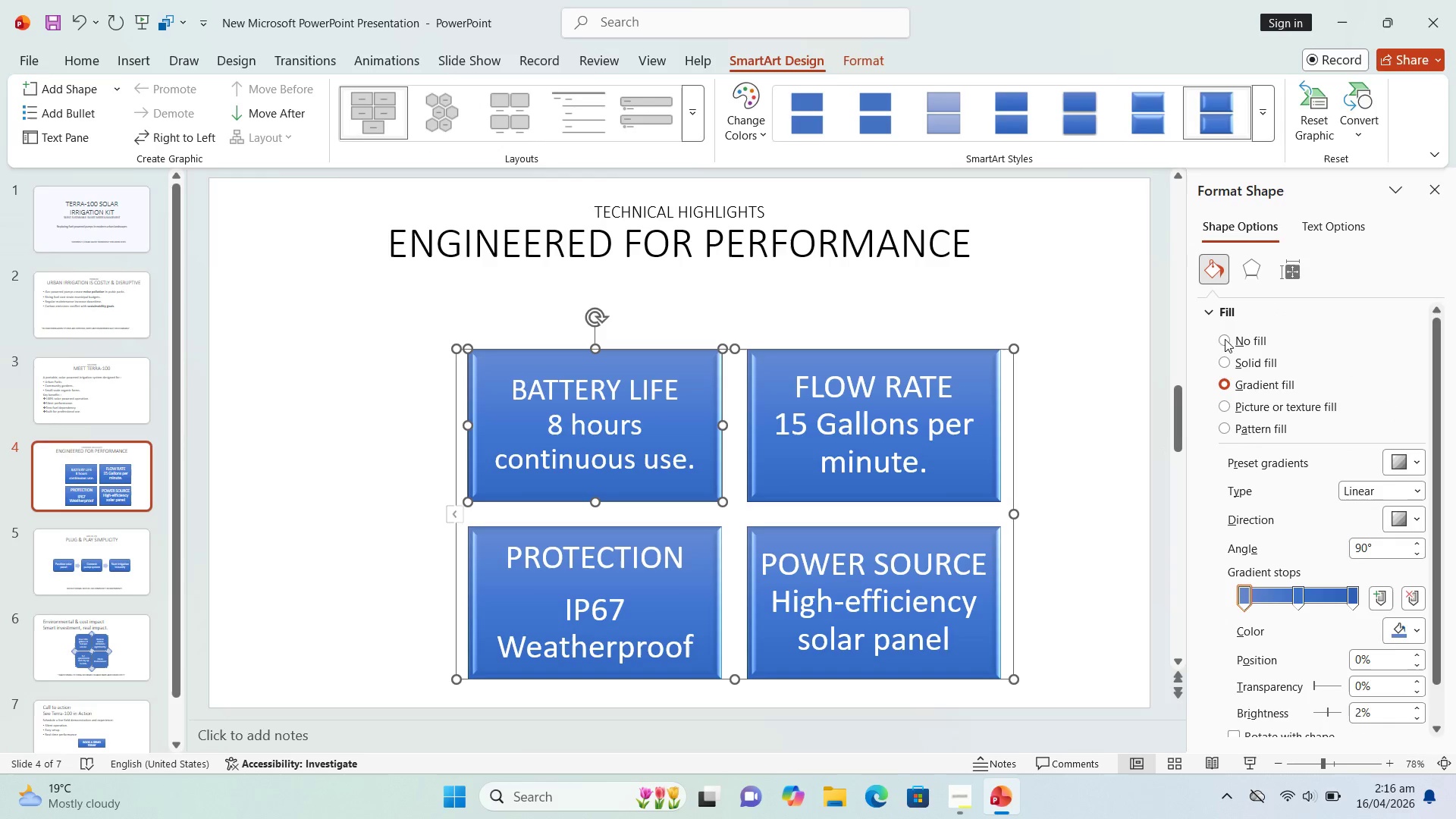 
left_click([1212, 265])
 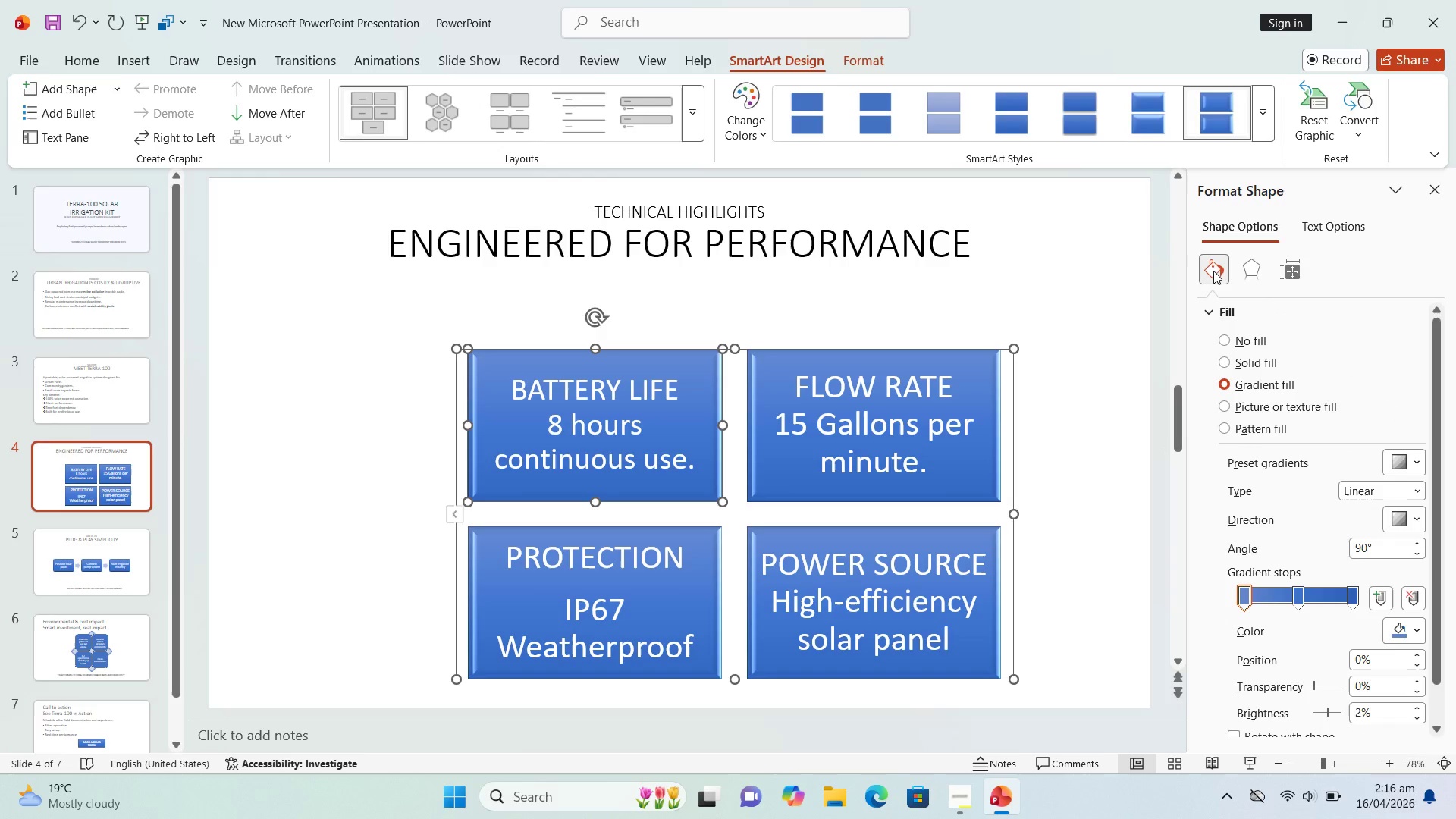 
left_click([1213, 271])
 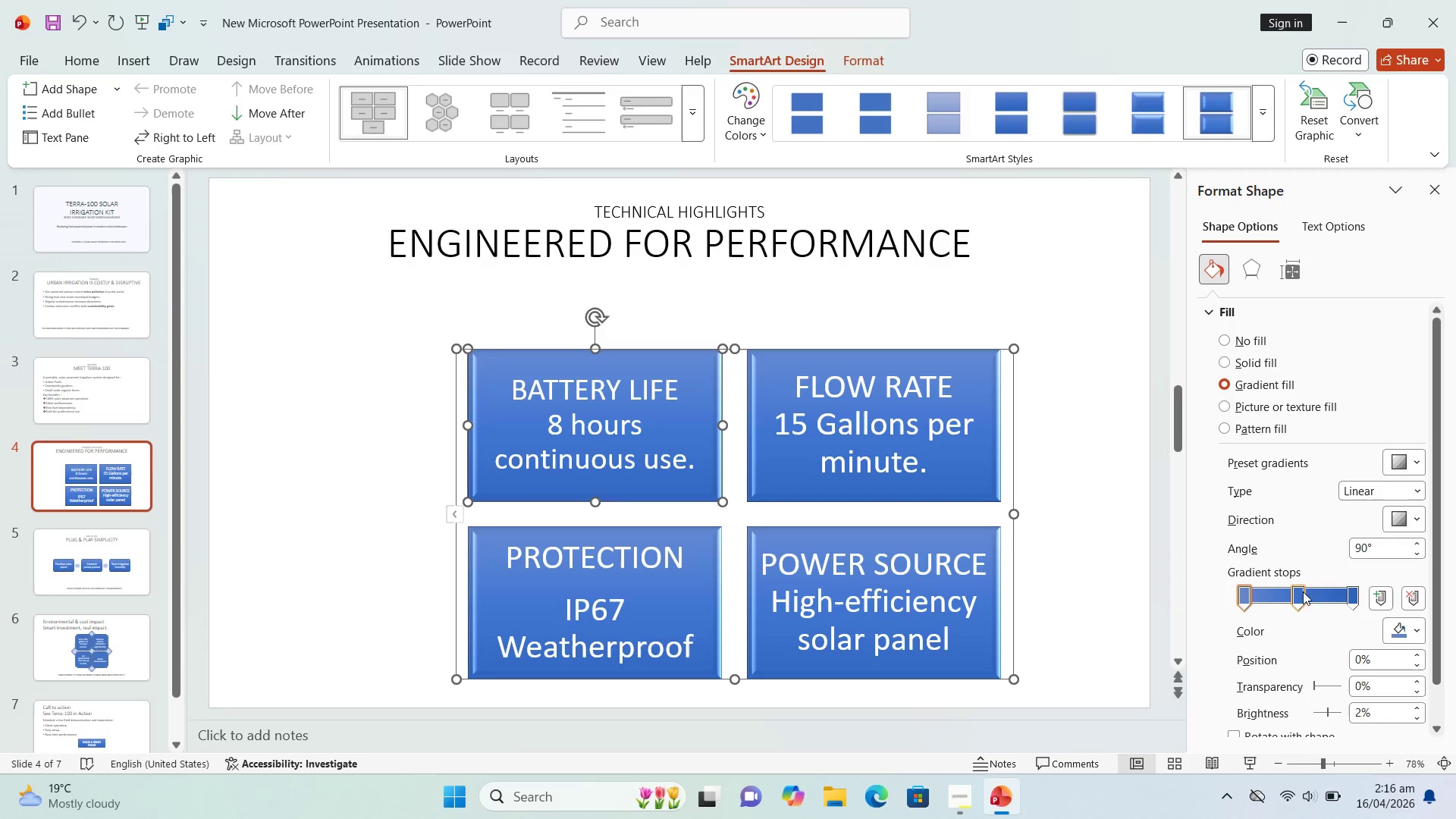 
left_click_drag(start_coordinate=[1301, 597], to_coordinate=[1297, 596])
 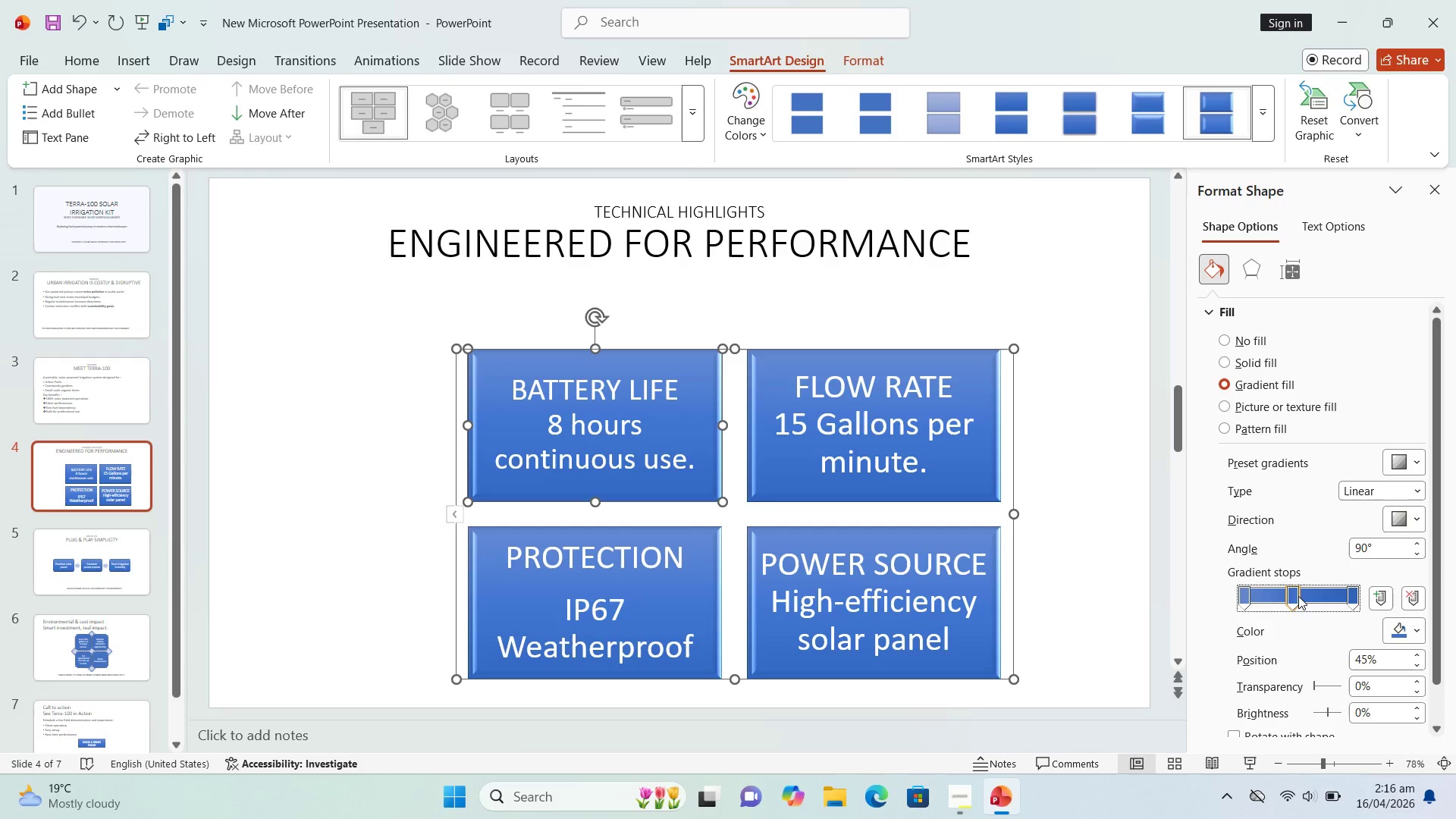 
left_click_drag(start_coordinate=[1298, 596], to_coordinate=[1303, 595])
 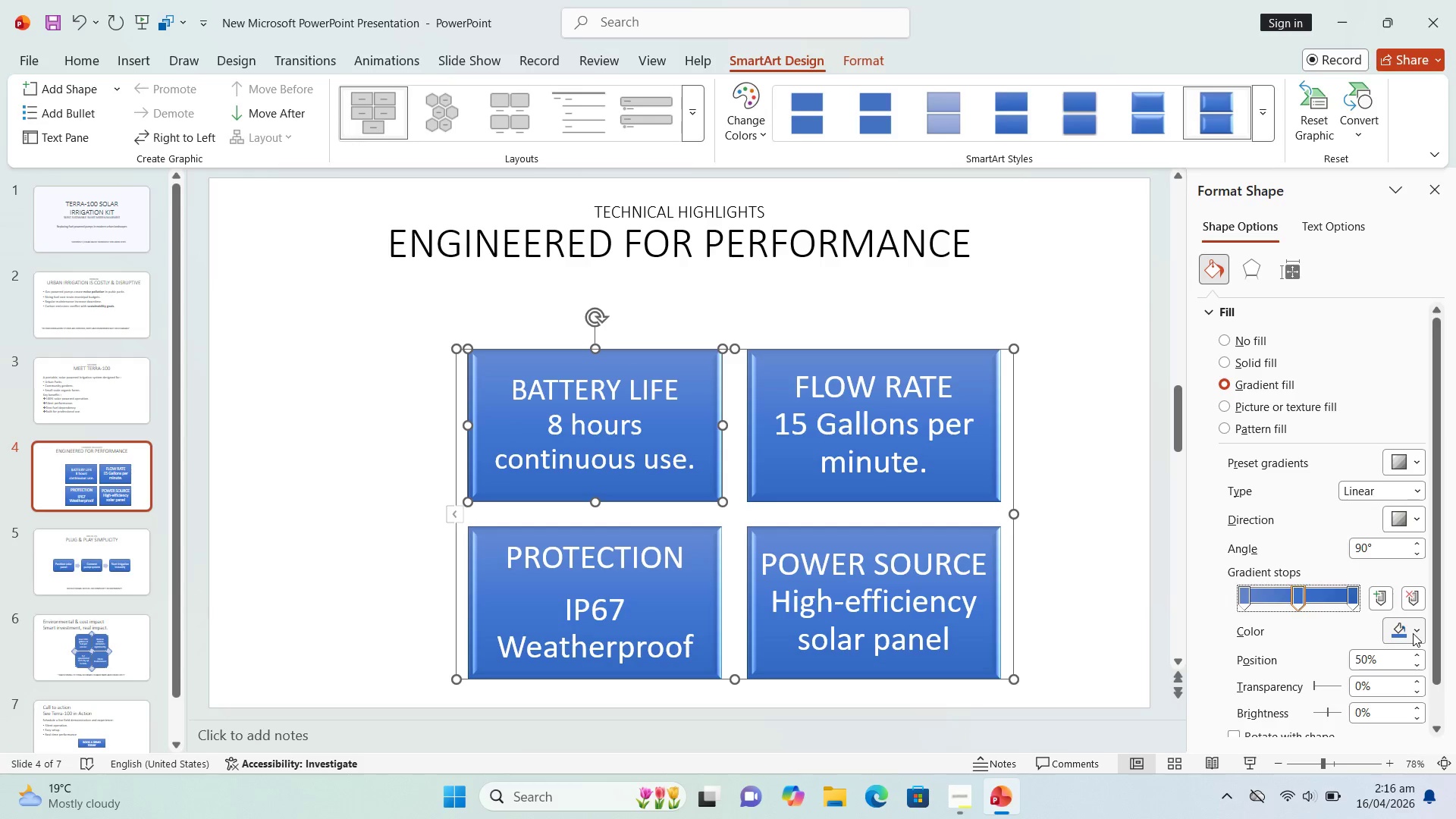 
left_click([1413, 633])
 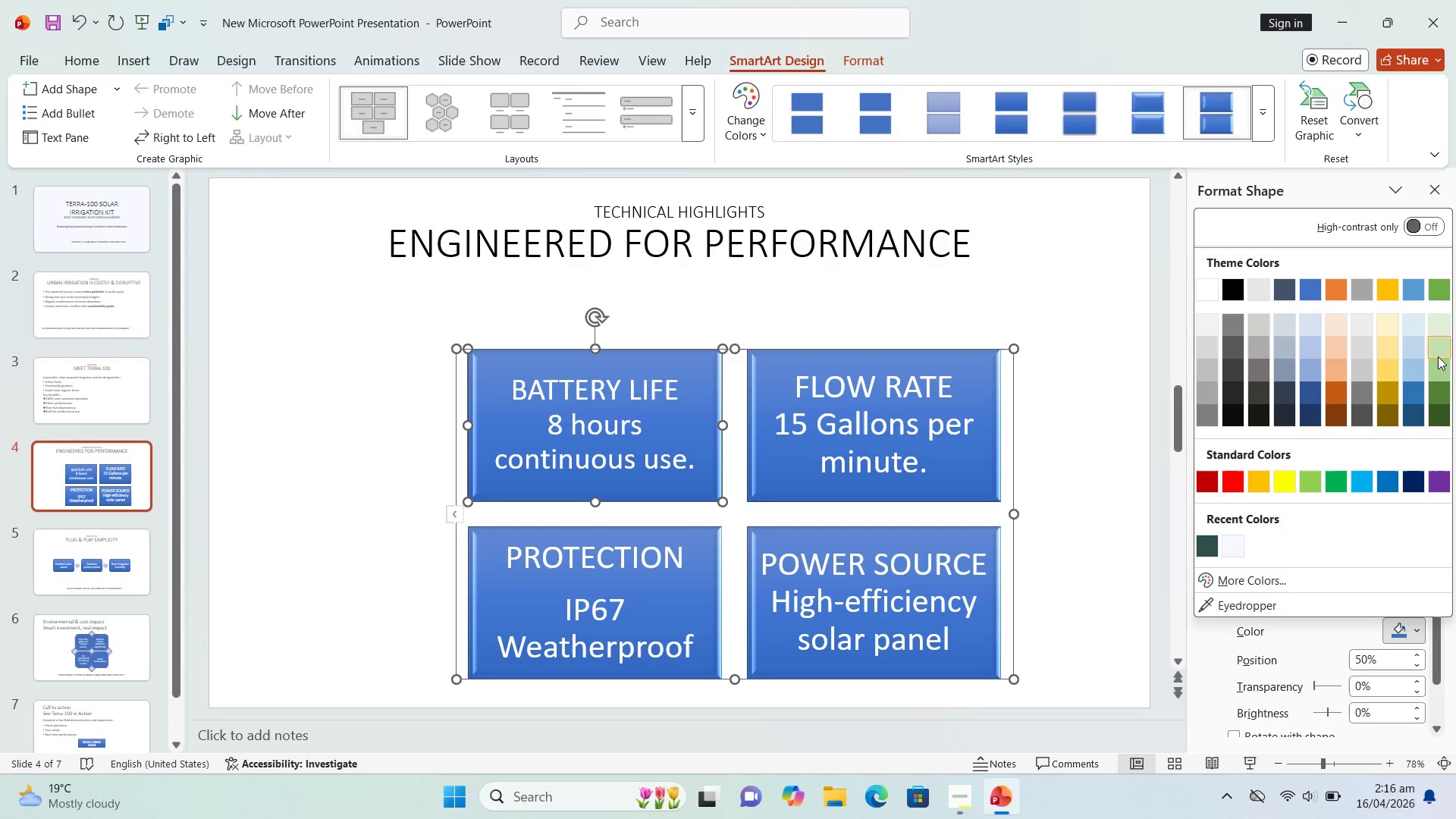 
left_click([1438, 372])
 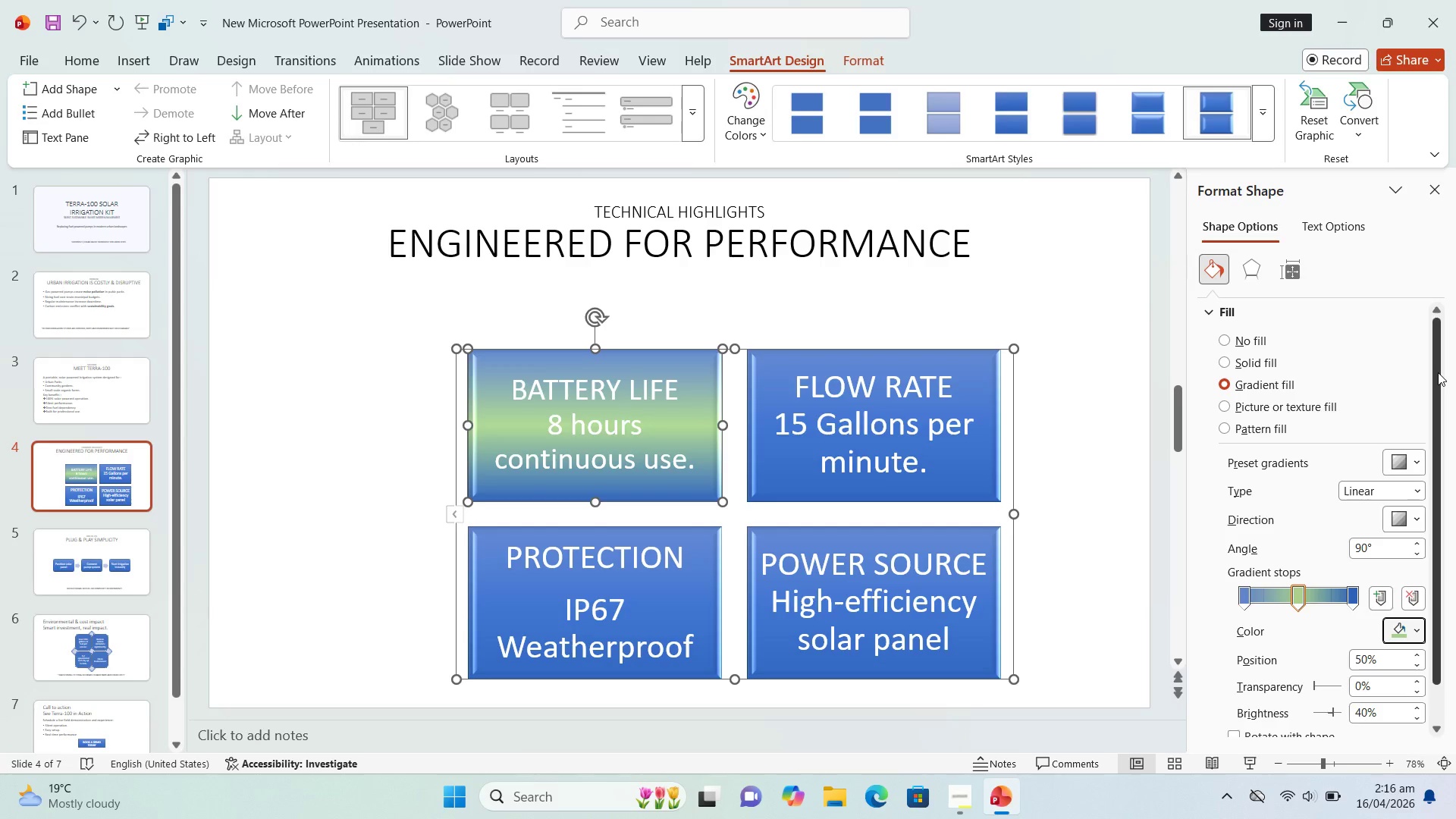 
key(Control+Z)
 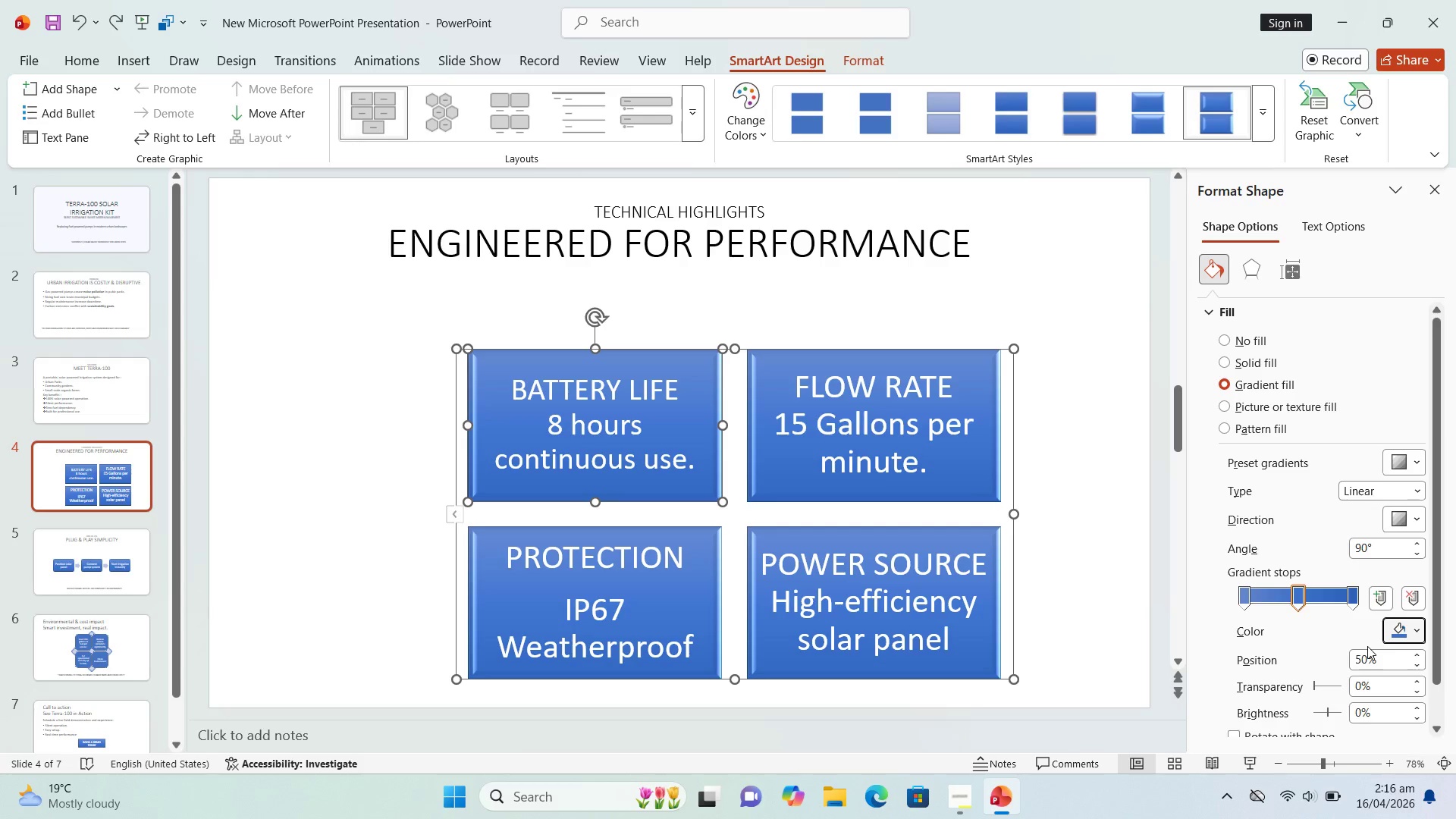 
scroll: coordinate [1342, 635], scroll_direction: none, amount: 0.0
 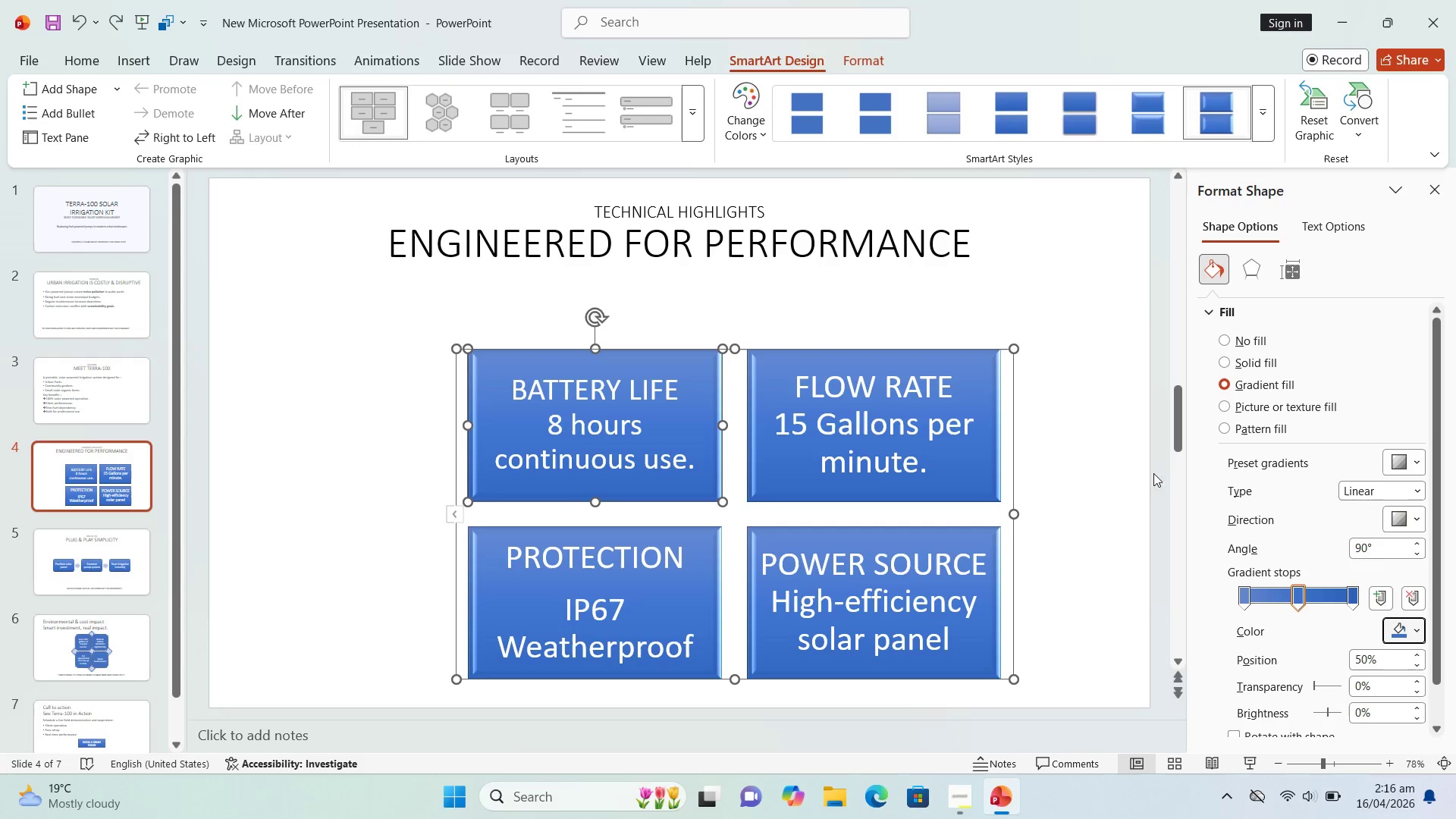 
left_click([1075, 457])
 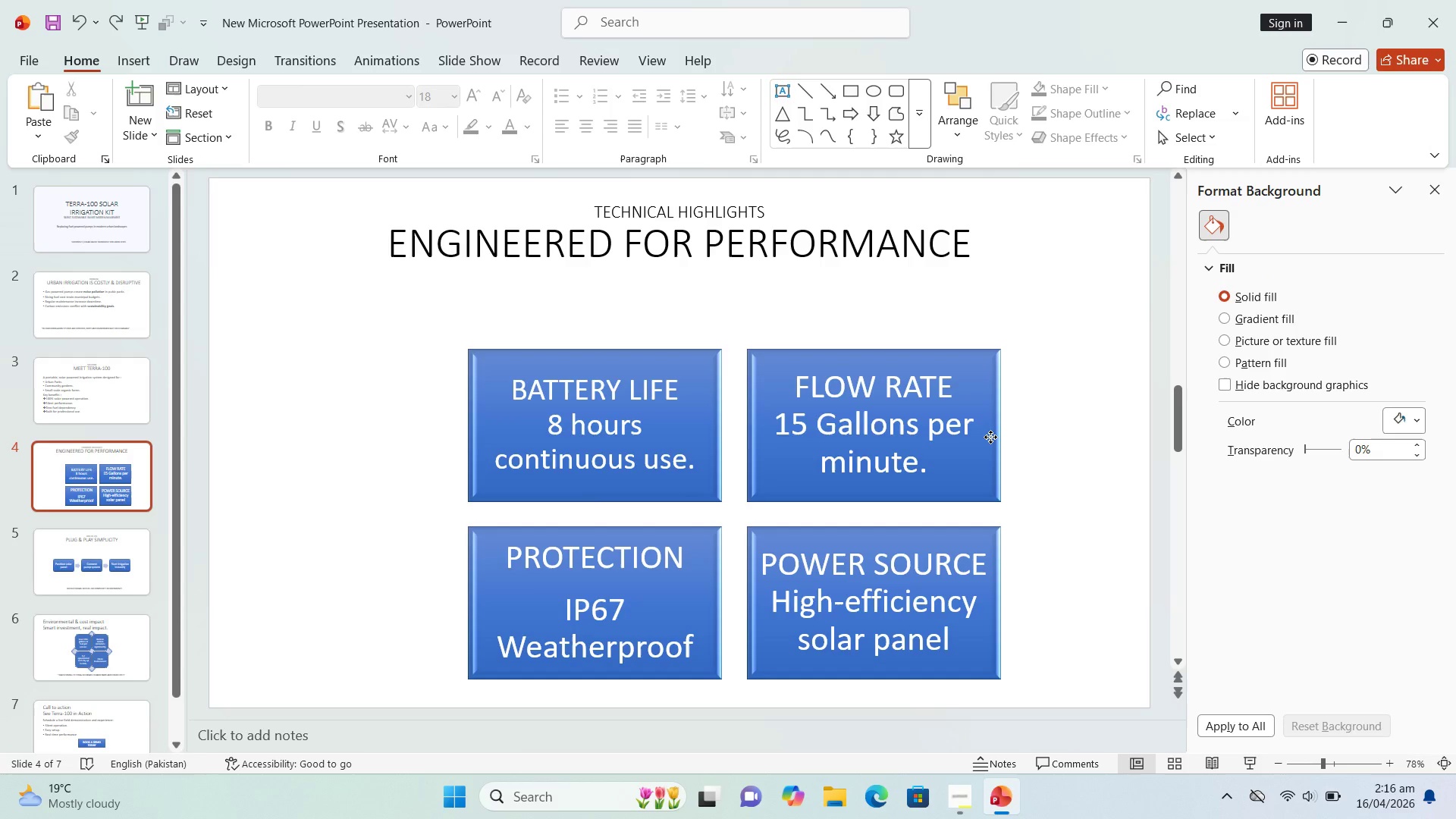 
double_click([990, 437])
 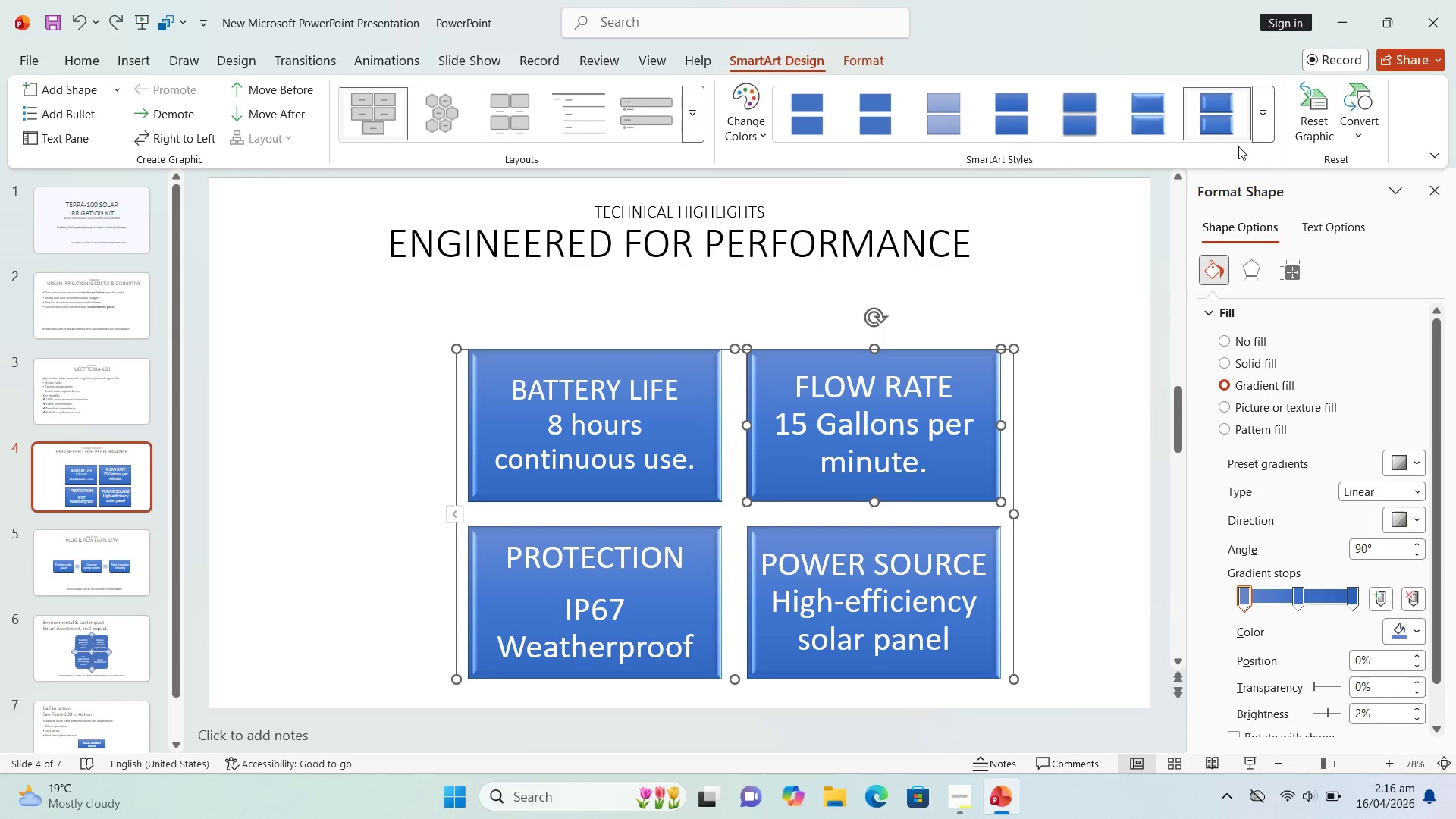 
left_click([1260, 125])
 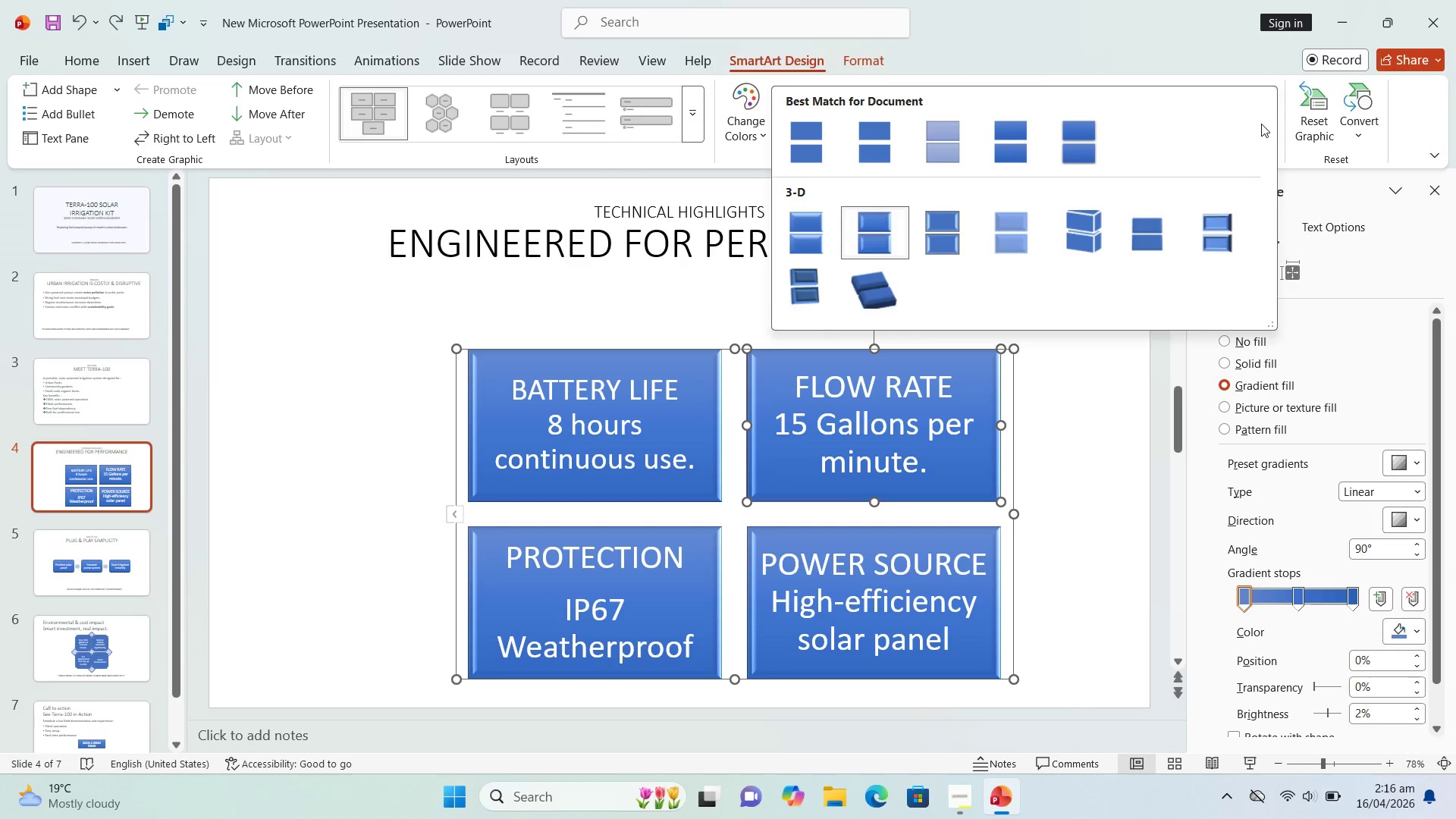 
left_click([278, 479])
 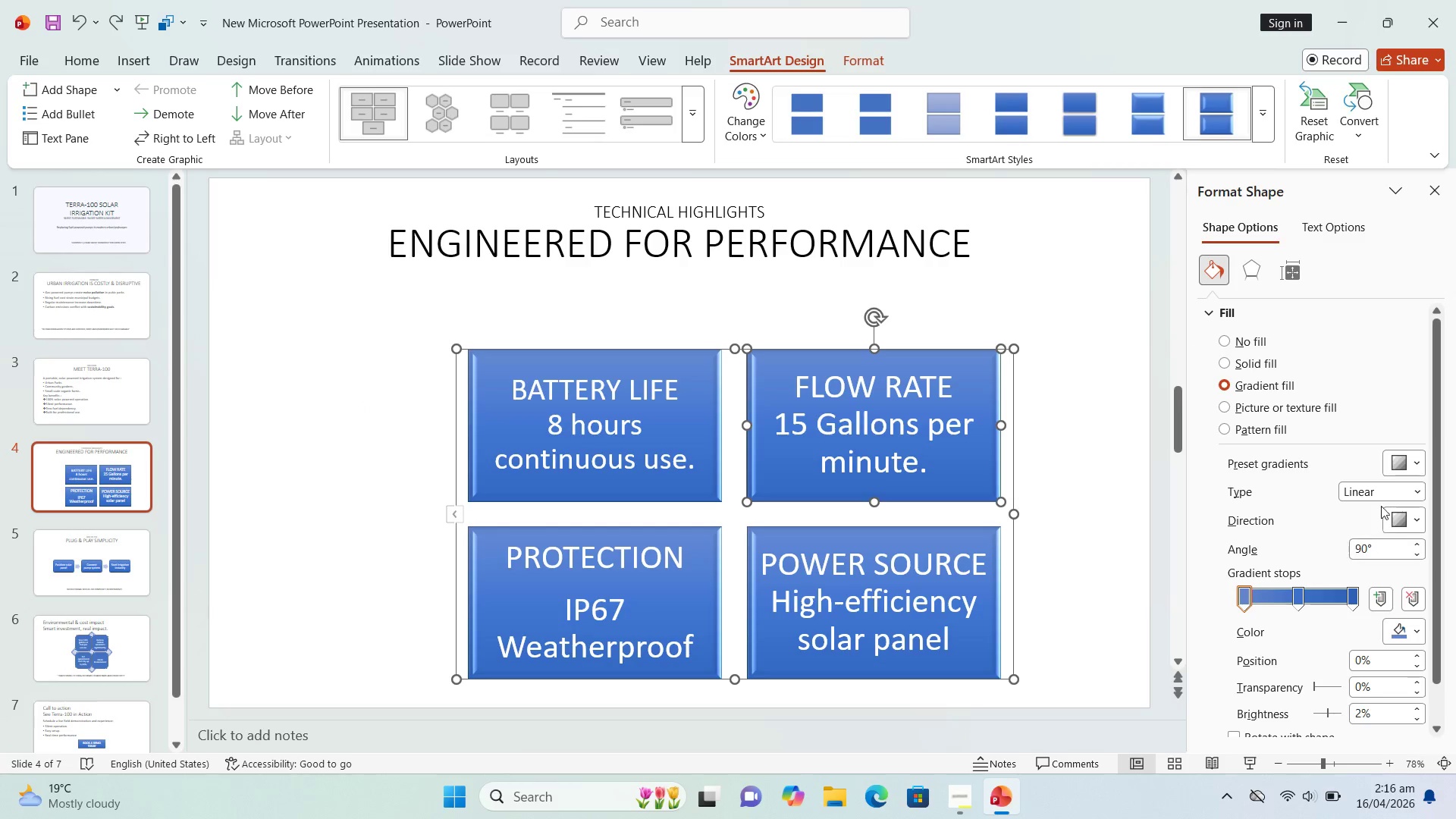 
wait(7.62)
 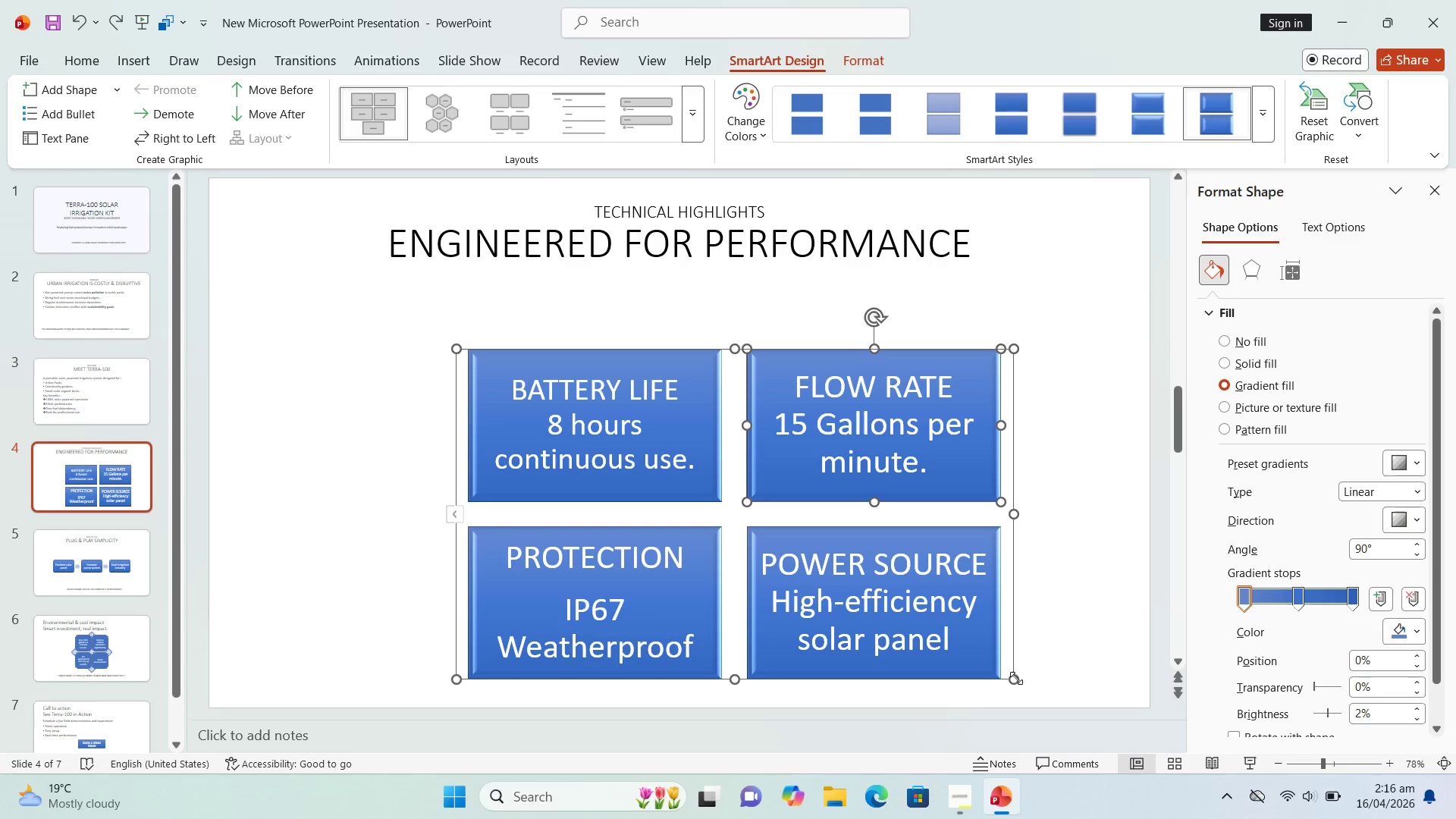 
left_click([1394, 462])
 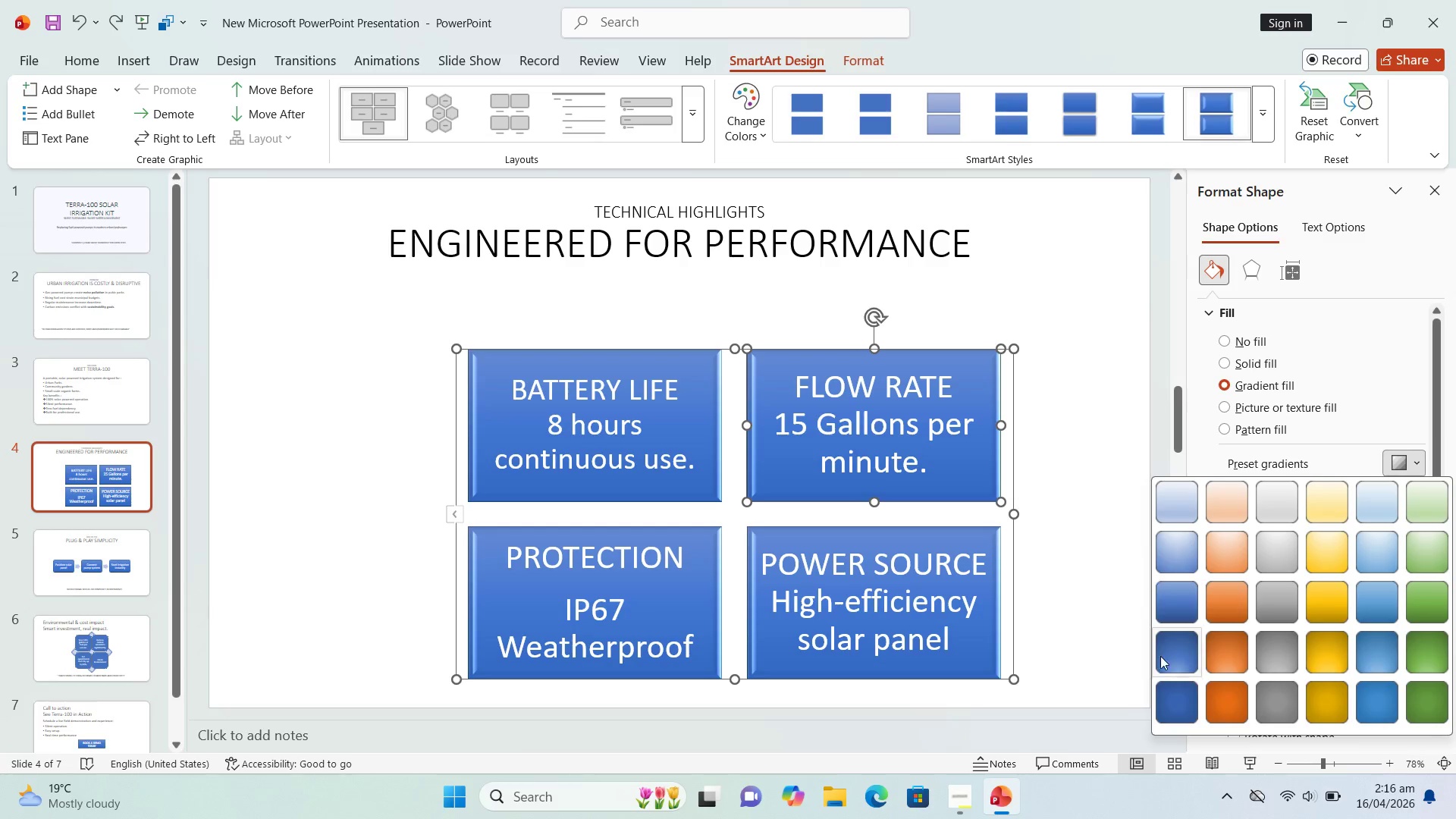 
left_click([1171, 713])
 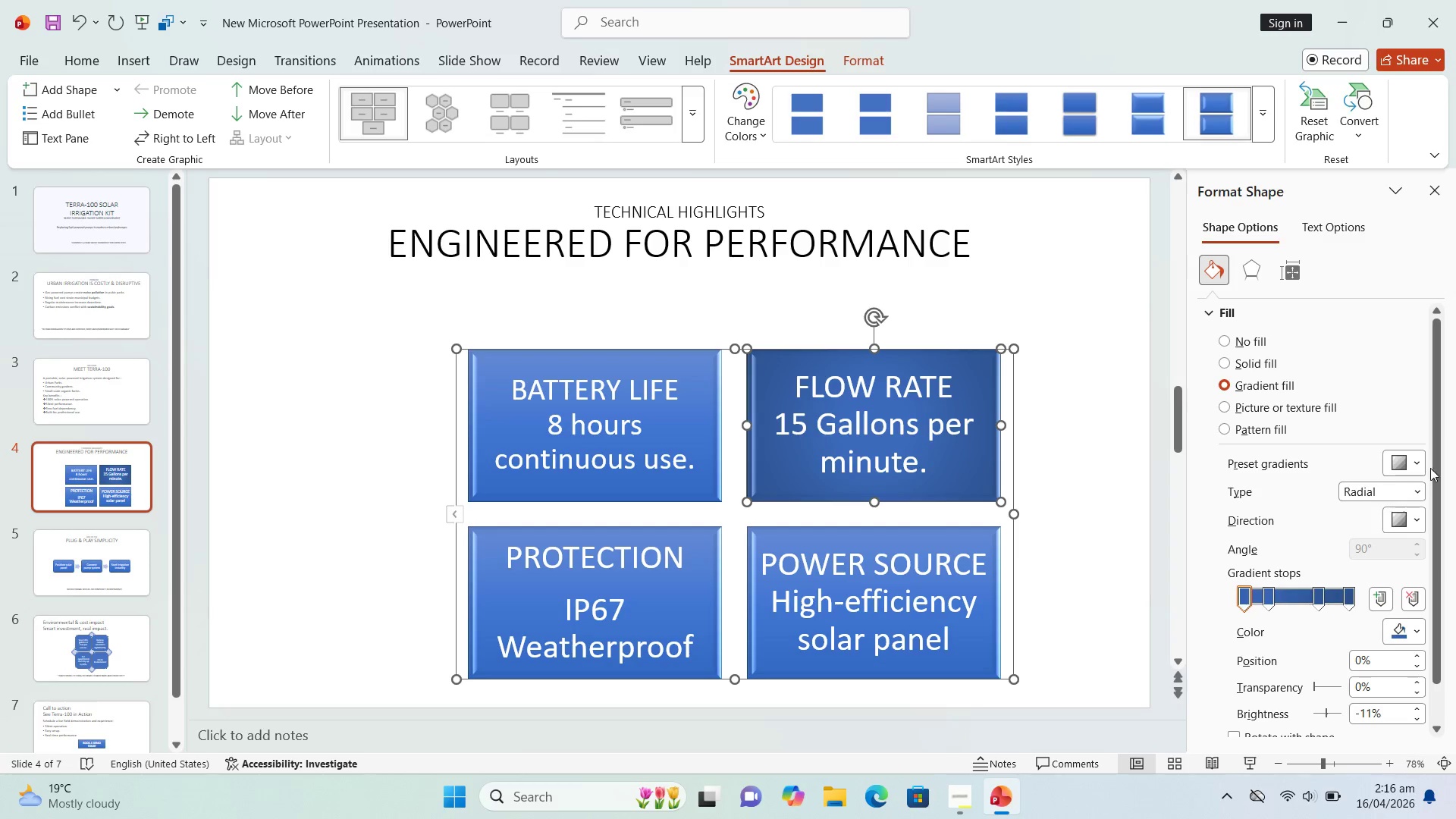 
left_click([1412, 468])
 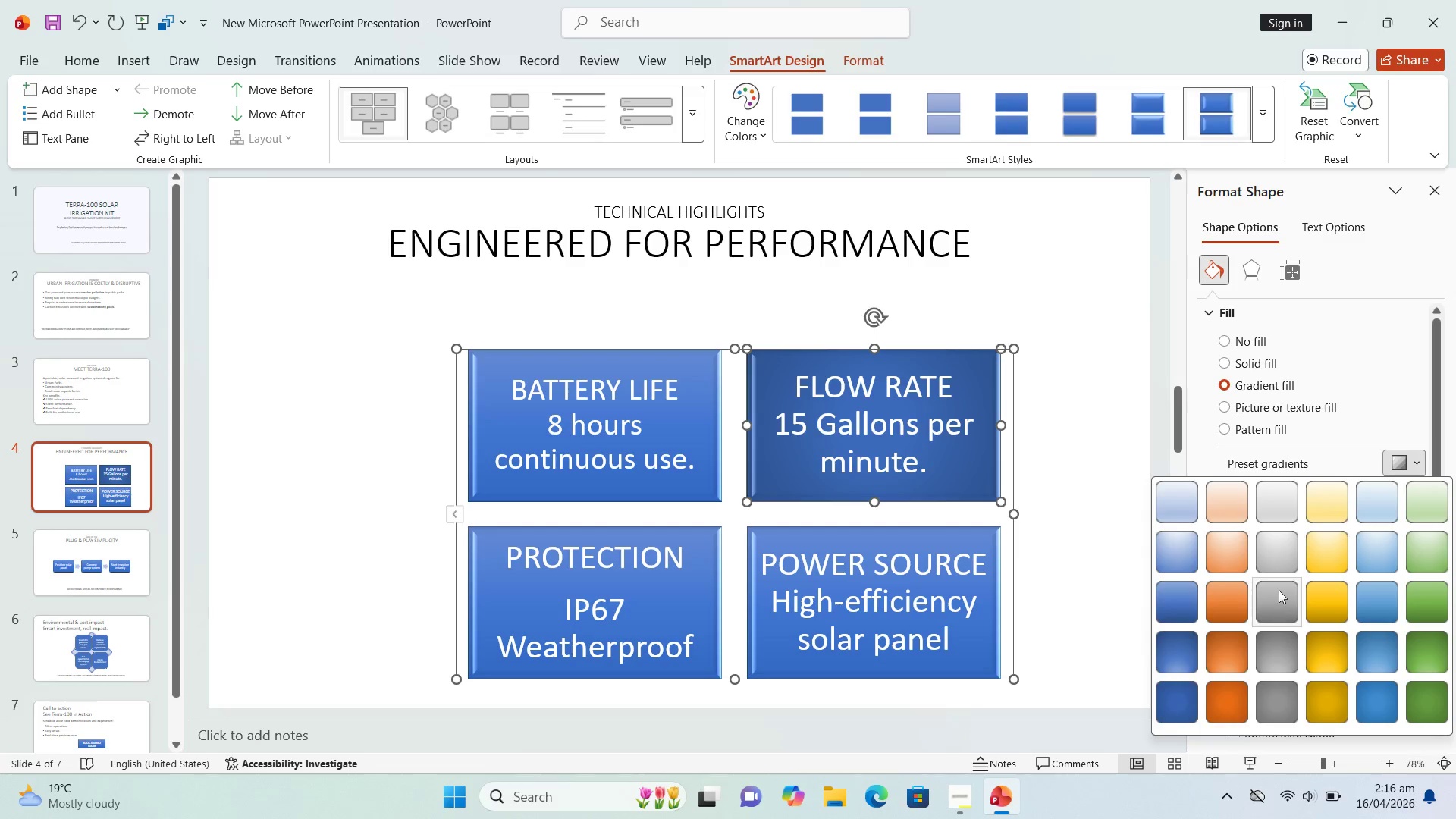 
left_click([1279, 566])
 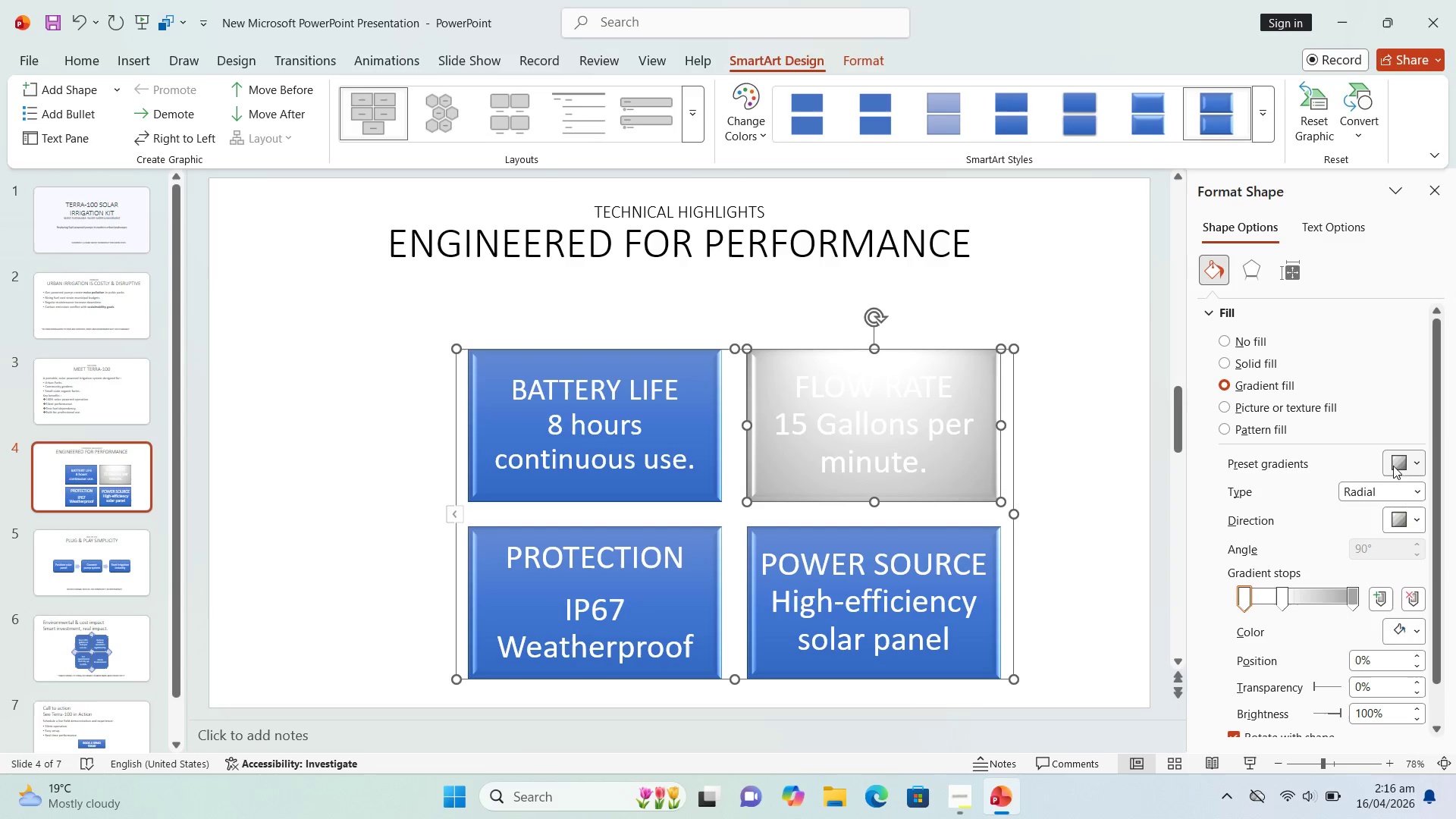 
left_click([1415, 463])
 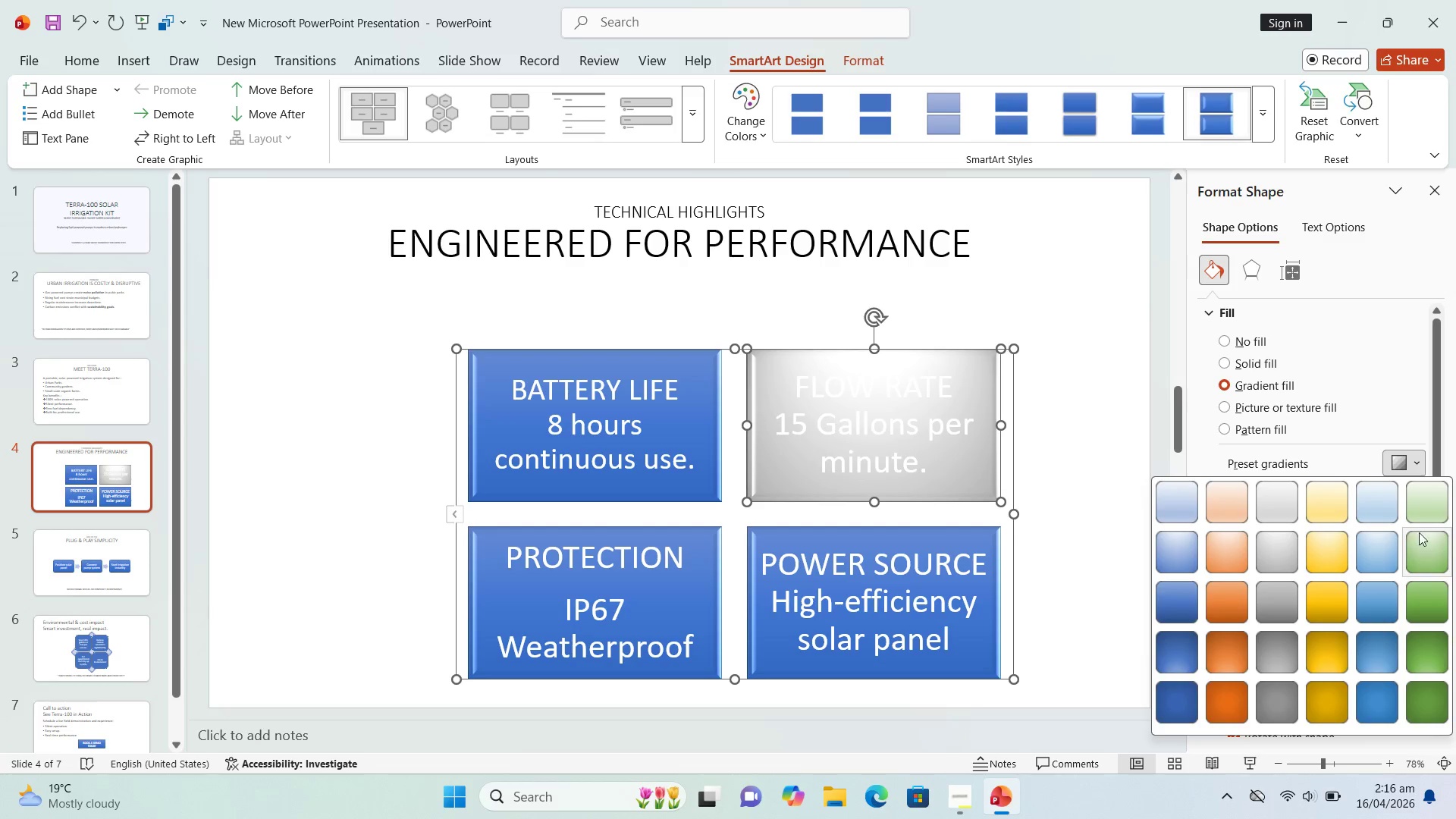 
left_click([1423, 500])
 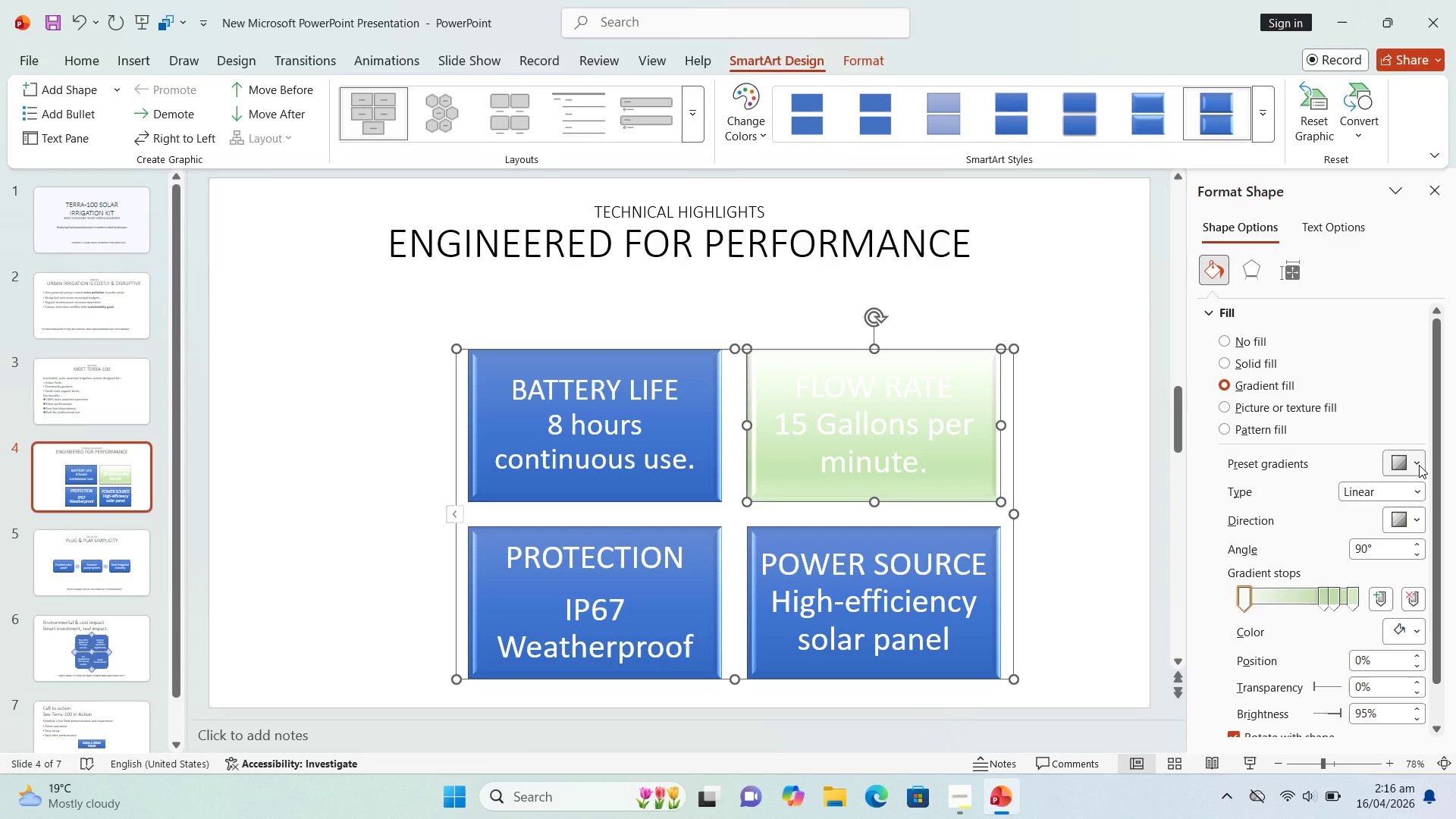 
left_click([1419, 465])
 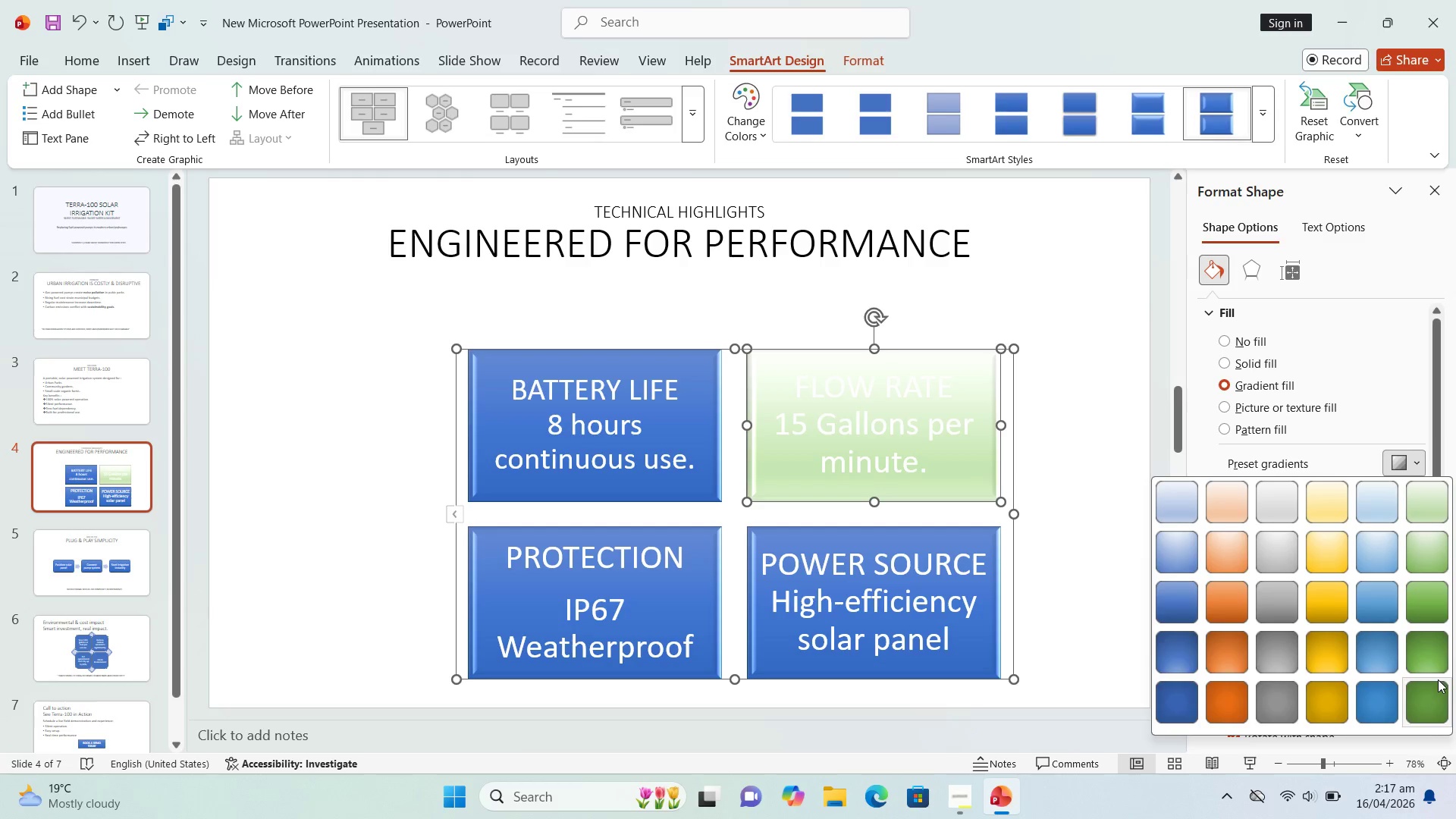 
left_click([1430, 705])
 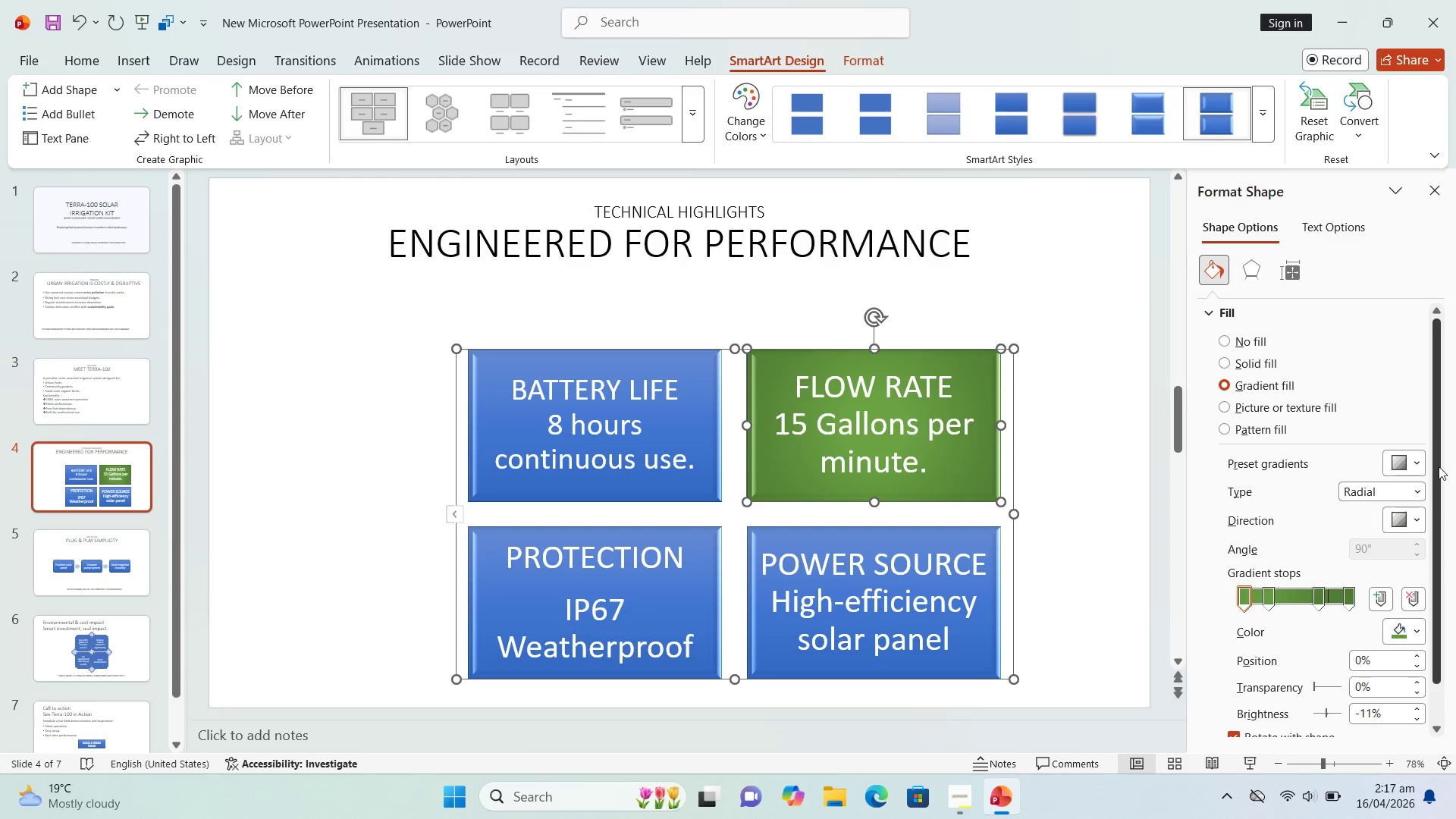 
left_click([1416, 454])
 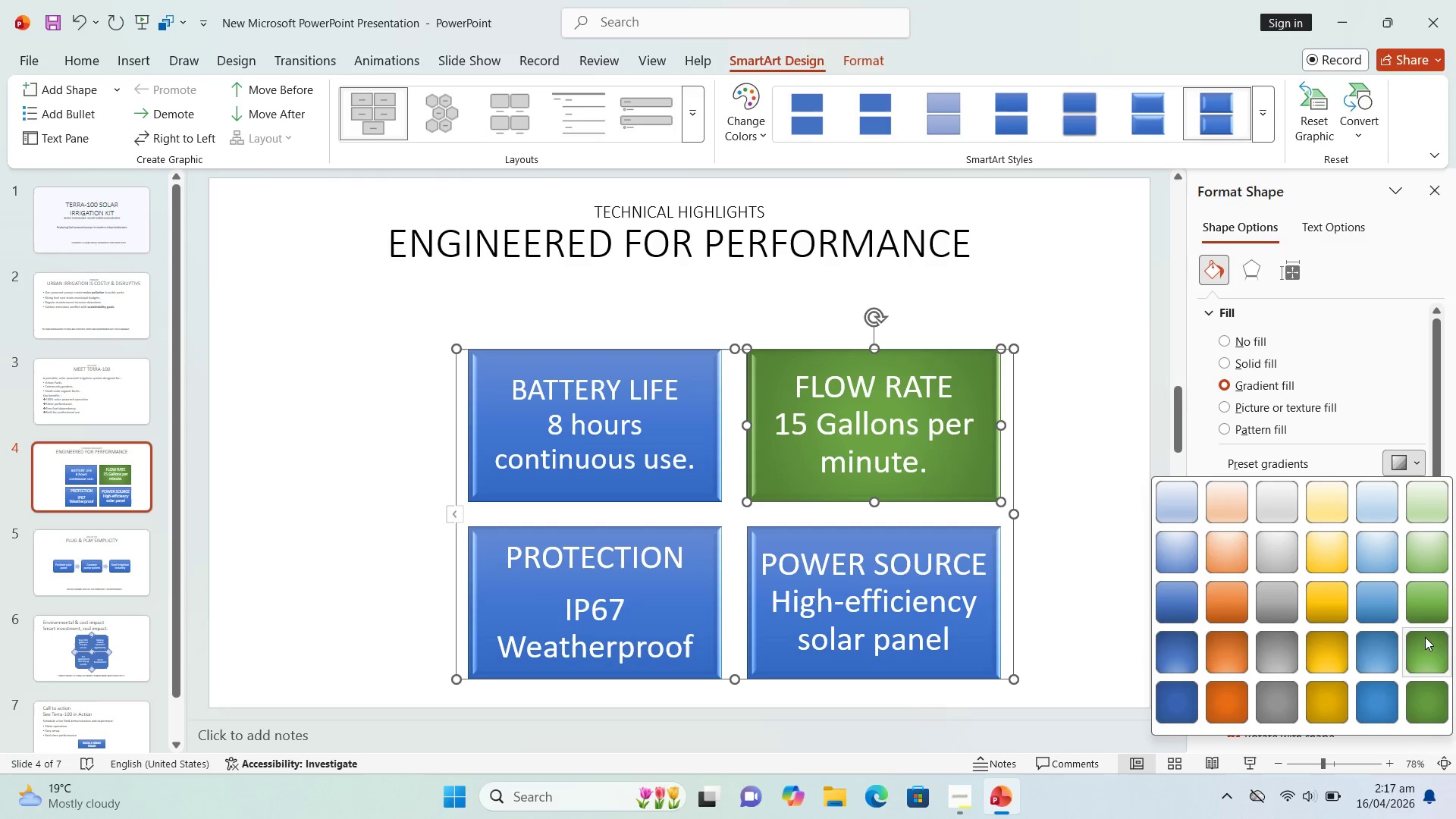 
left_click([1425, 637])
 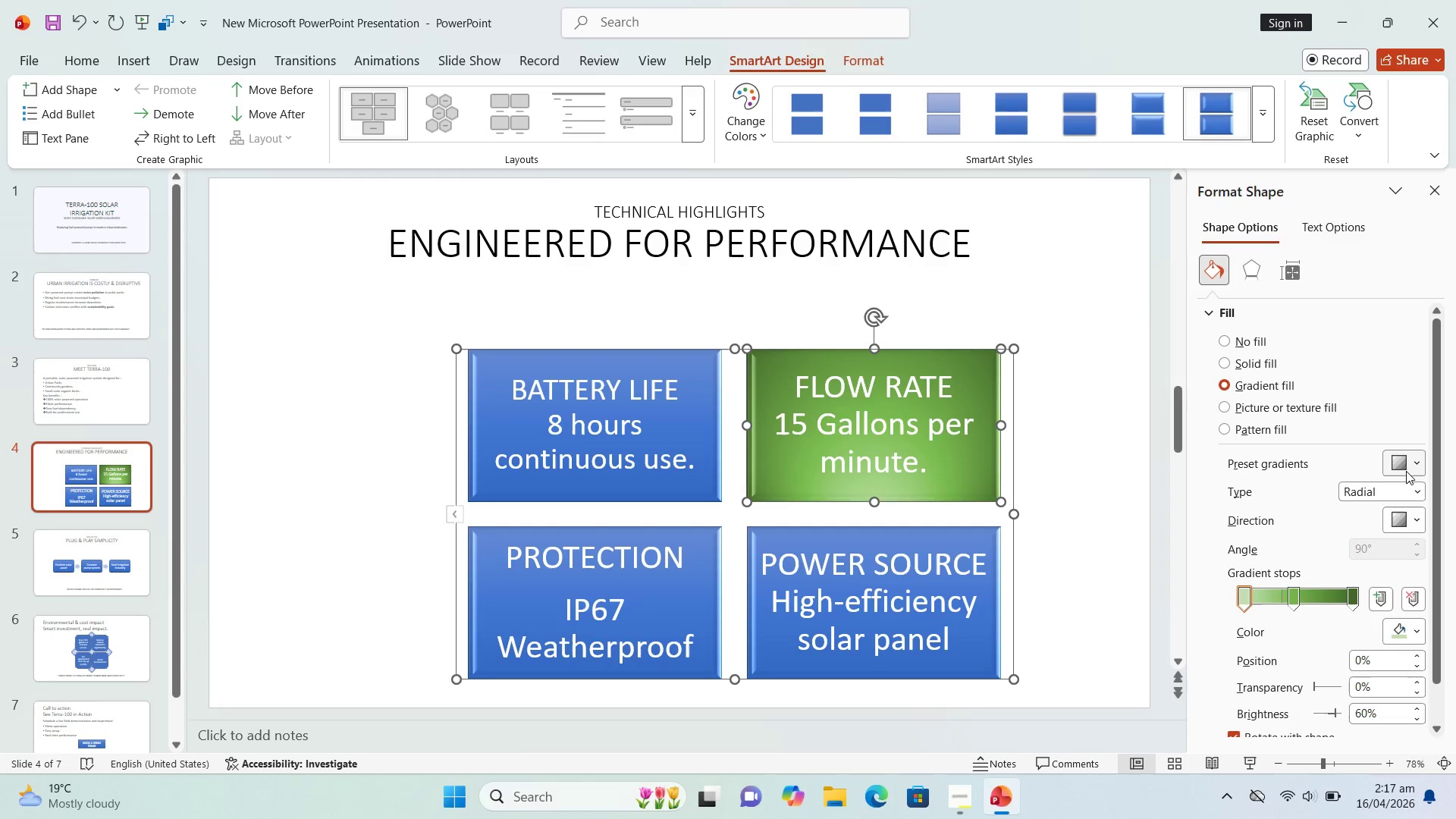 
left_click([695, 482])
 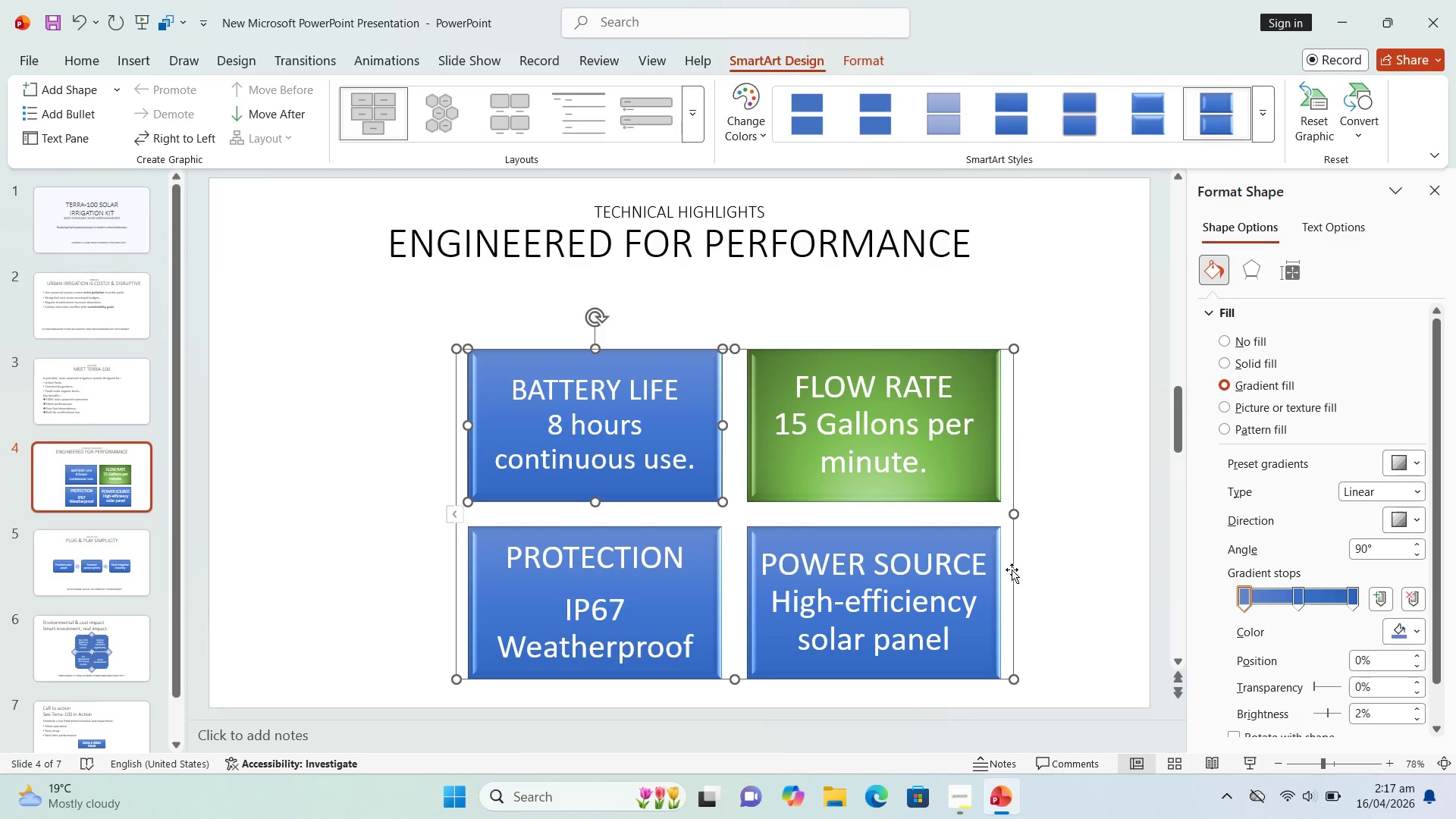 
double_click([1012, 570])
 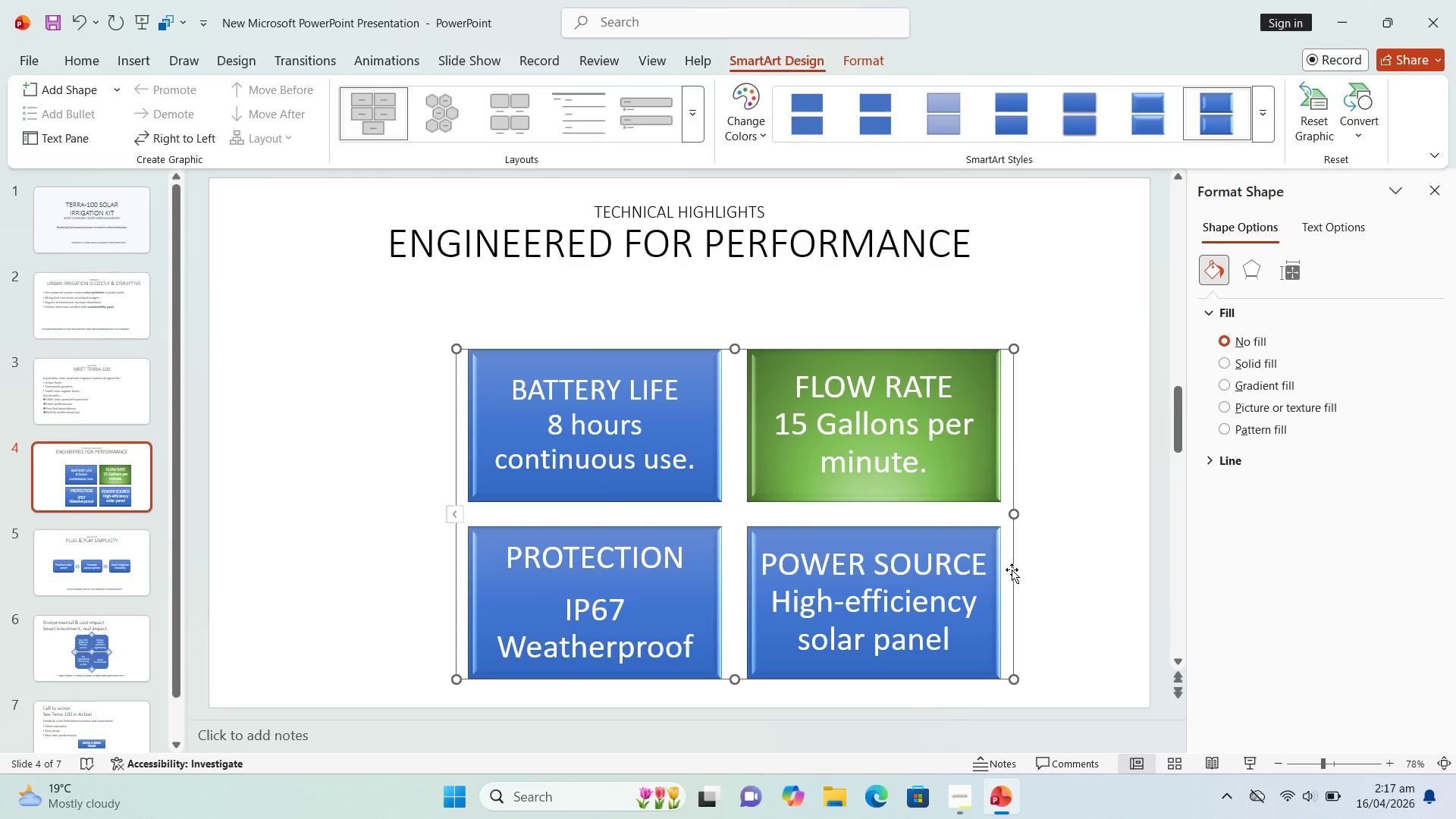 
double_click([1012, 570])
 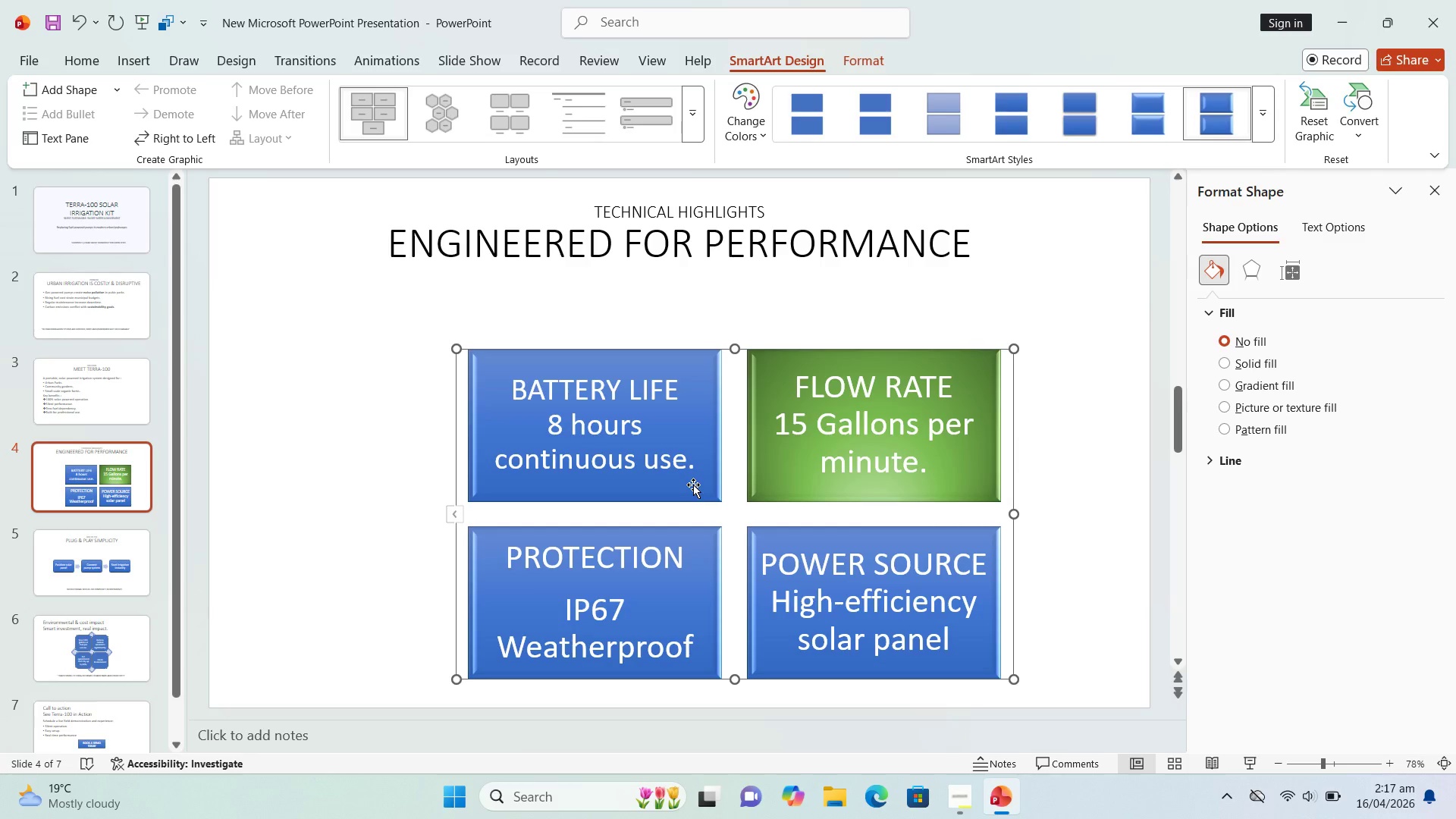 
left_click([693, 485])
 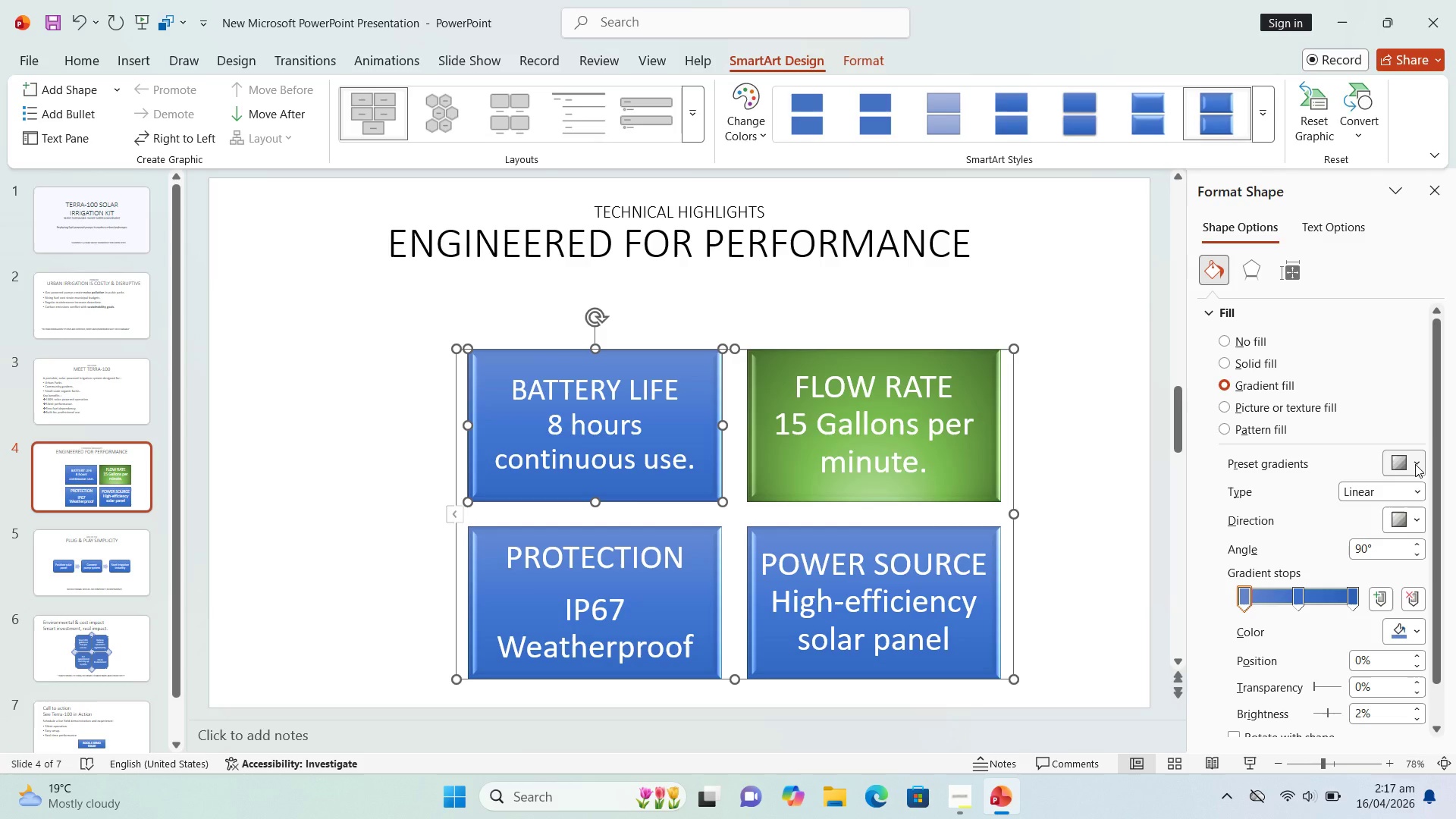 
left_click([1415, 464])
 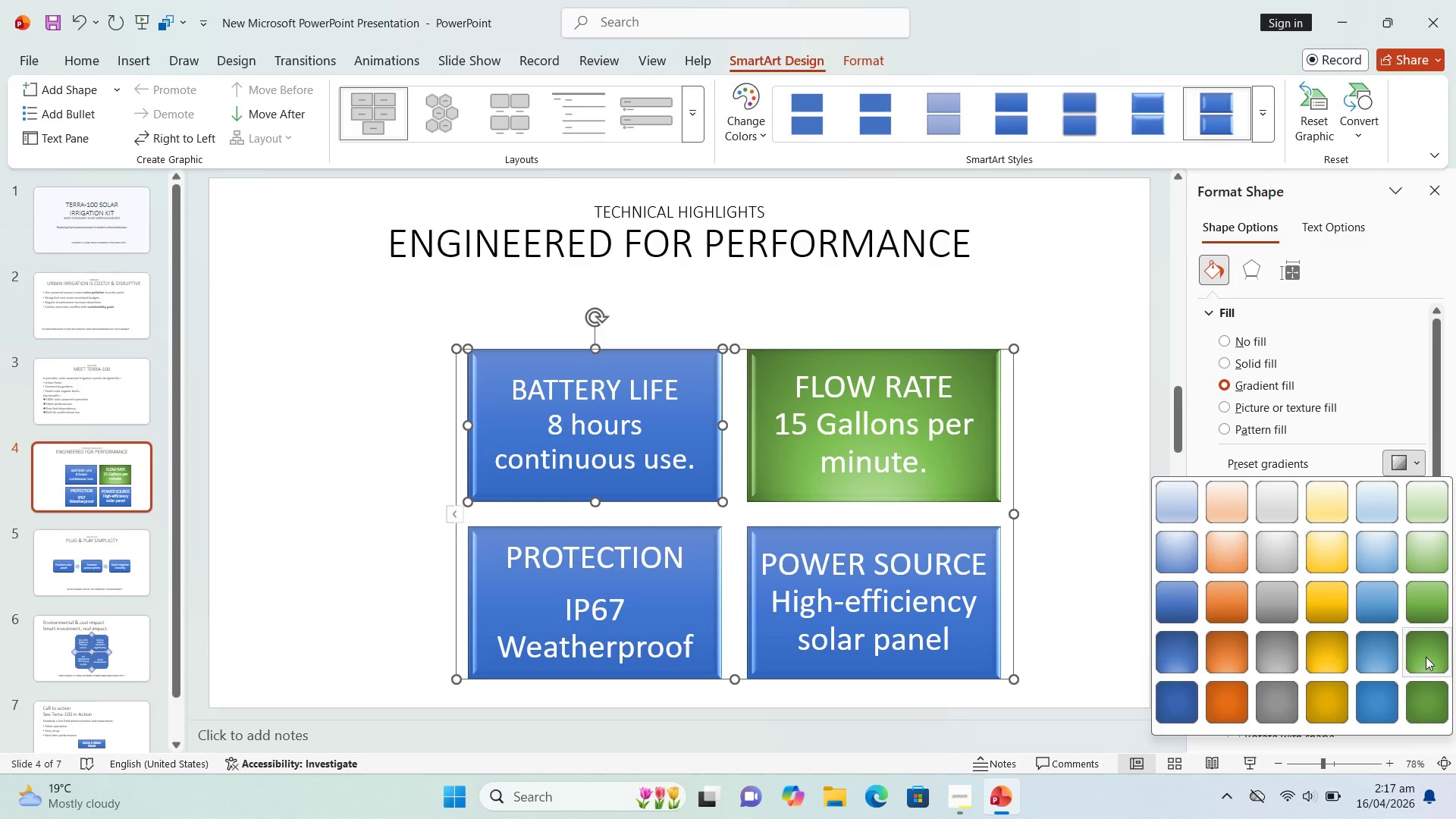 
left_click([1426, 657])
 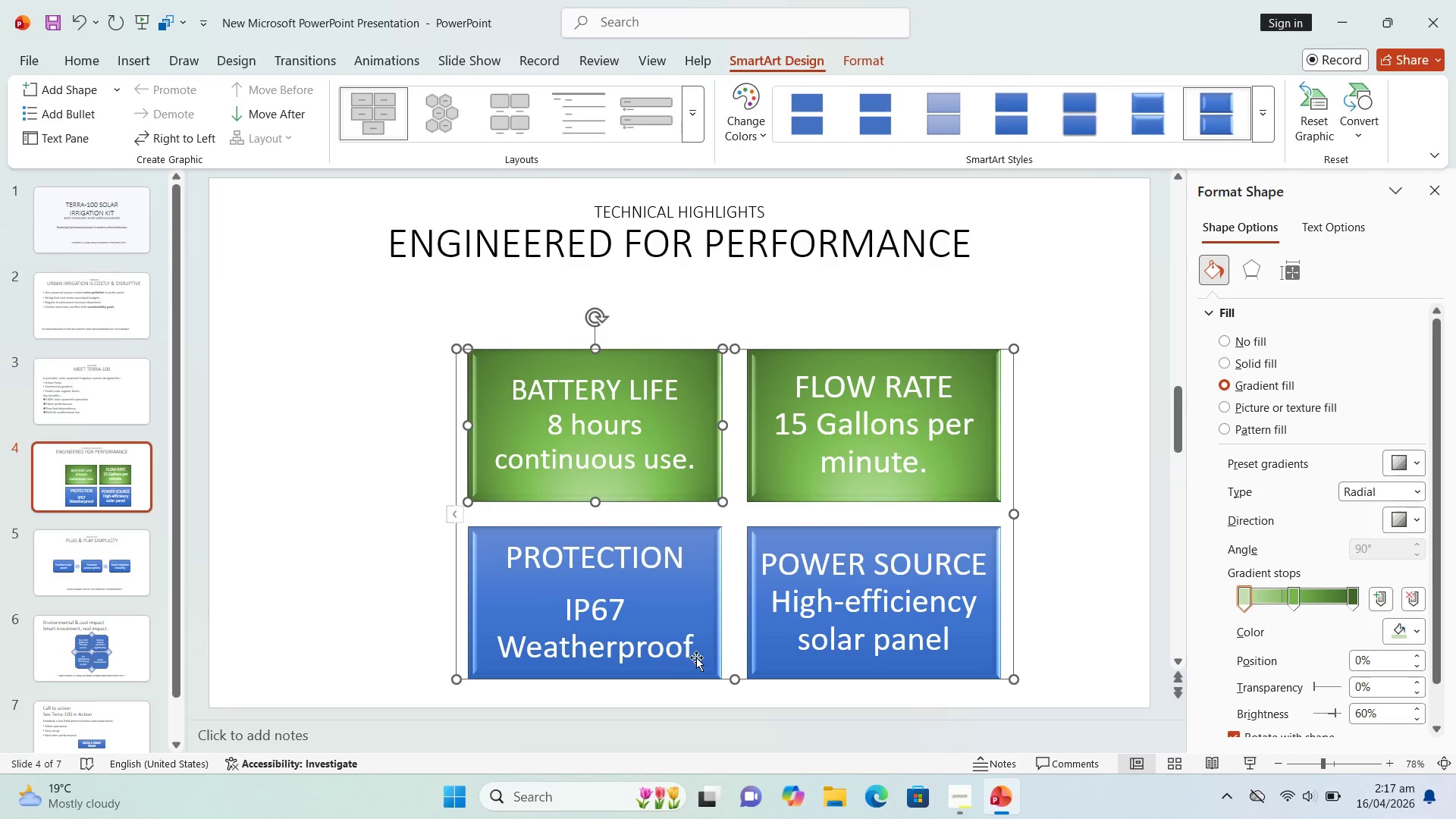 
left_click([708, 657])
 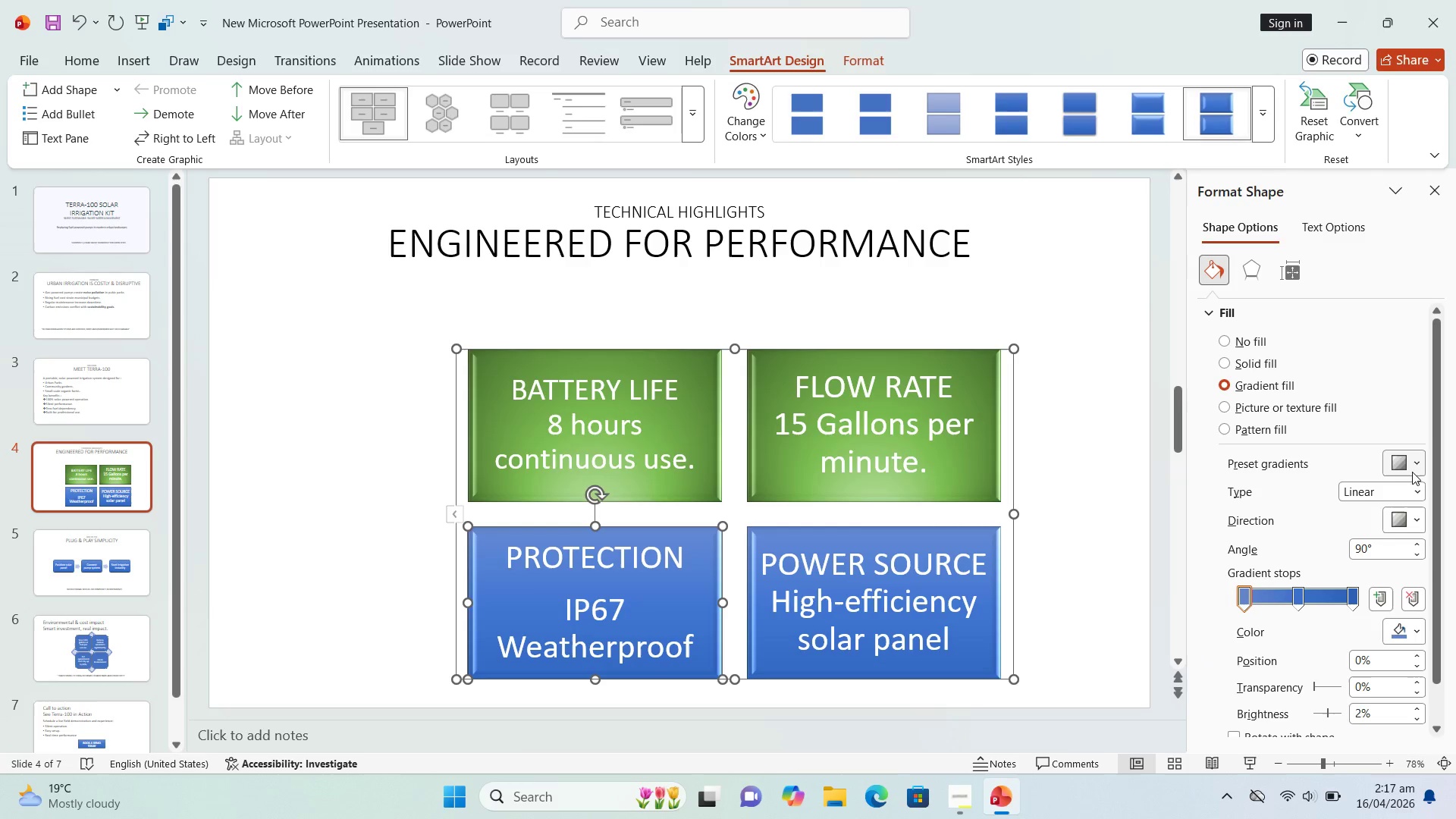 
left_click([1417, 466])
 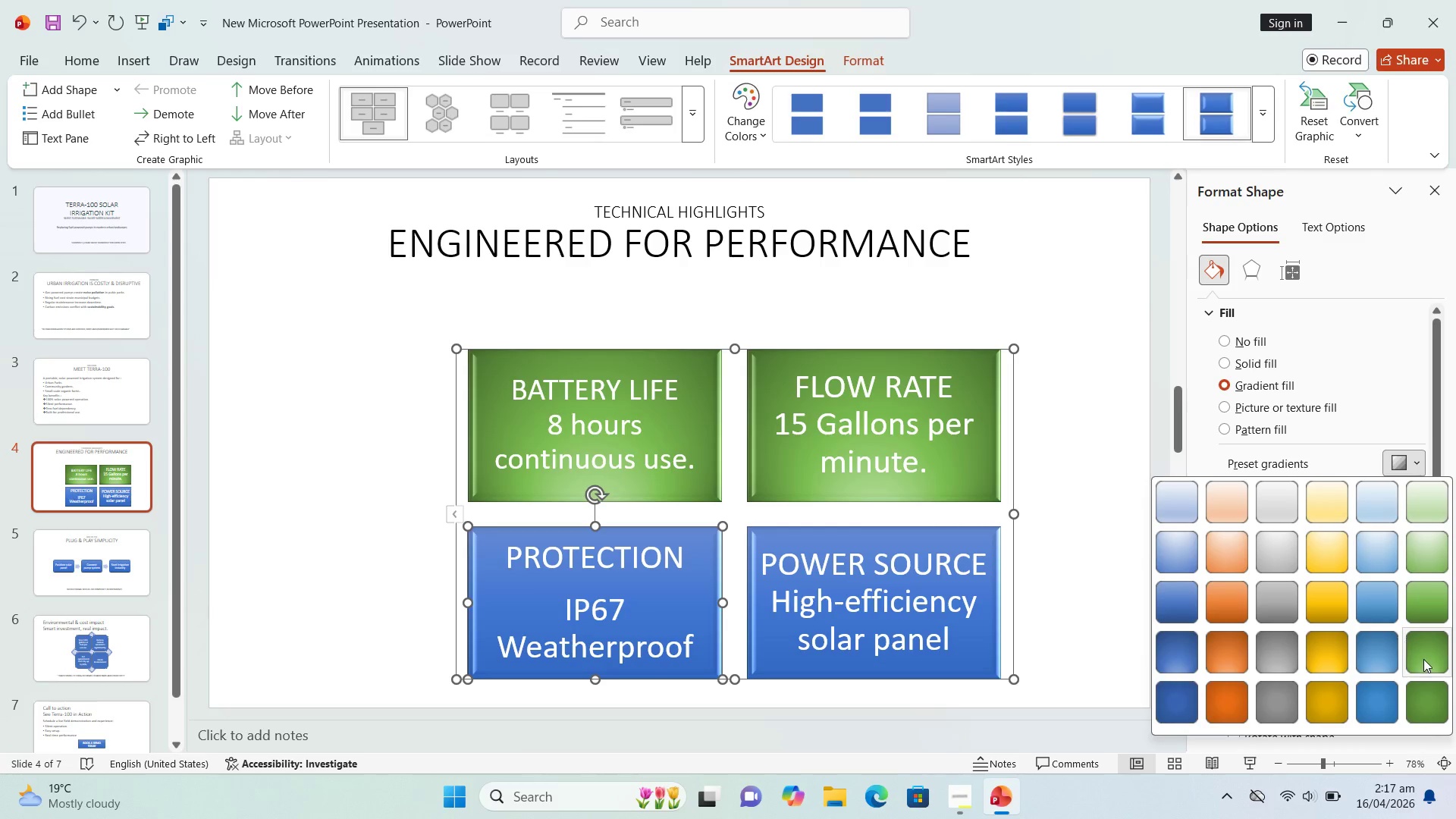 
left_click([1425, 659])
 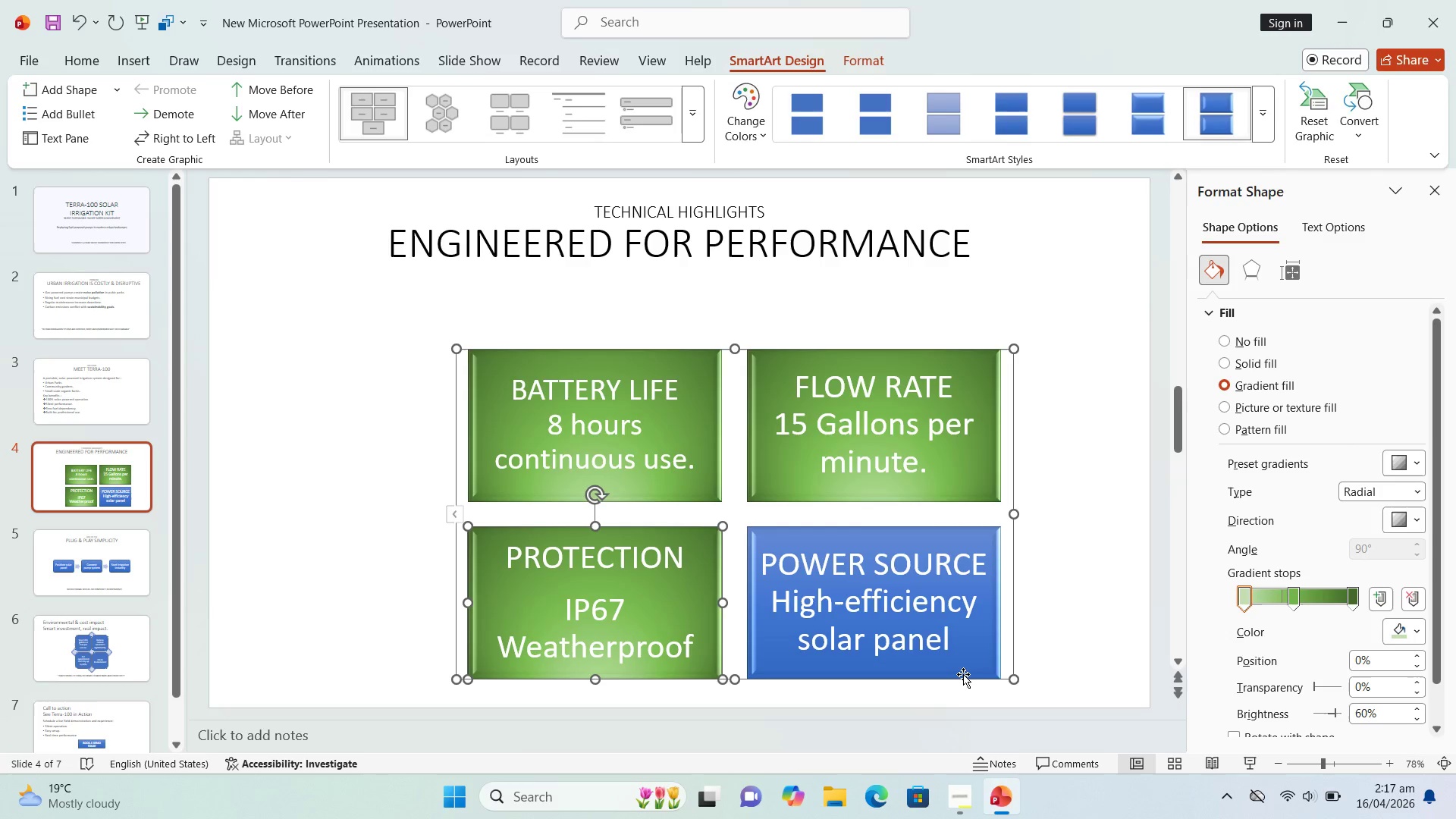 
left_click([969, 673])
 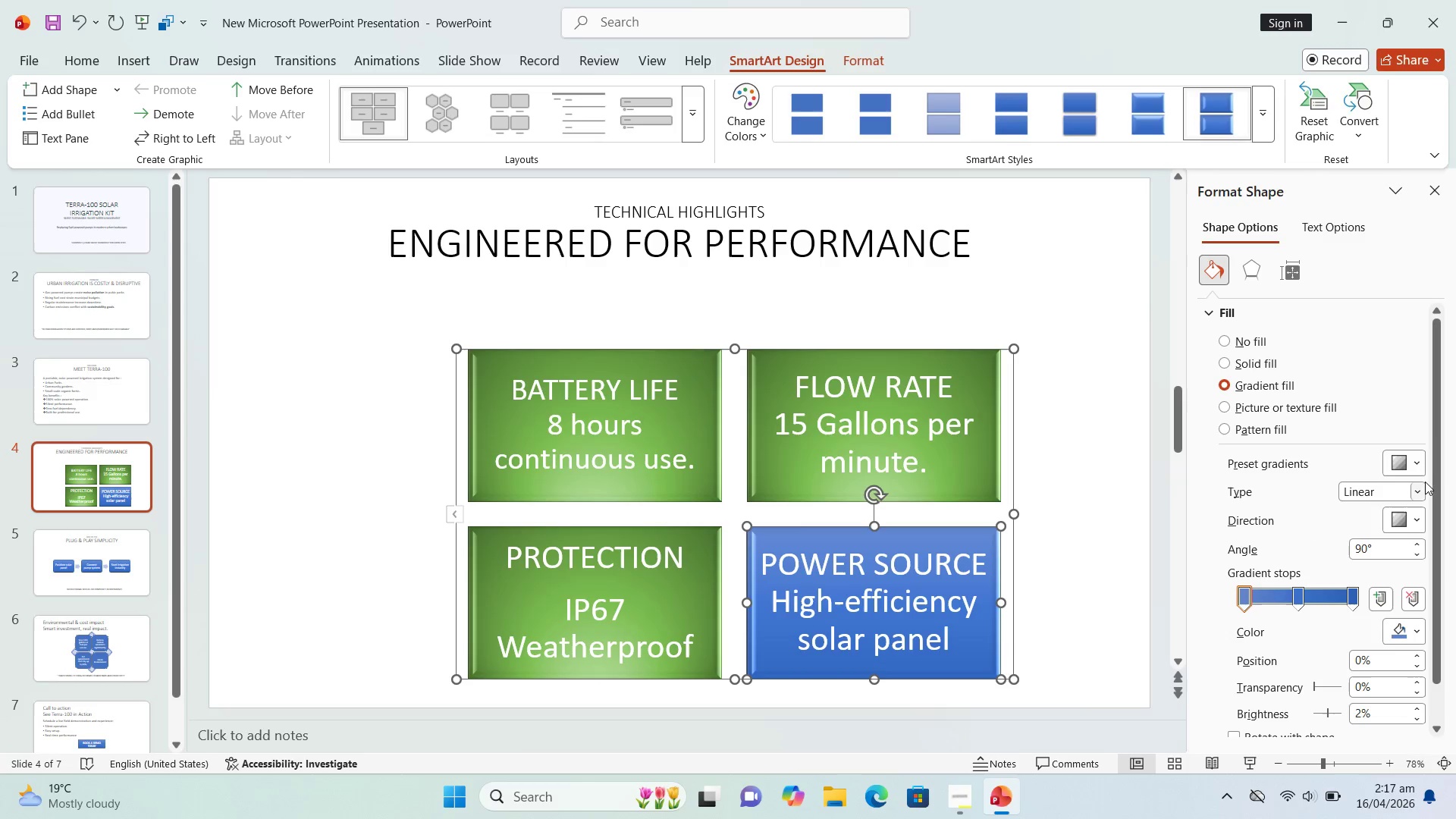 
left_click([1417, 471])
 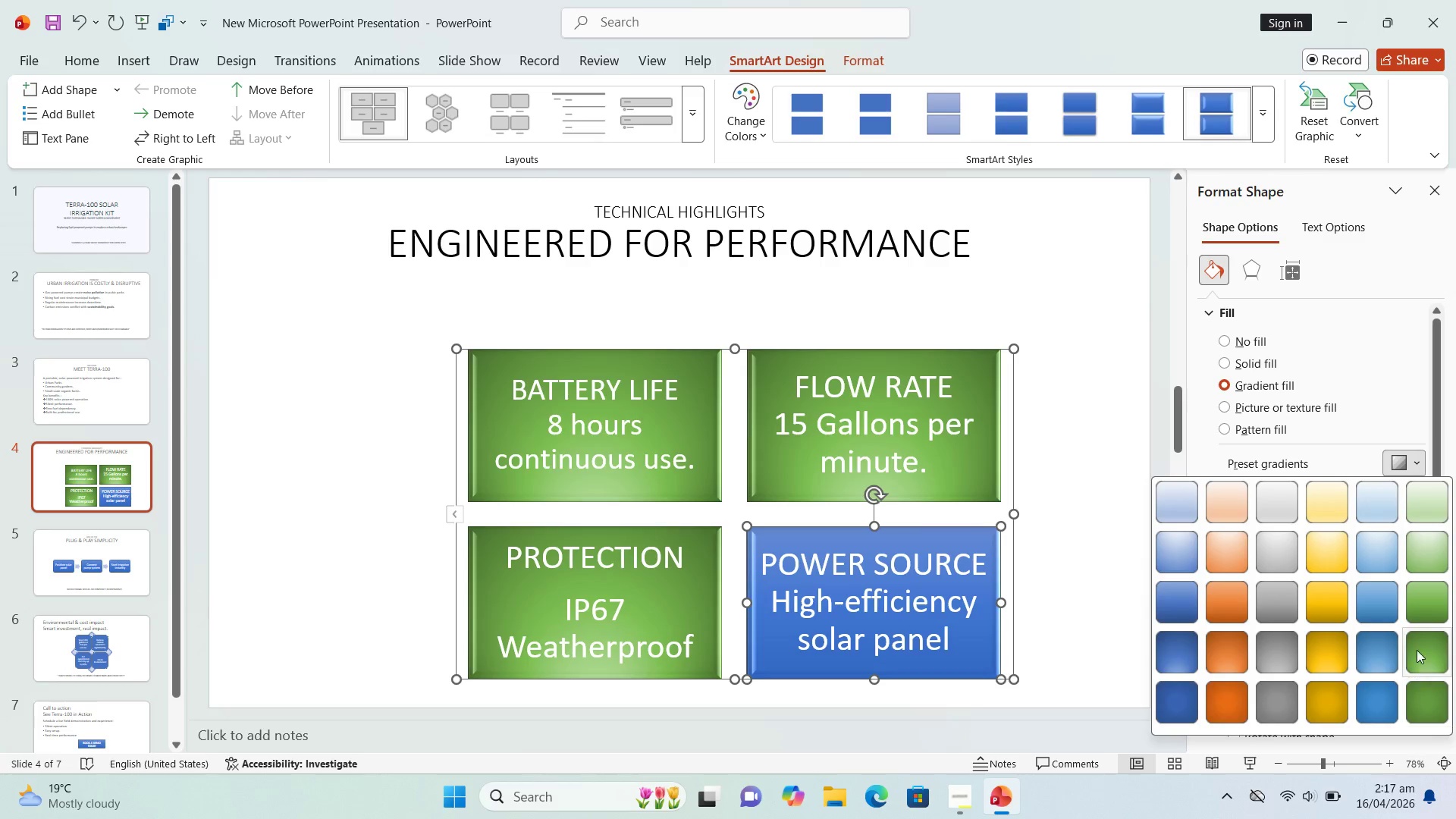 
left_click([1417, 646])
 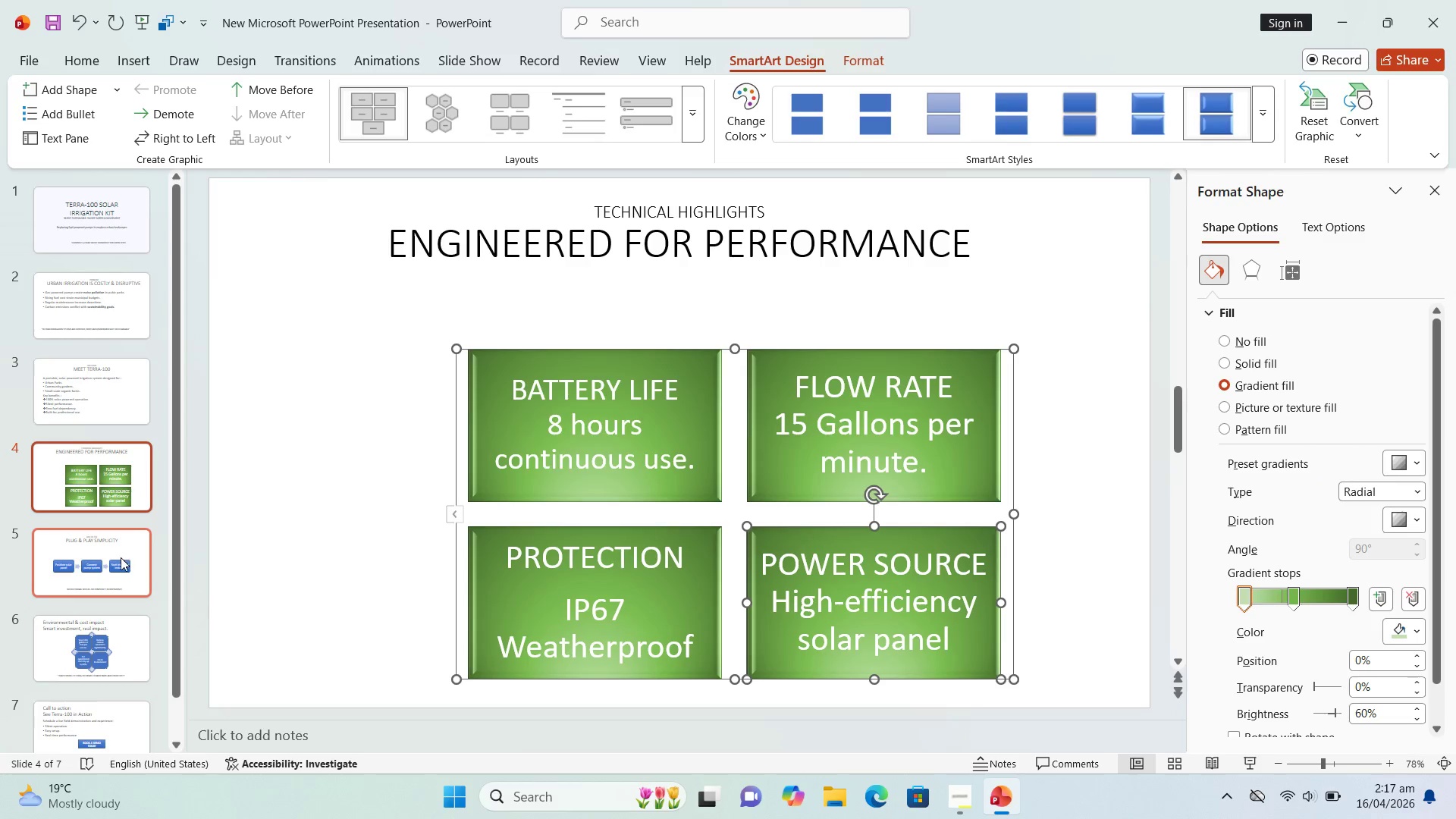 
left_click([120, 558])
 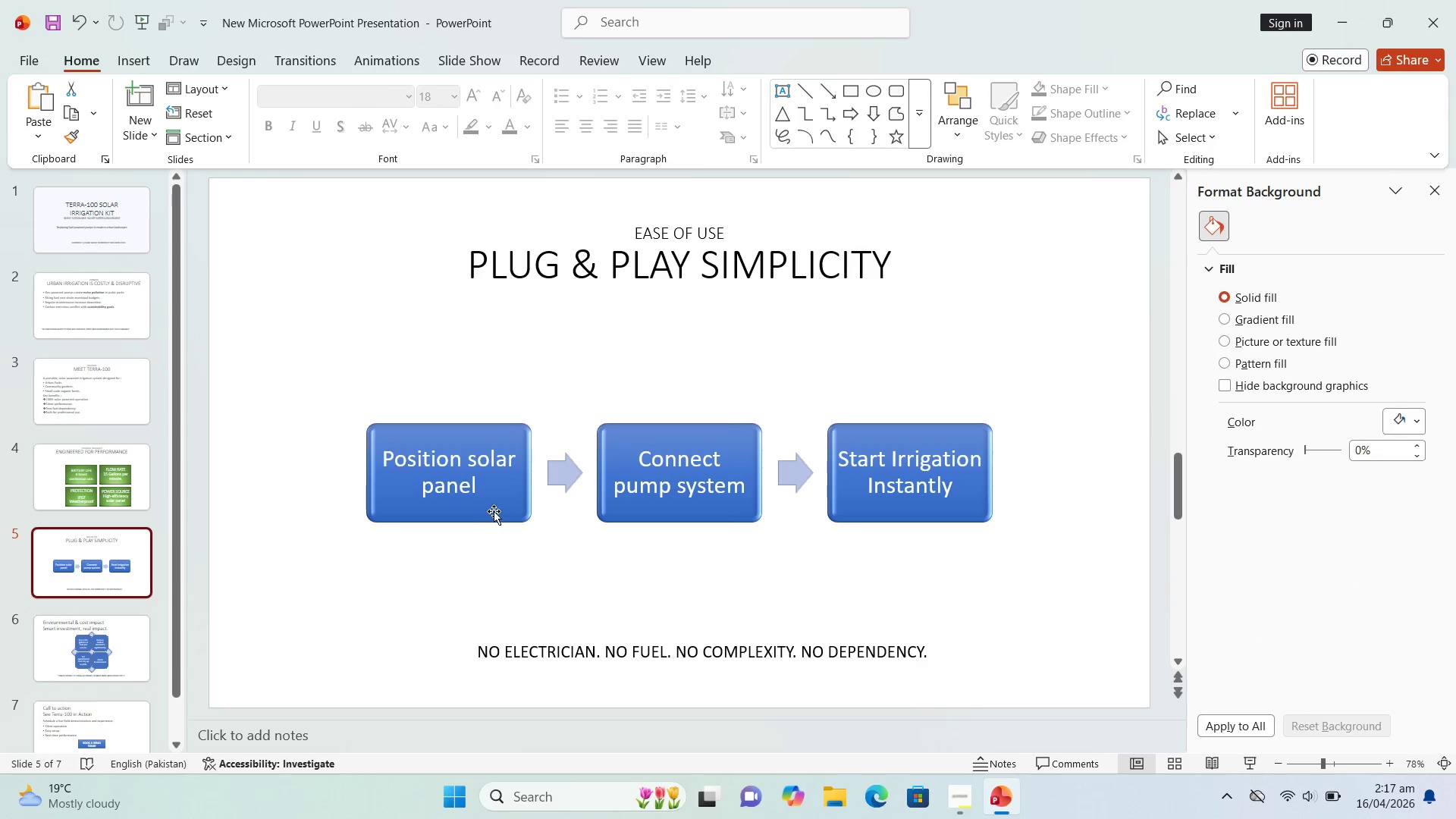 
left_click([510, 516])
 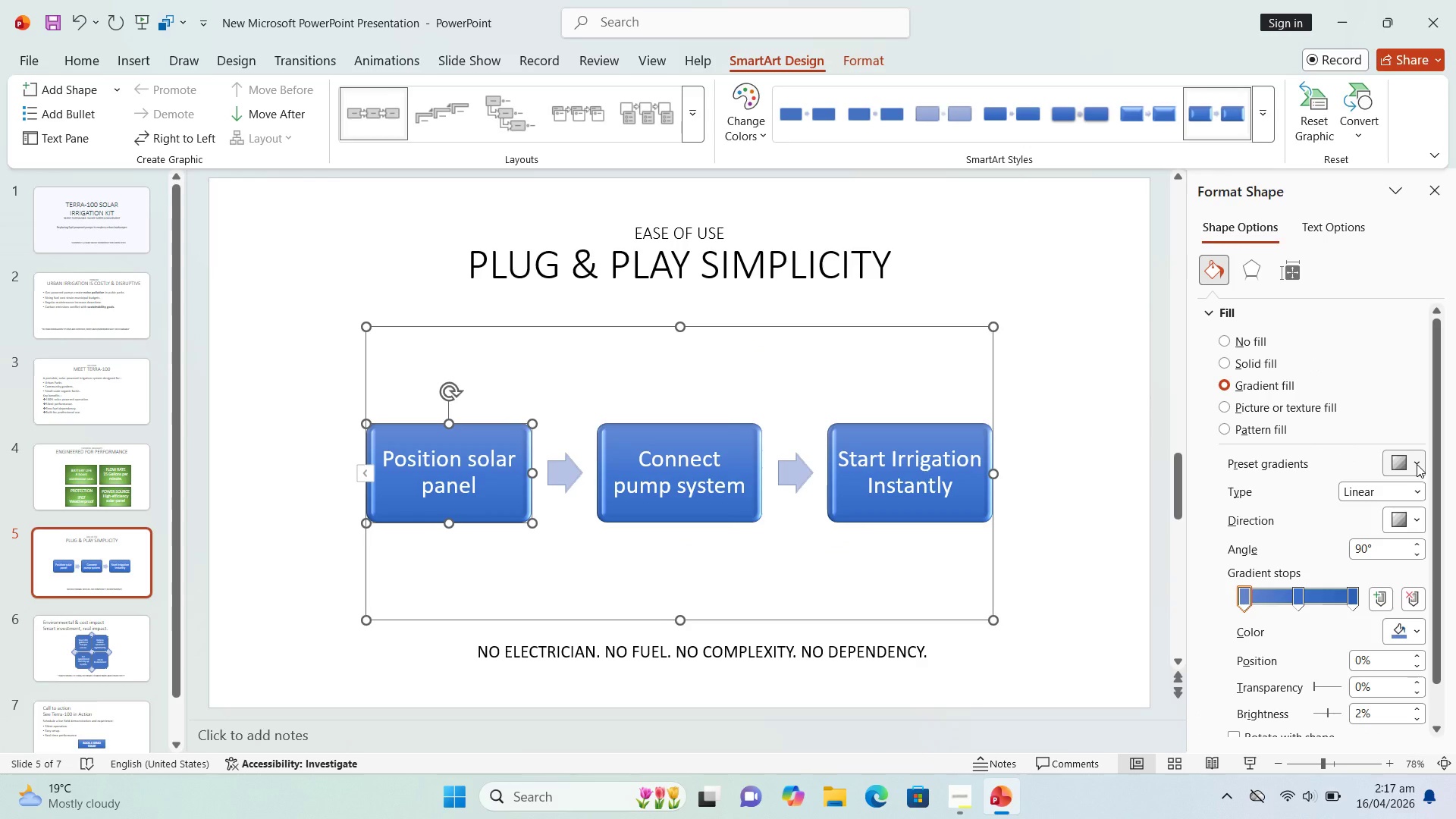 
left_click([1417, 464])
 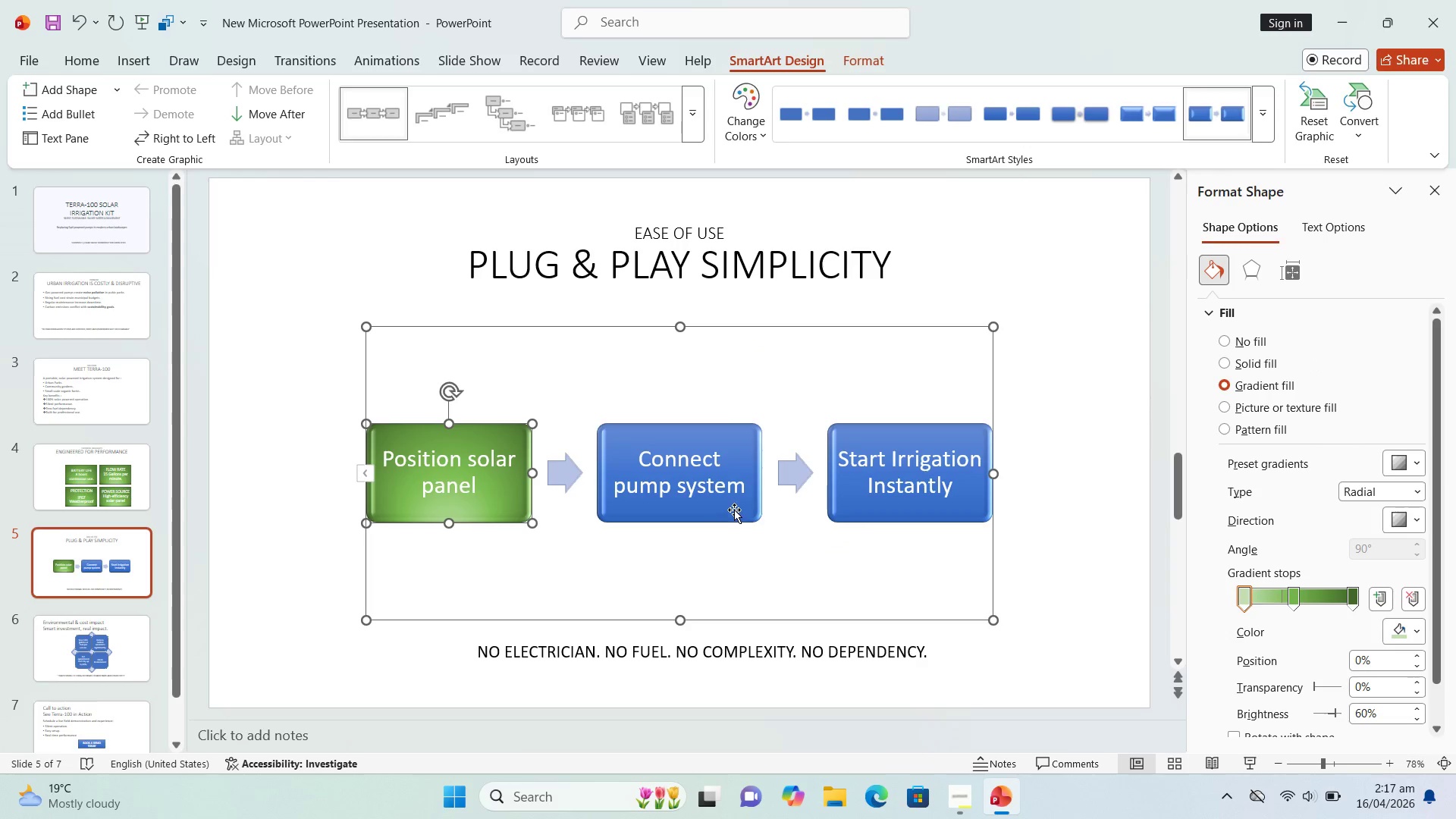 
left_click([736, 516])
 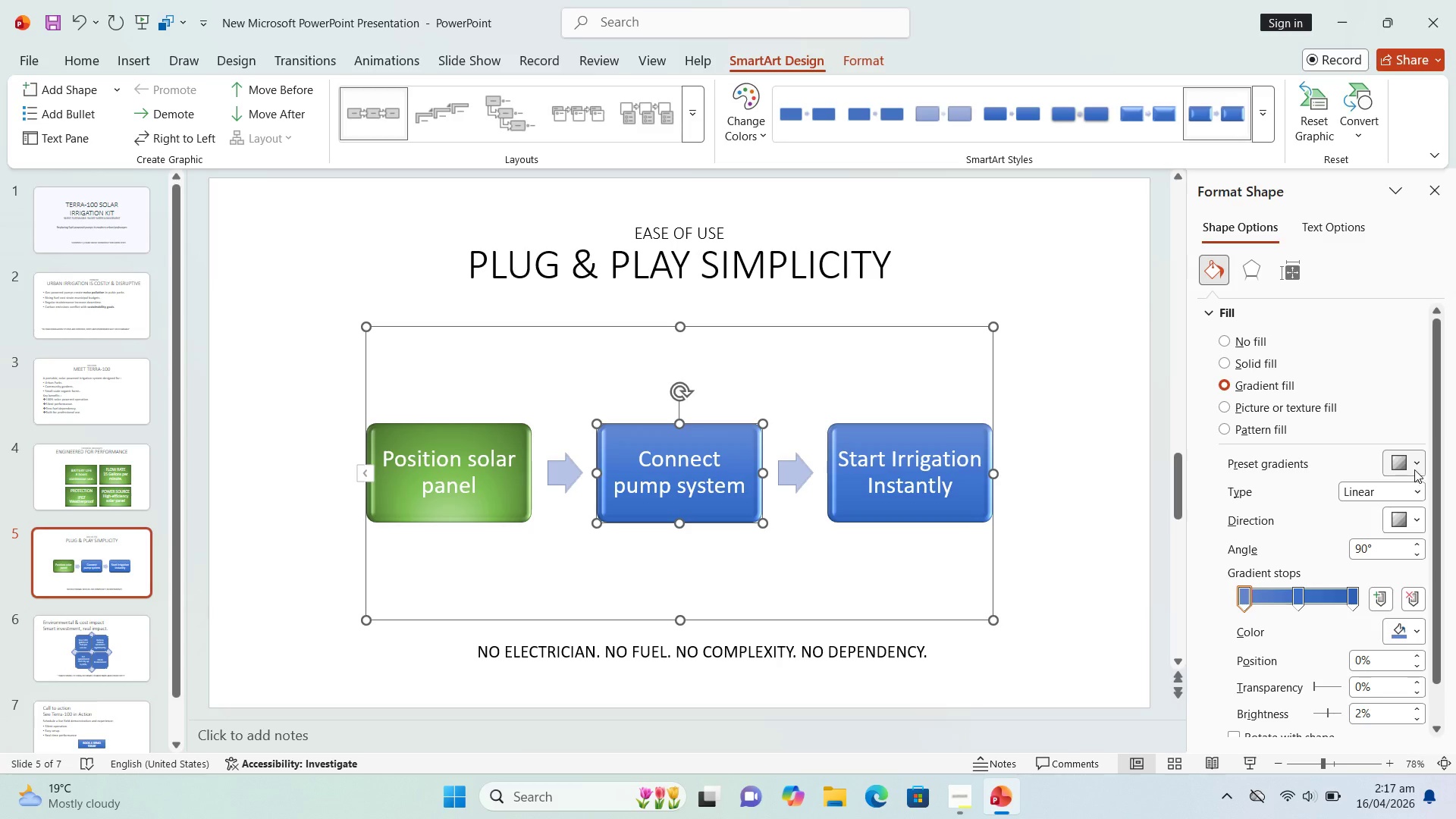 
left_click([1414, 469])
 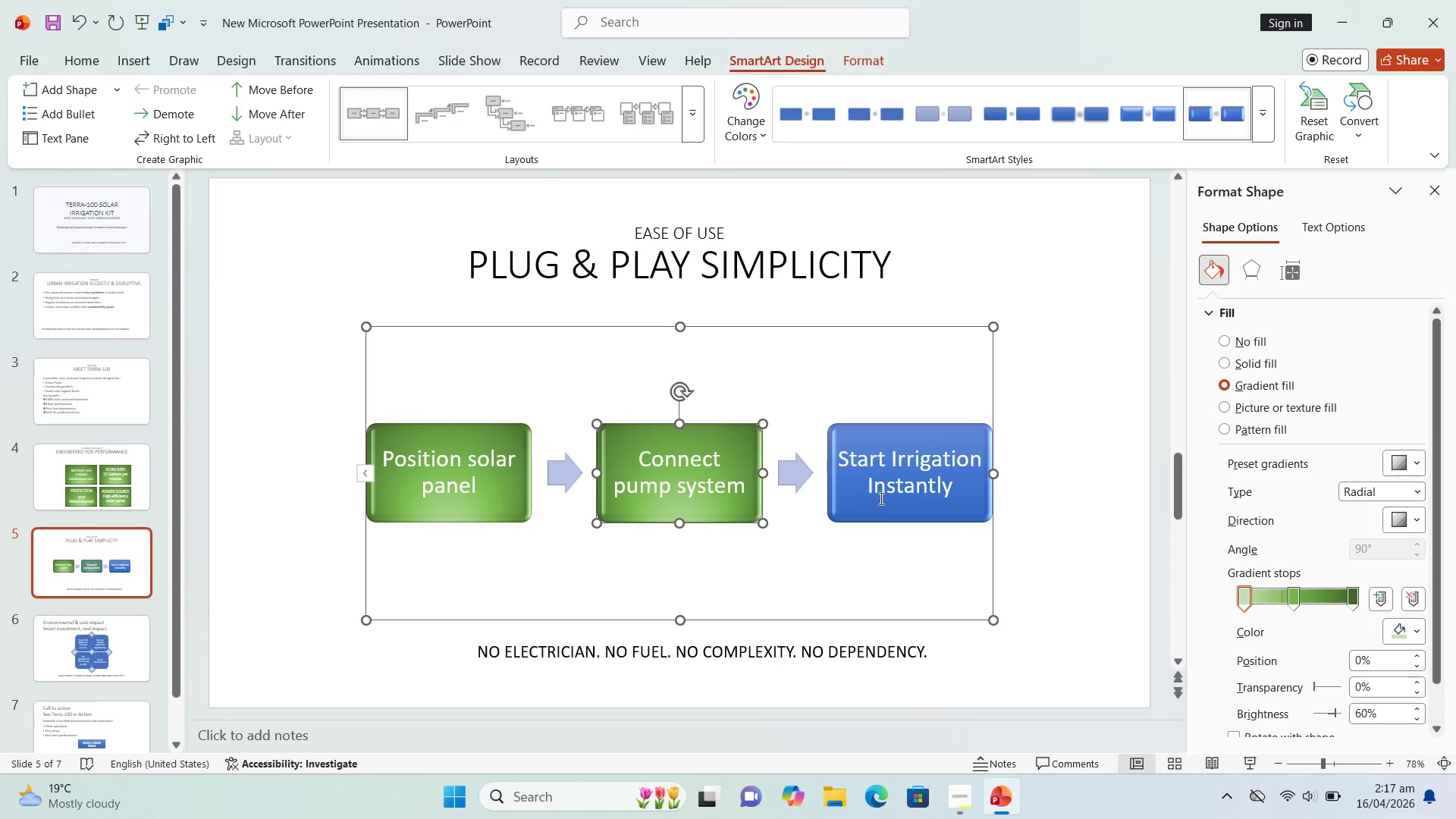 
left_click([949, 510])
 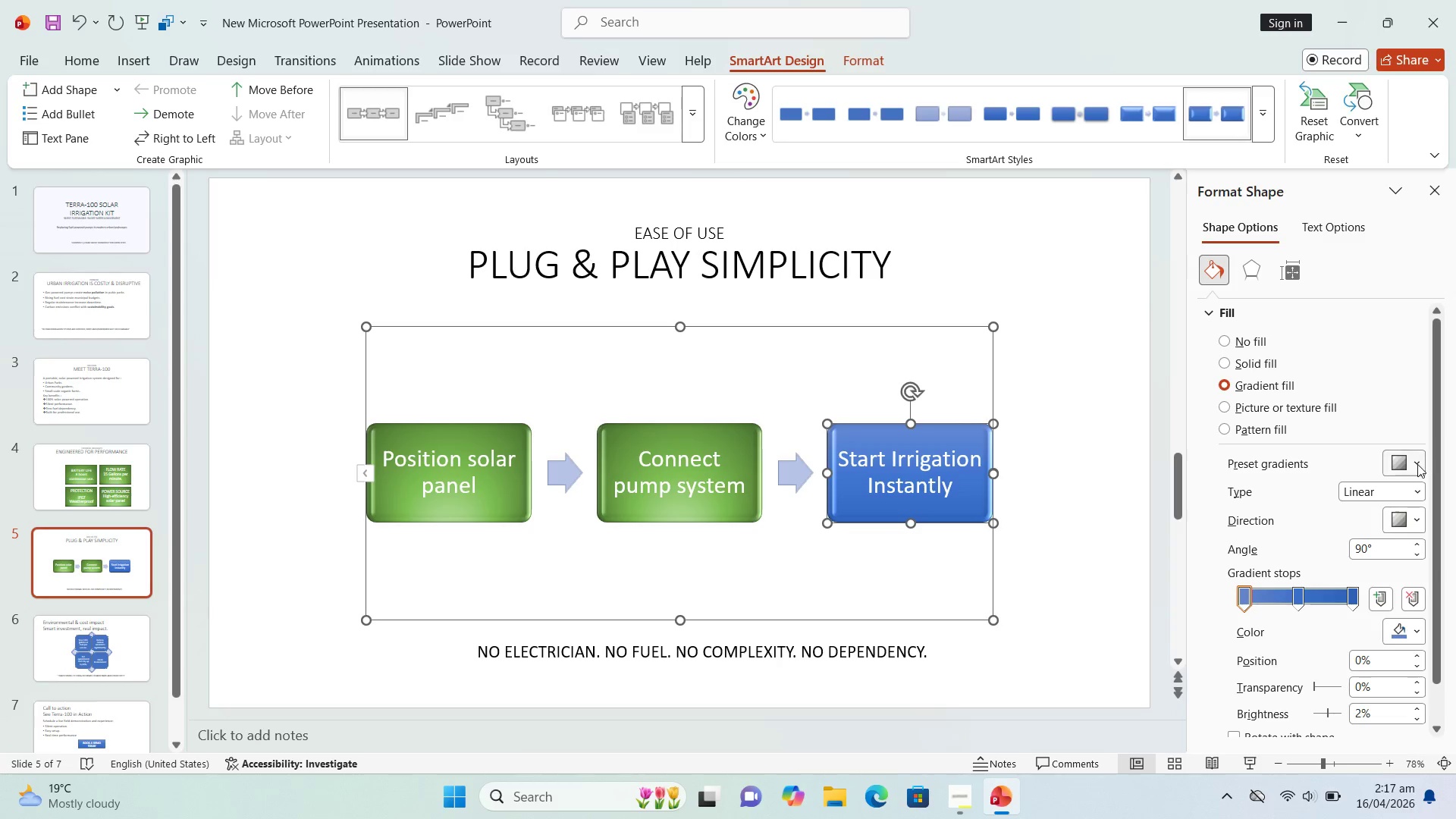 
left_click([1417, 464])
 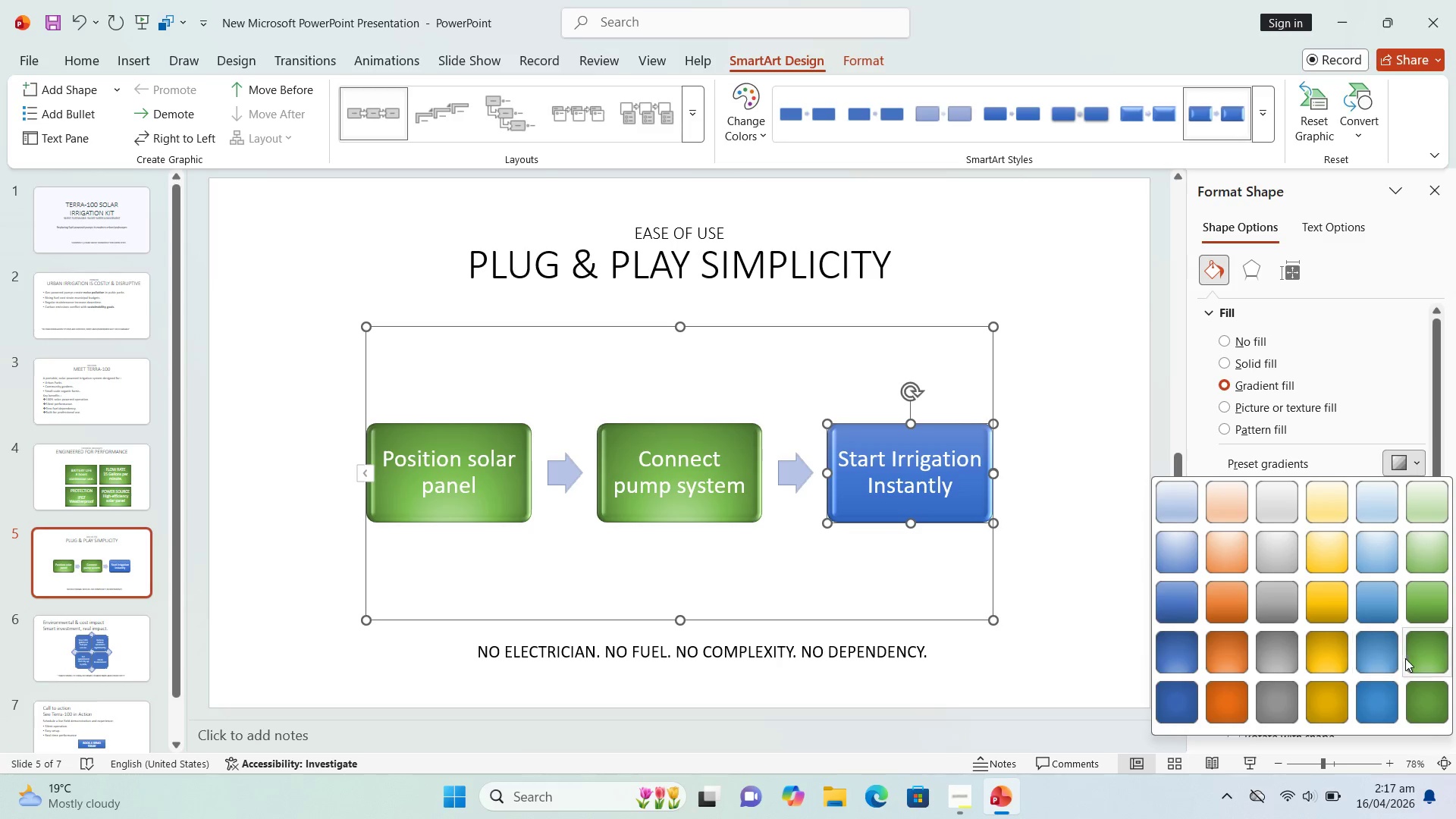 
left_click([1423, 656])
 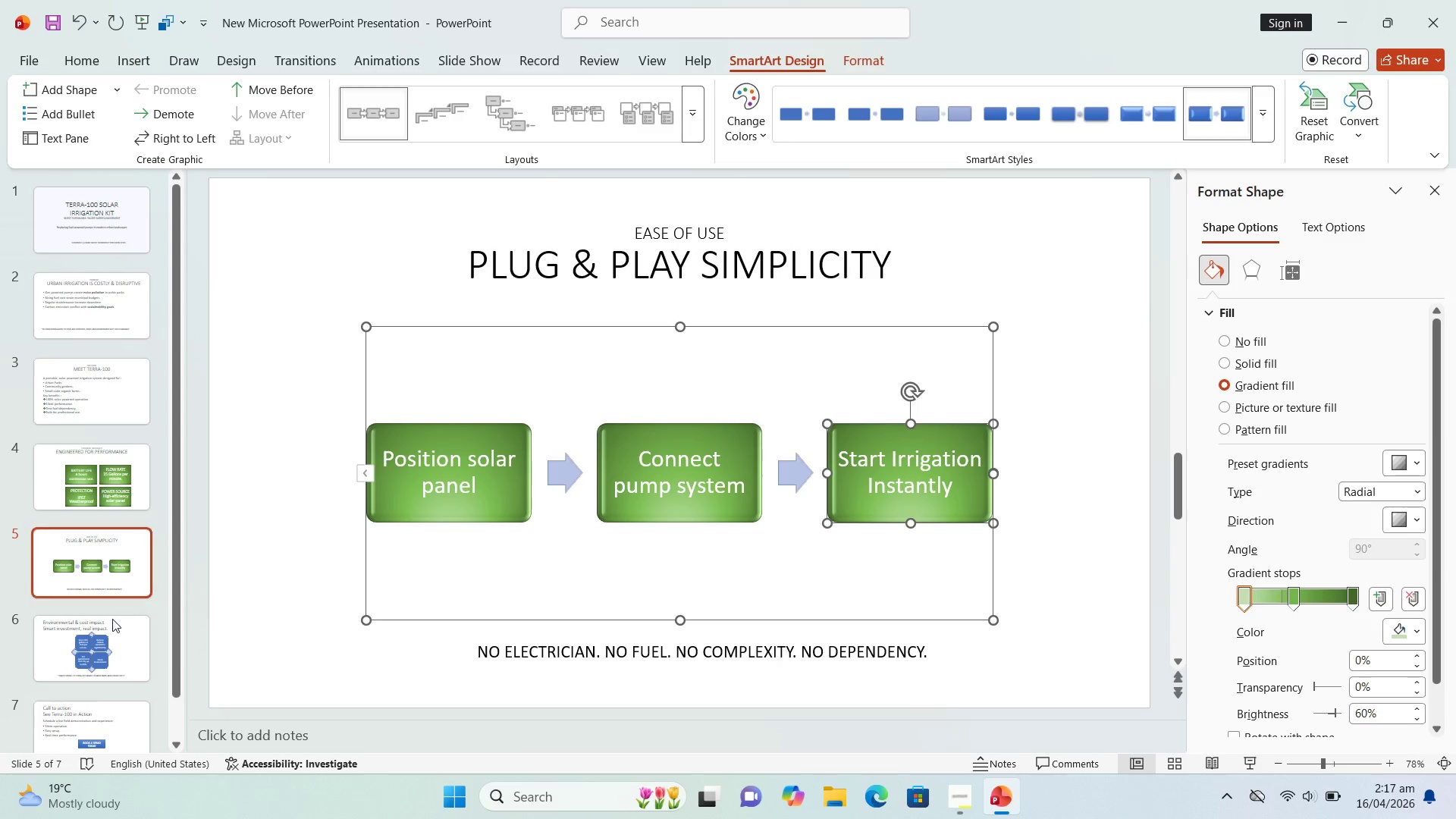 
left_click([102, 629])
 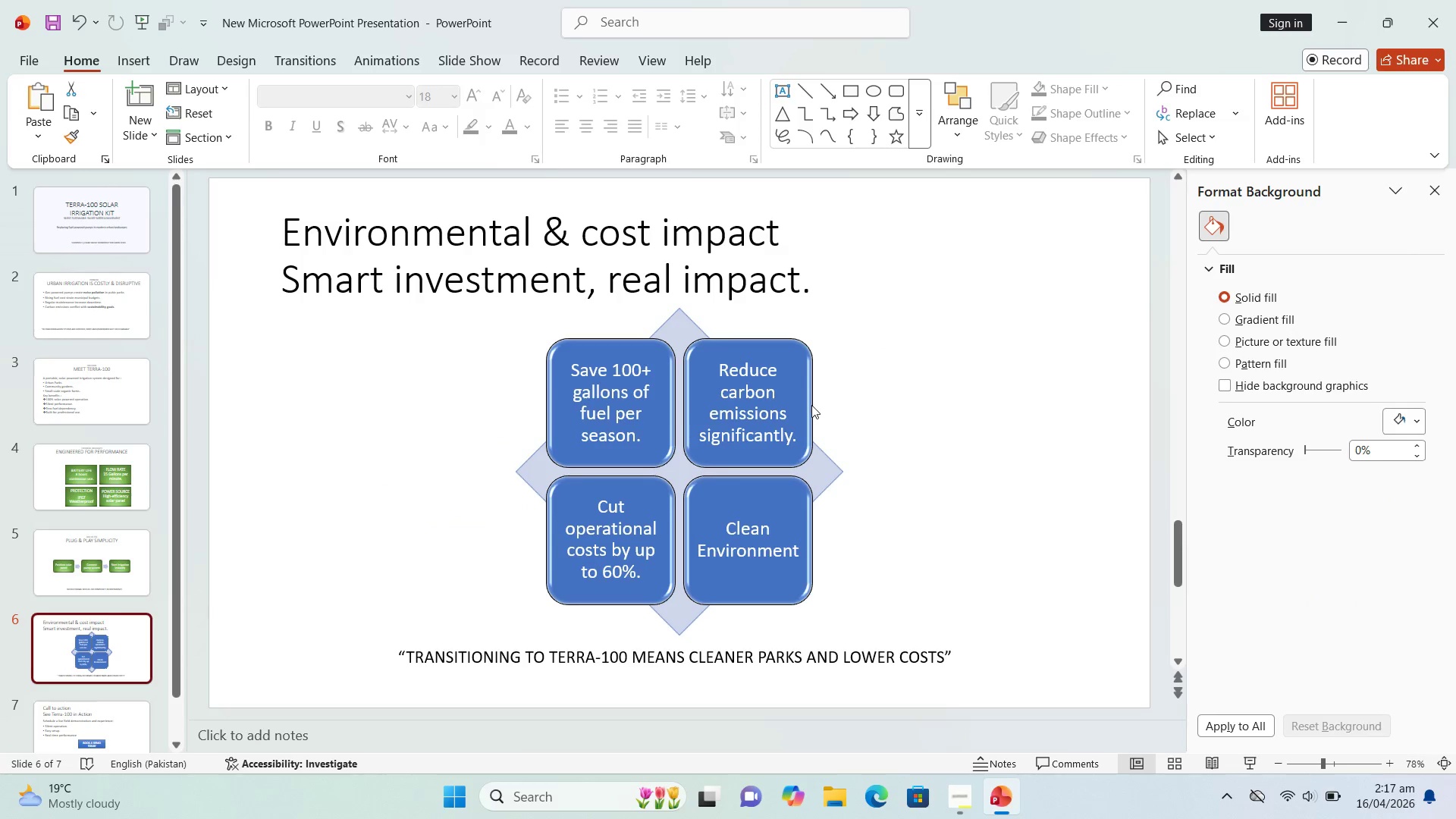 
left_click([786, 430])
 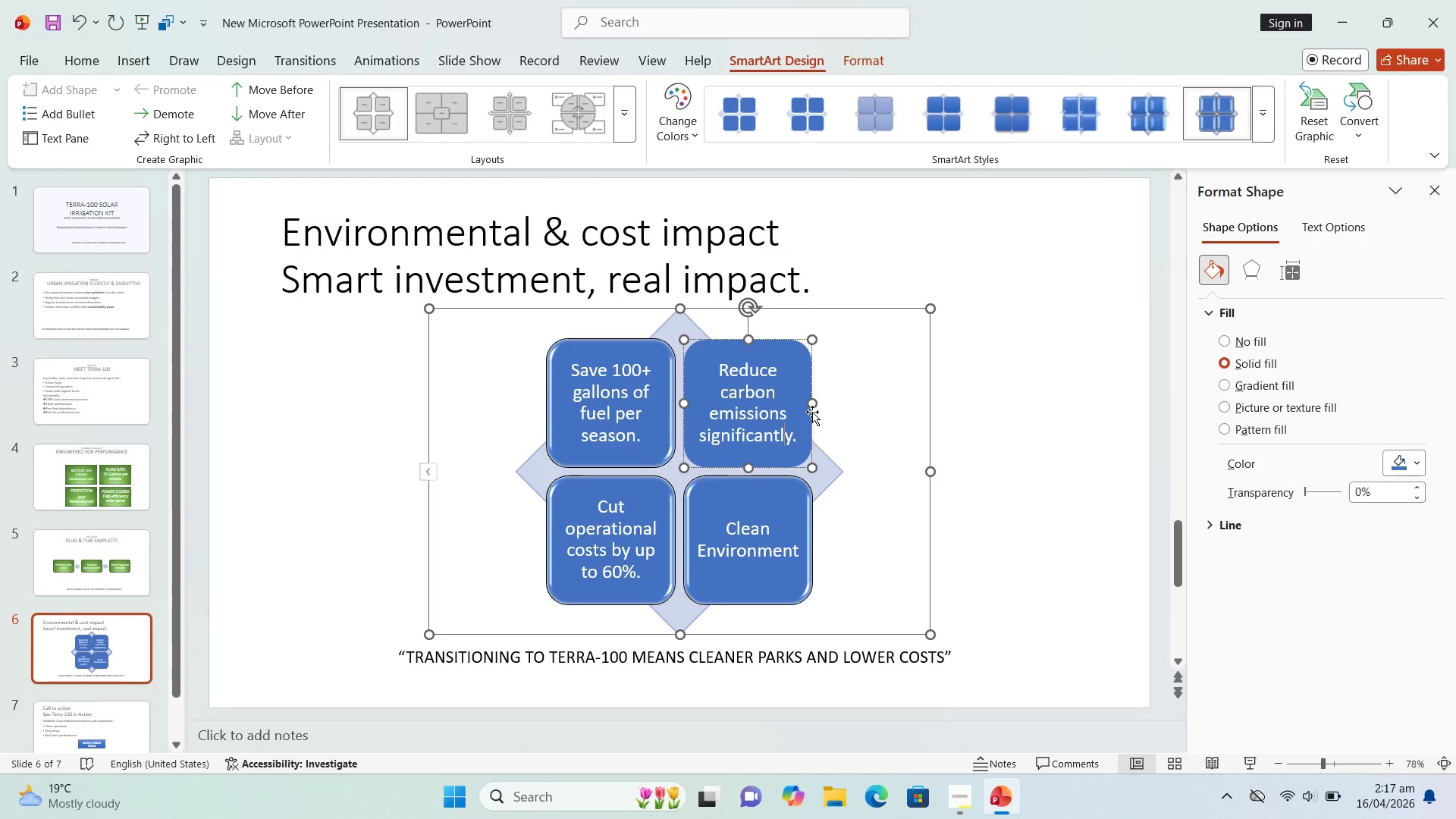 
left_click([812, 412])
 